 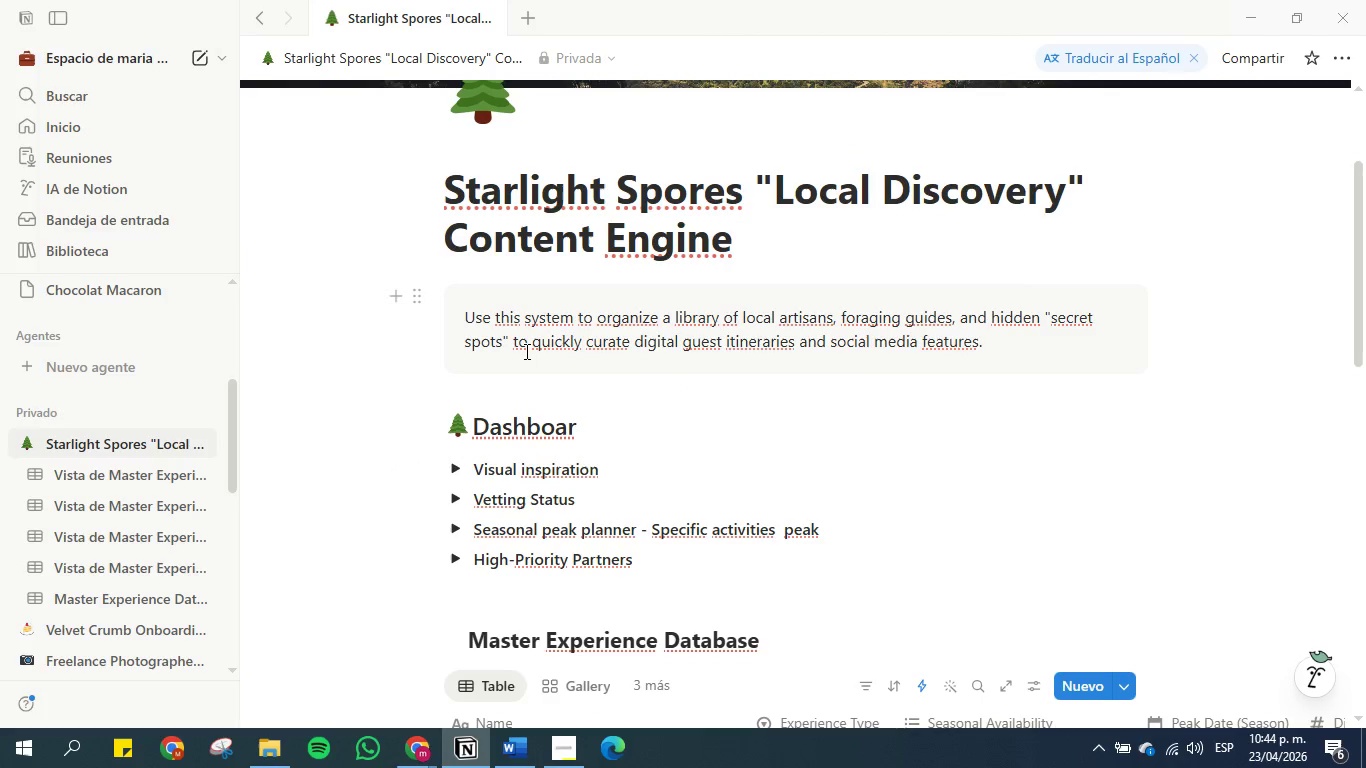 
scroll: coordinate [557, 356], scroll_direction: down, amount: 9.0
 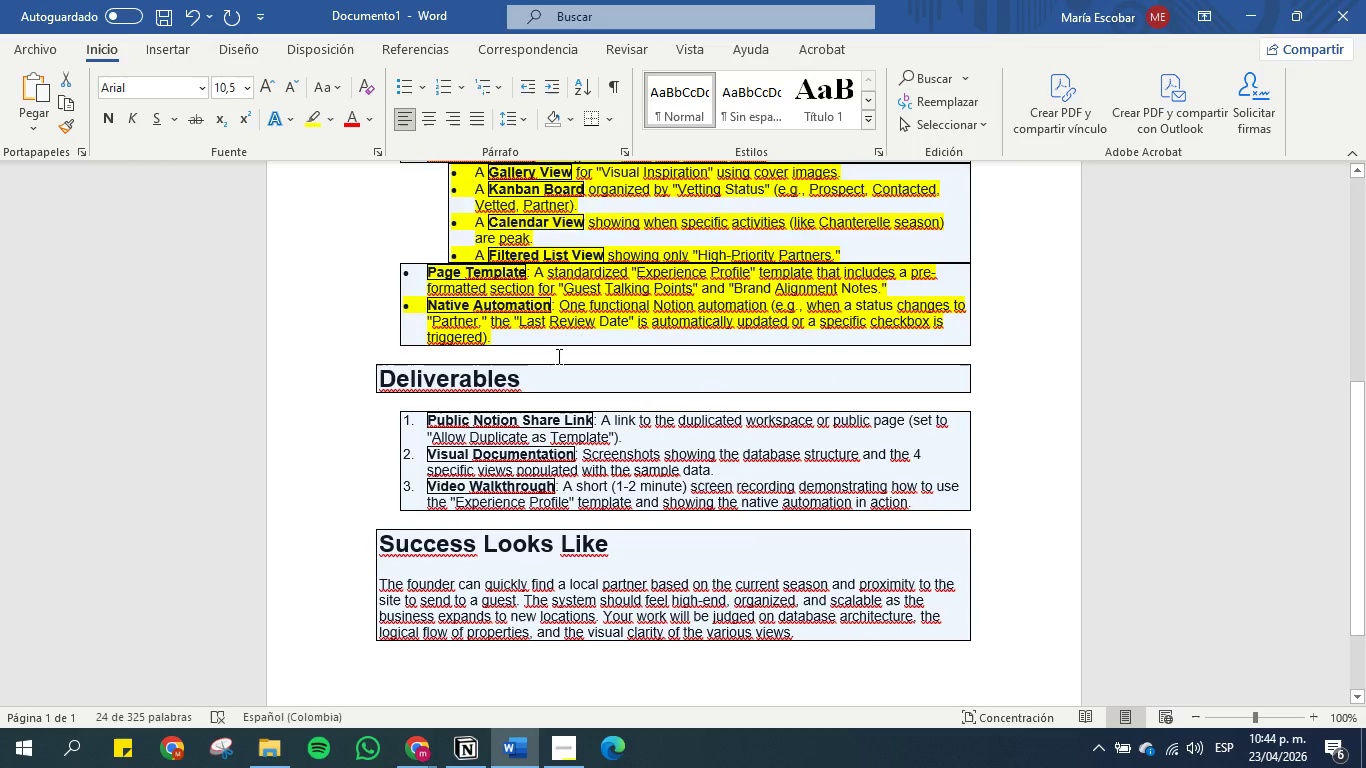 
scroll: coordinate [557, 356], scroll_direction: up, amount: 1.0
 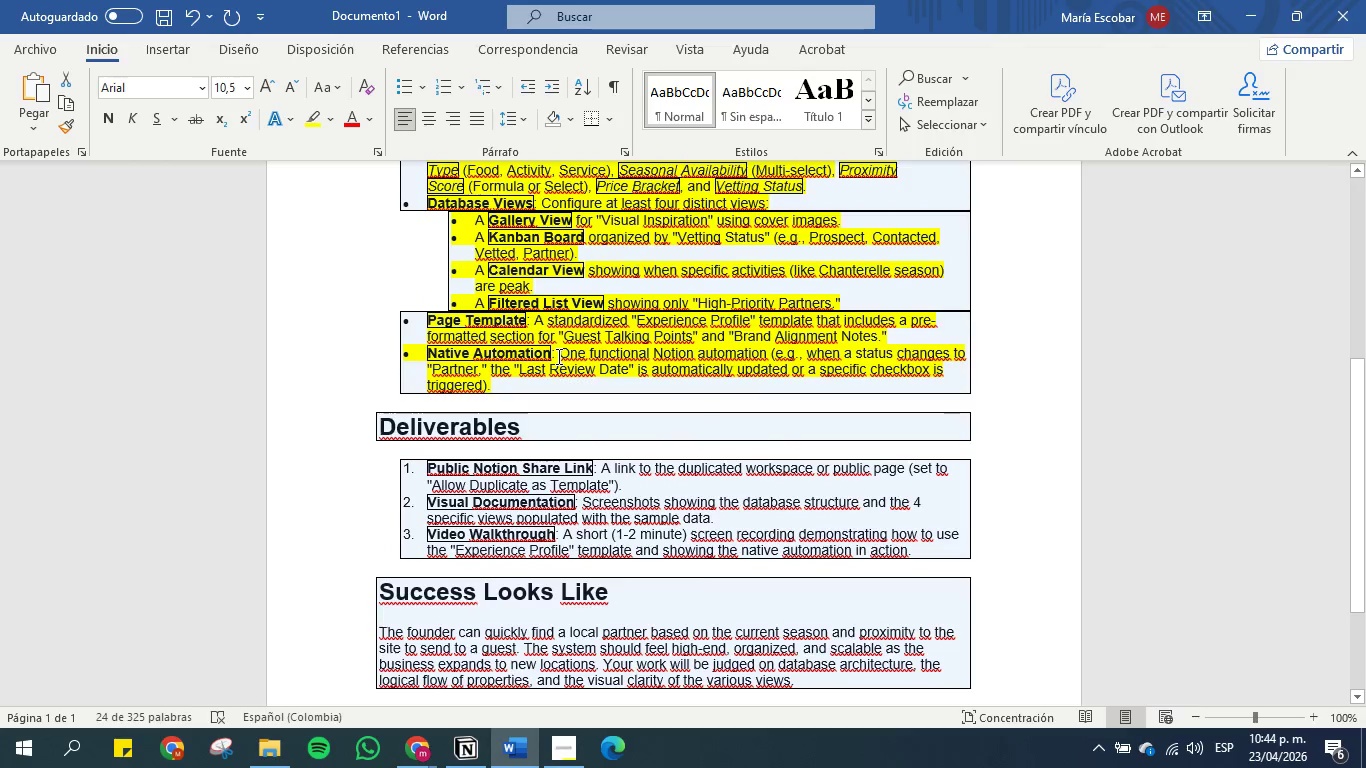 
scroll: coordinate [735, 331], scroll_direction: down, amount: 4.0
 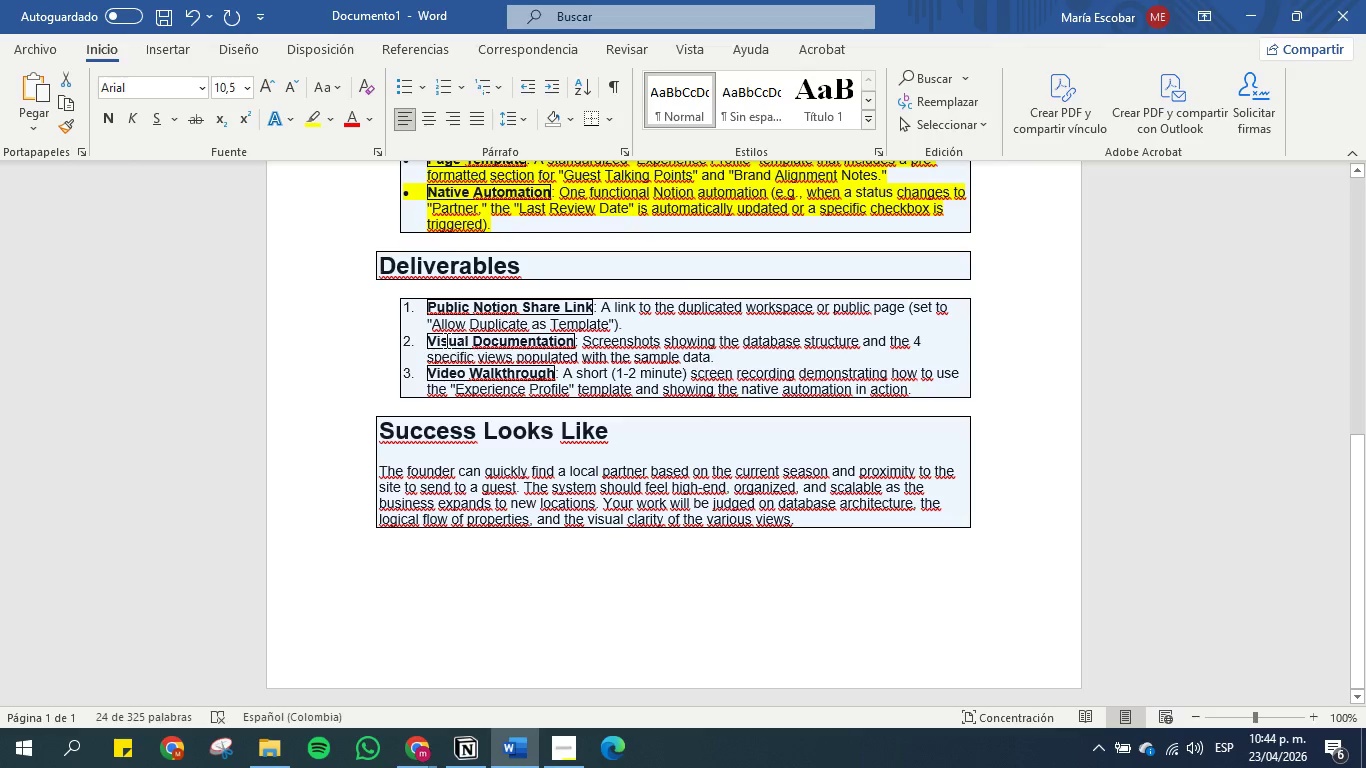 
left_click_drag(start_coordinate=[427, 341], to_coordinate=[554, 340])
 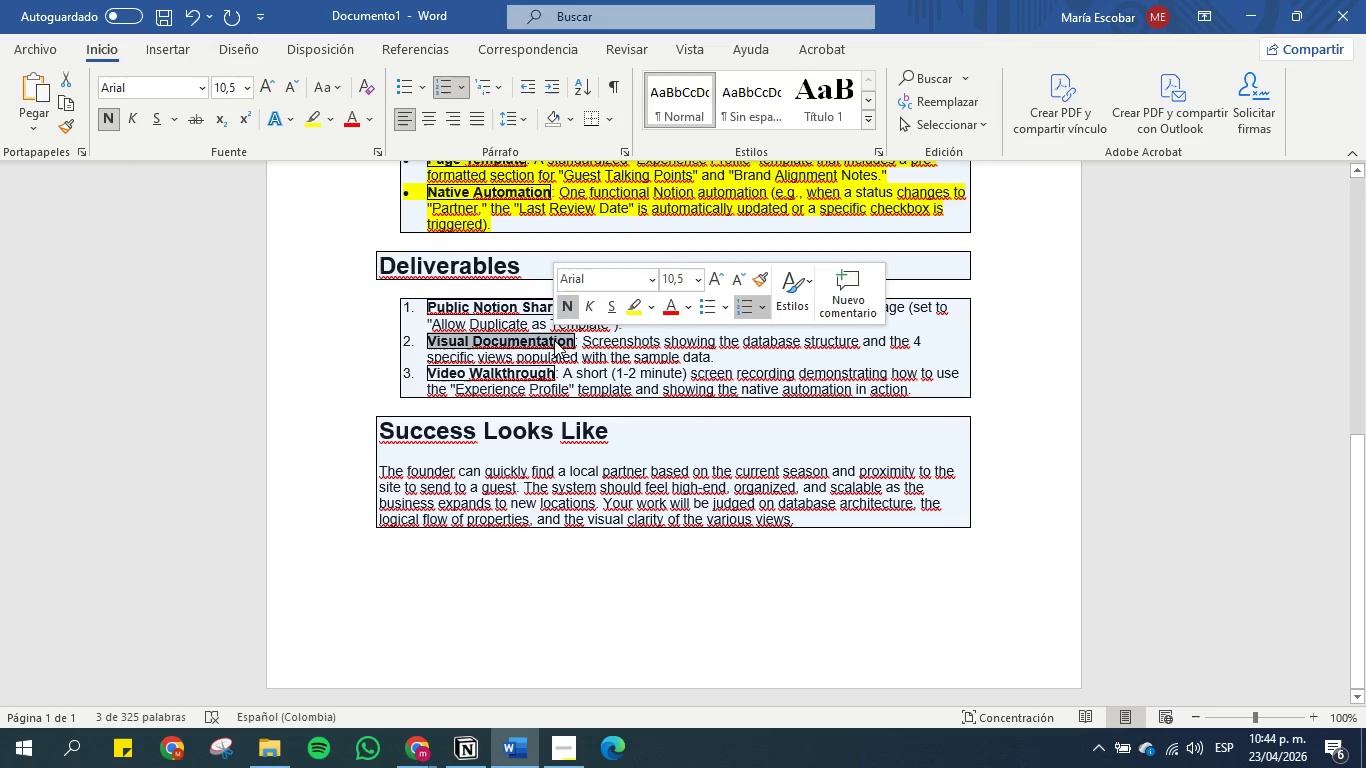 
left_click([631, 340])
 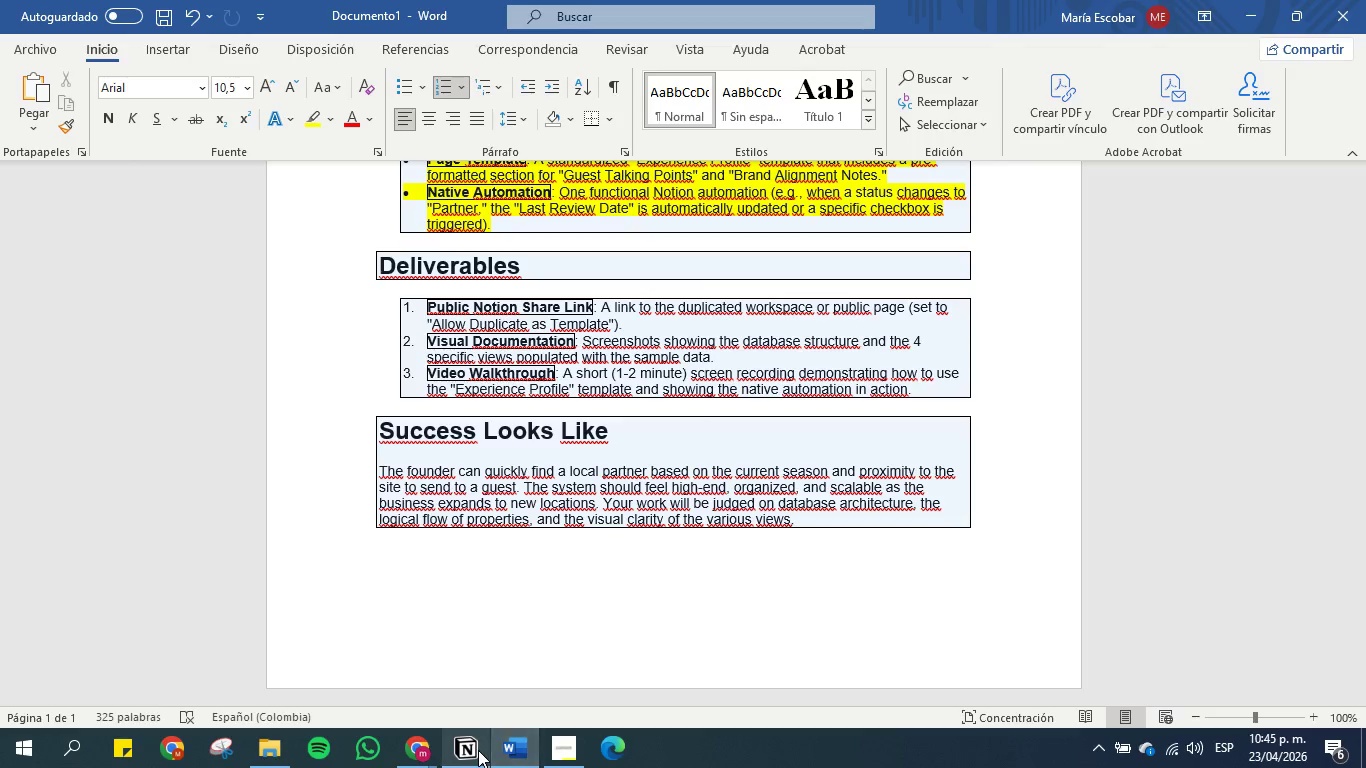 
left_click([477, 747])
 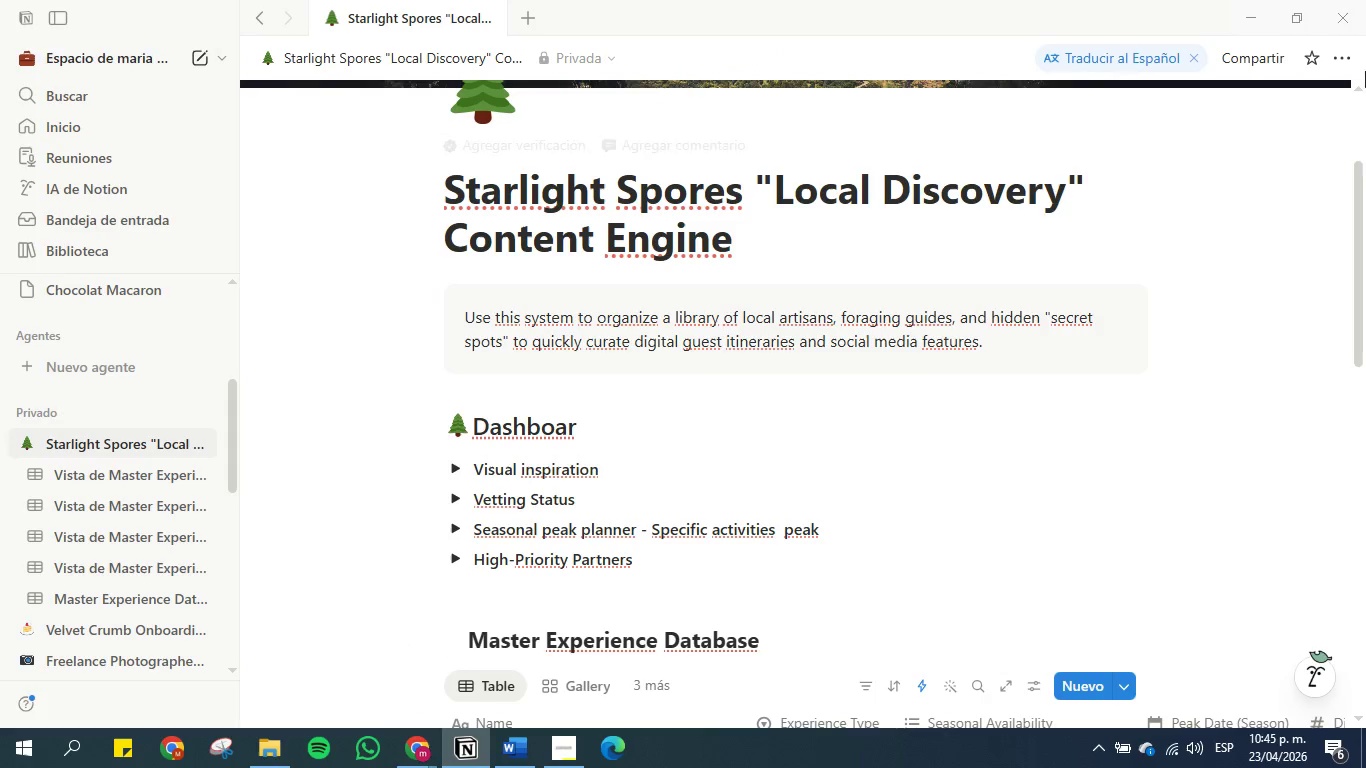 
scroll: coordinate [1332, 164], scroll_direction: up, amount: 9.0
 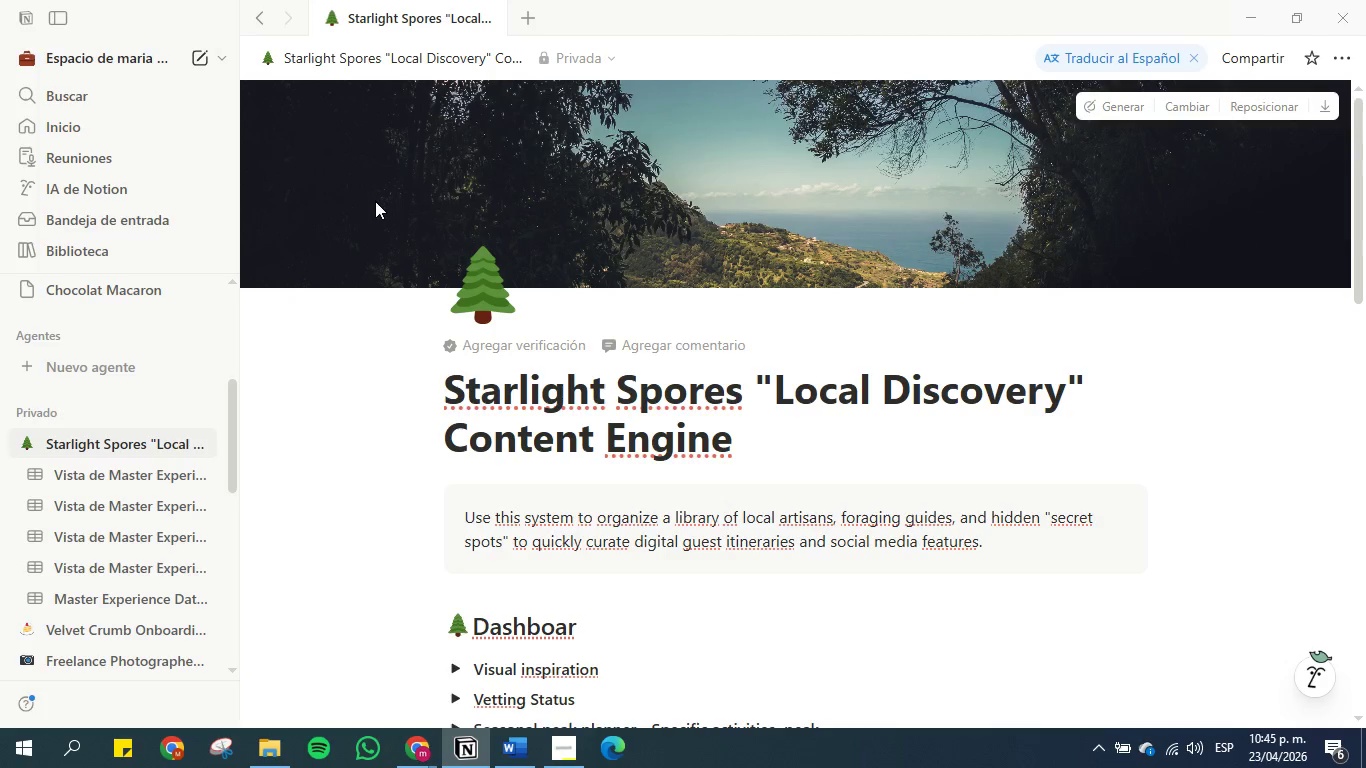 
scroll: coordinate [375, 201], scroll_direction: down, amount: 2.0
 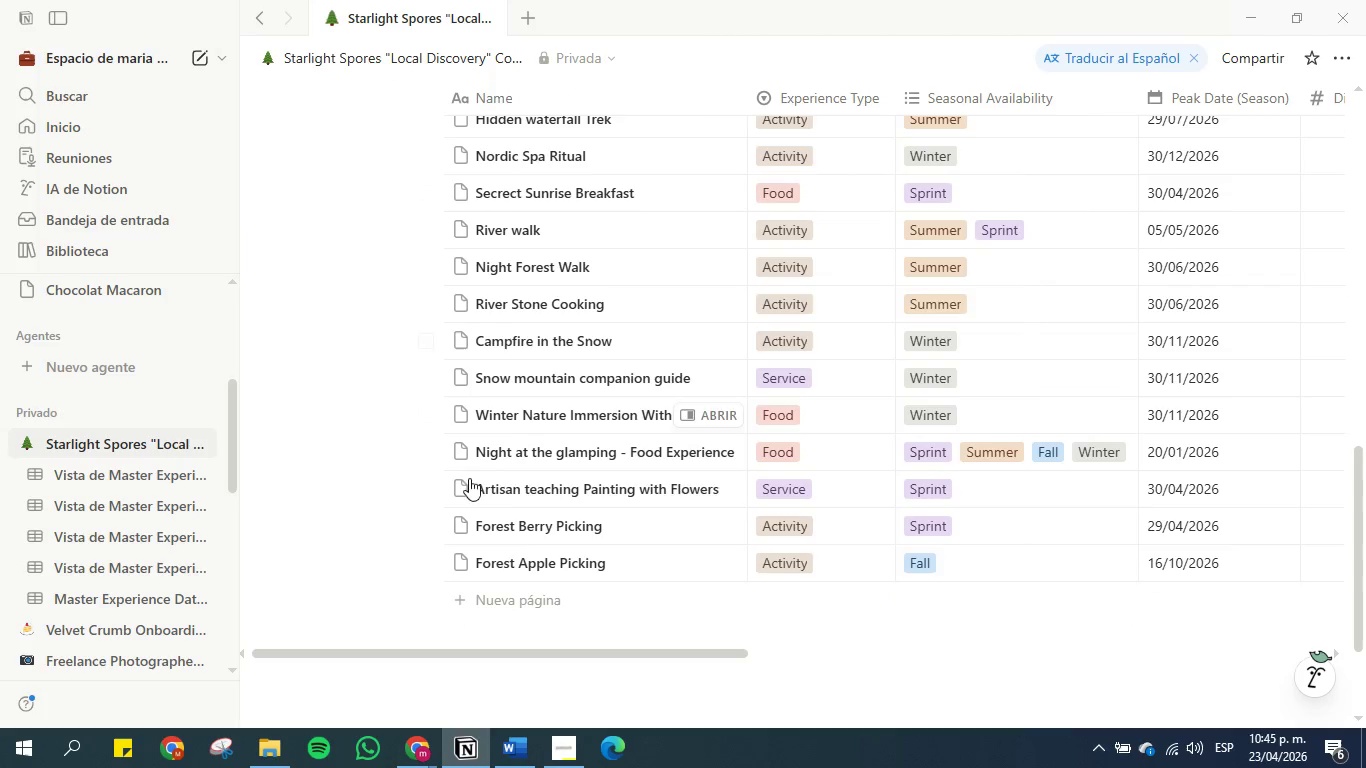 
left_click_drag(start_coordinate=[525, 652], to_coordinate=[705, 663])
 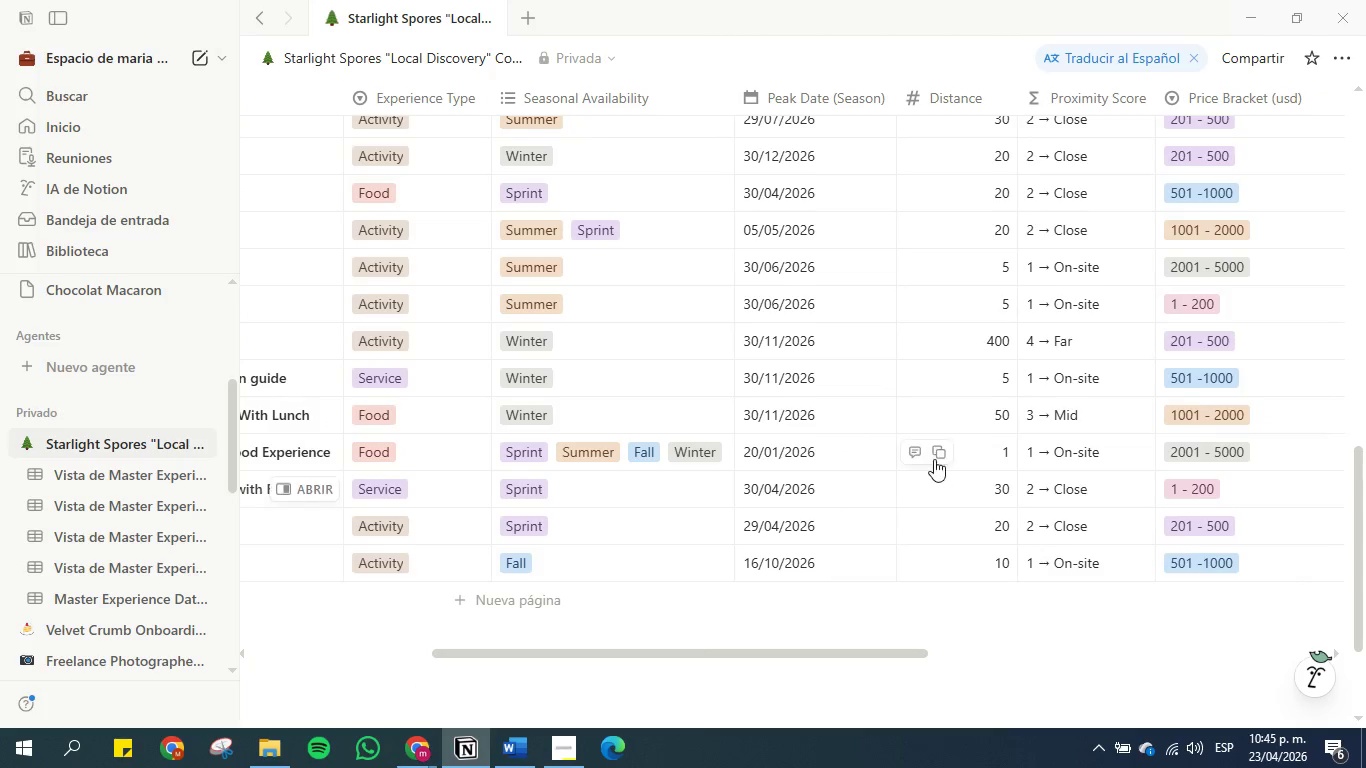 
scroll: coordinate [936, 454], scroll_direction: up, amount: 2.0
 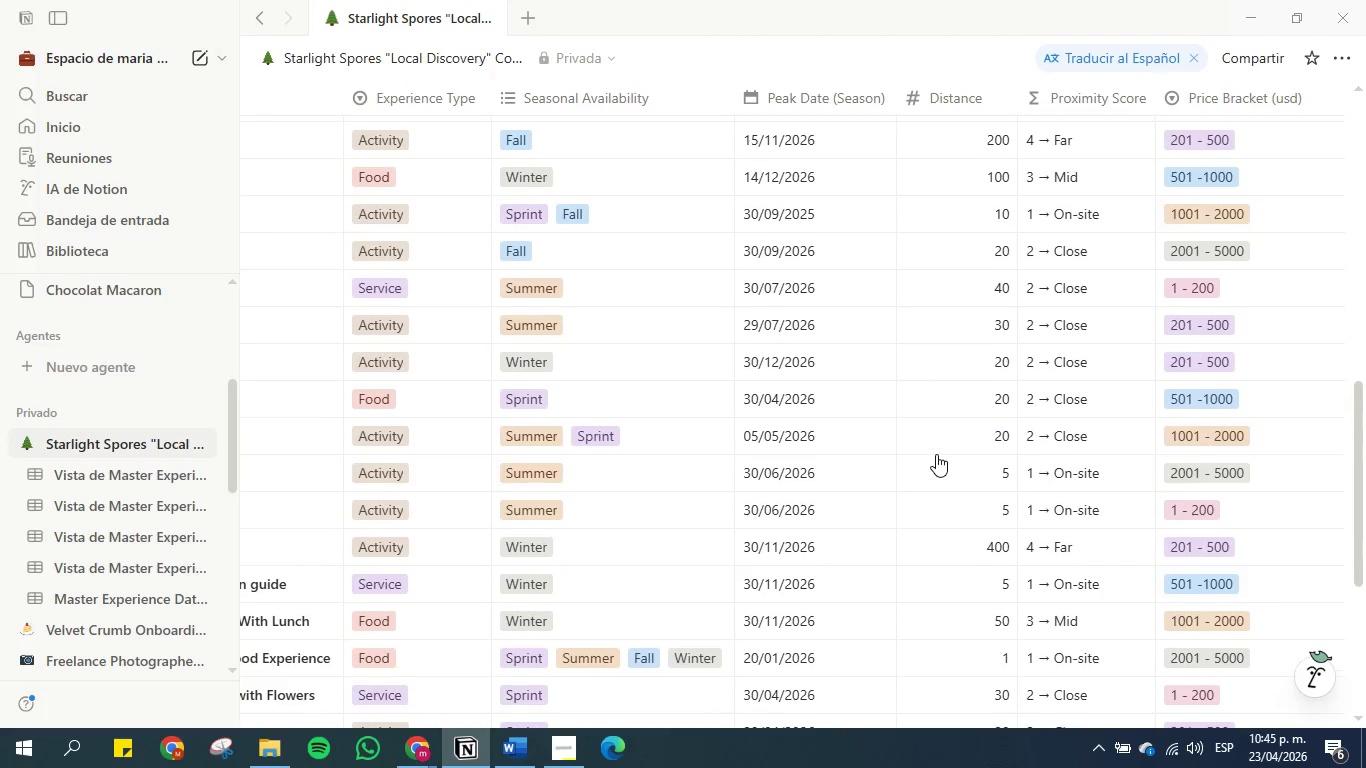 
scroll: coordinate [860, 687], scroll_direction: down, amount: 3.0
 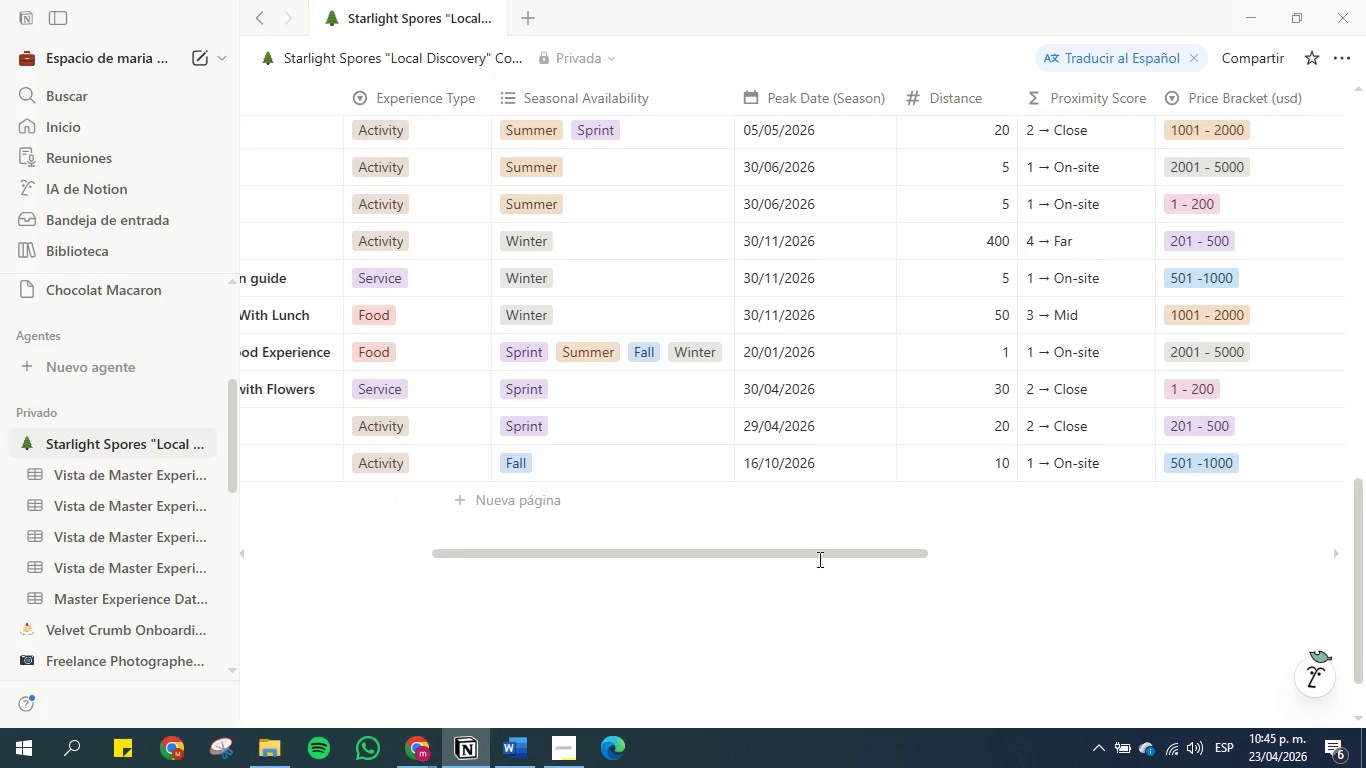 
left_click_drag(start_coordinate=[818, 559], to_coordinate=[545, 496])
 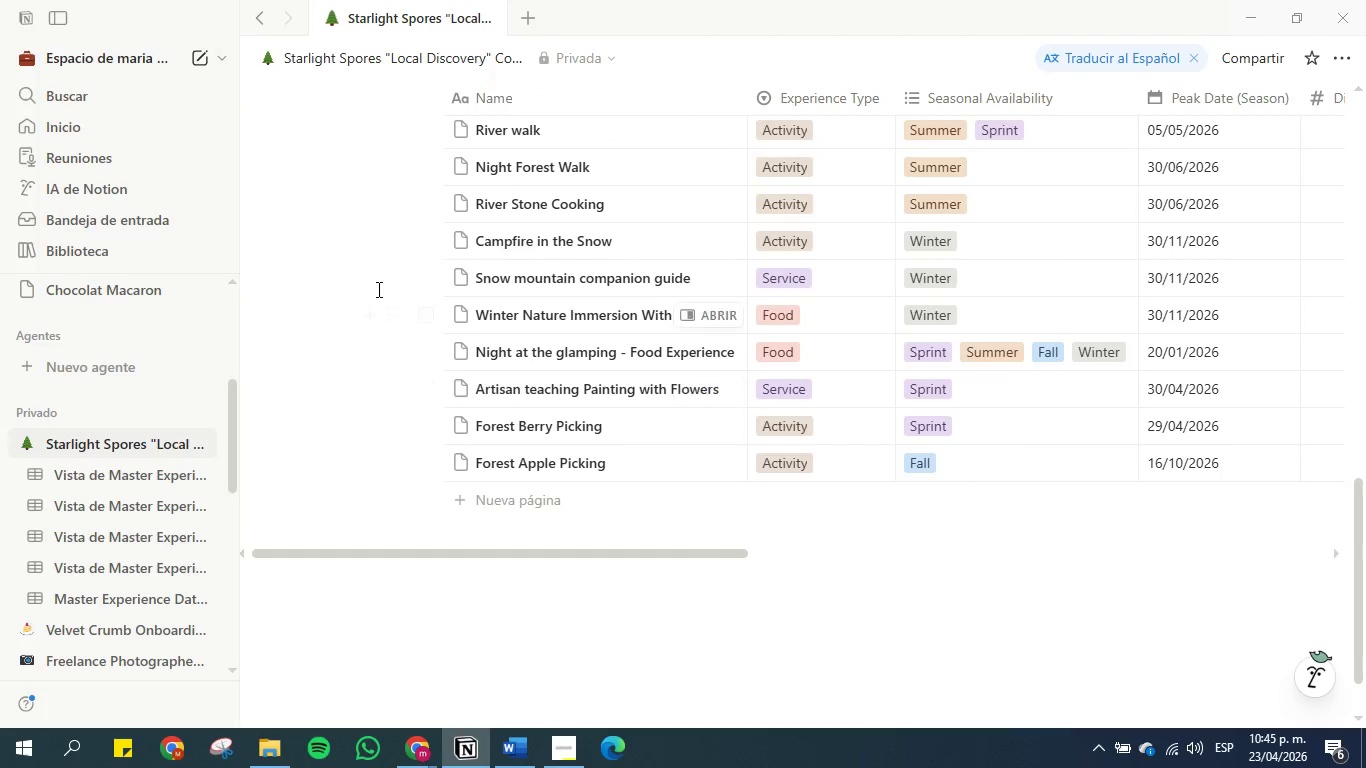 
scroll: coordinate [376, 289], scroll_direction: up, amount: 6.0
 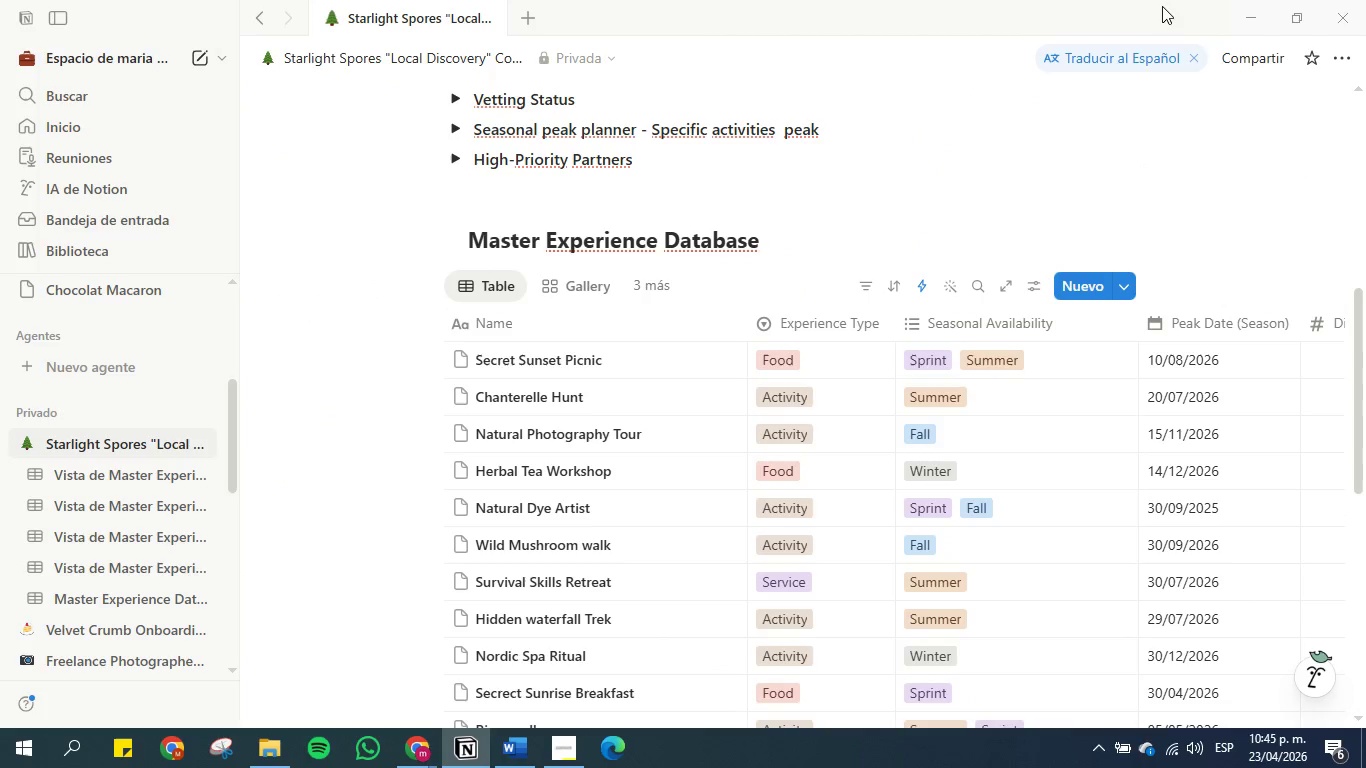 
left_click([1247, 57])
 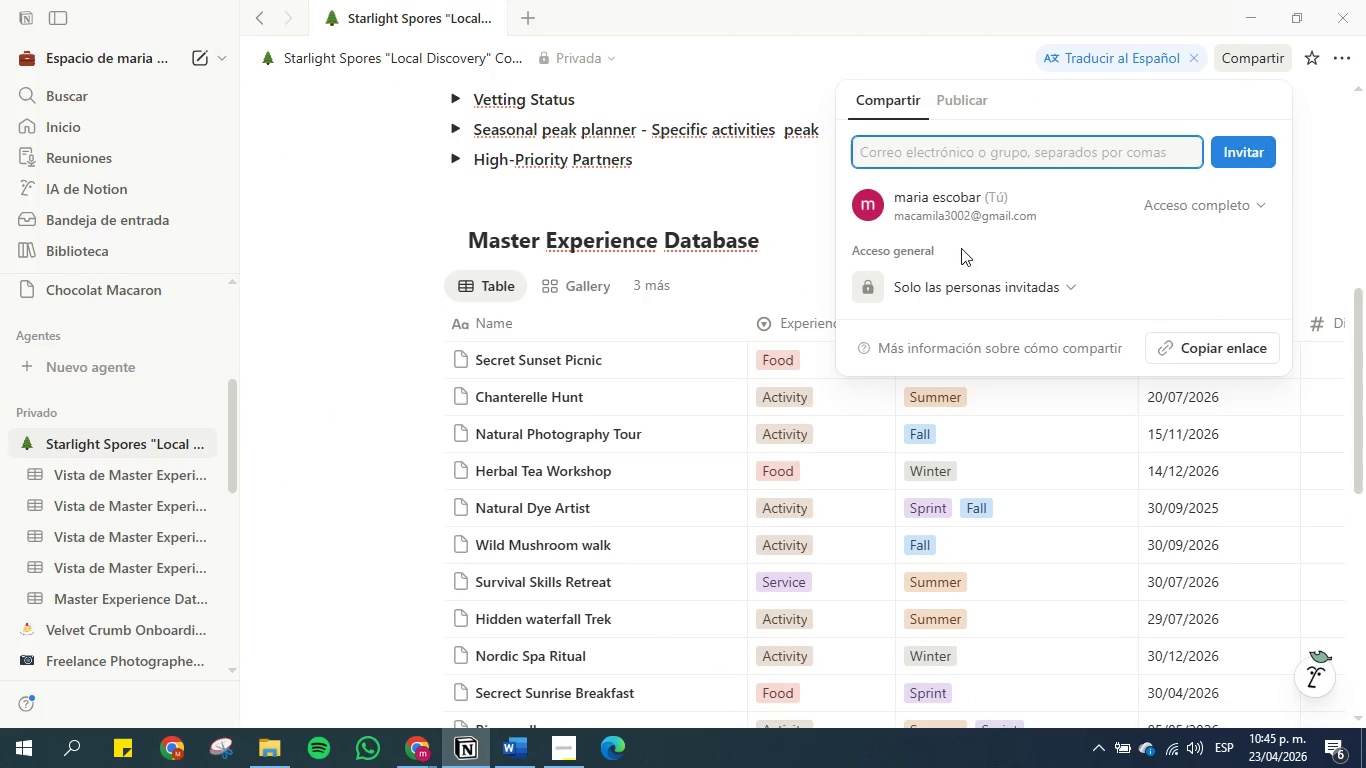 
left_click([962, 94])
 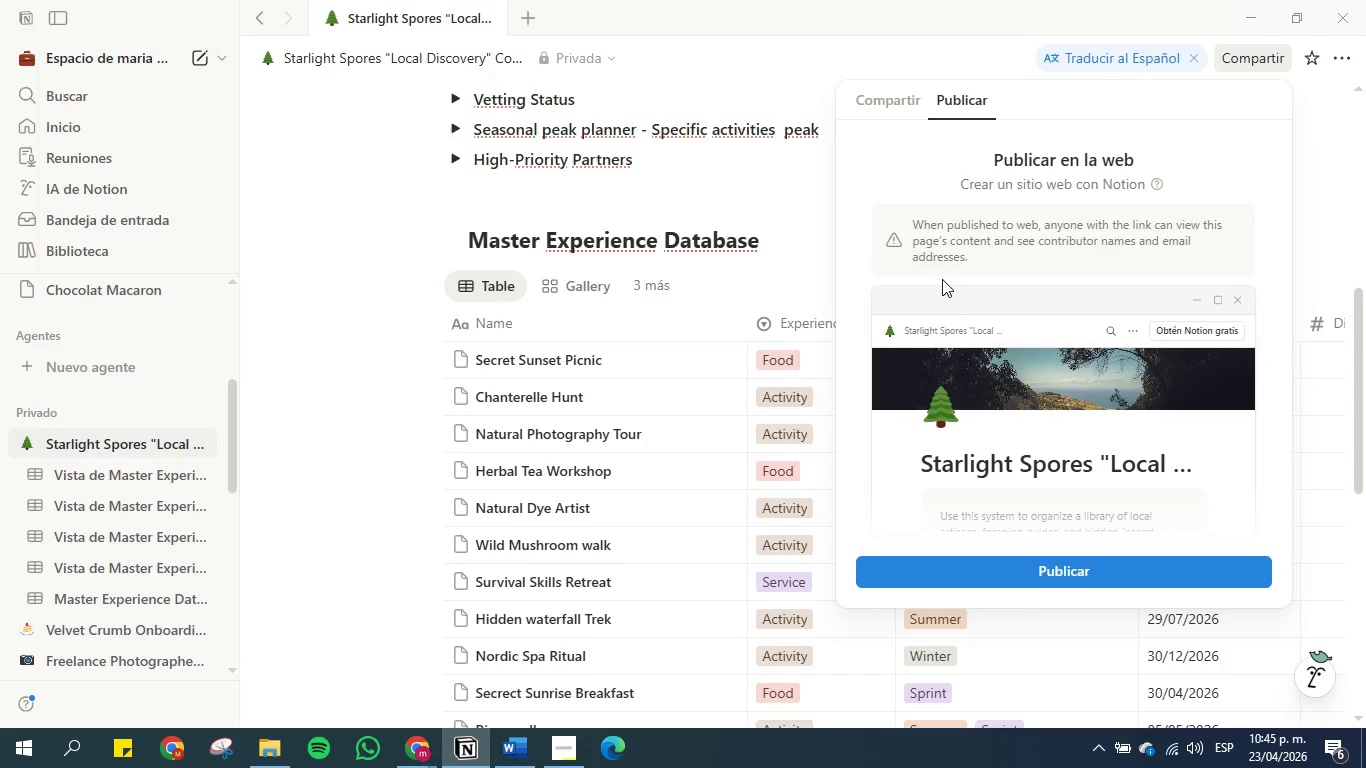 
wait(7.3)
 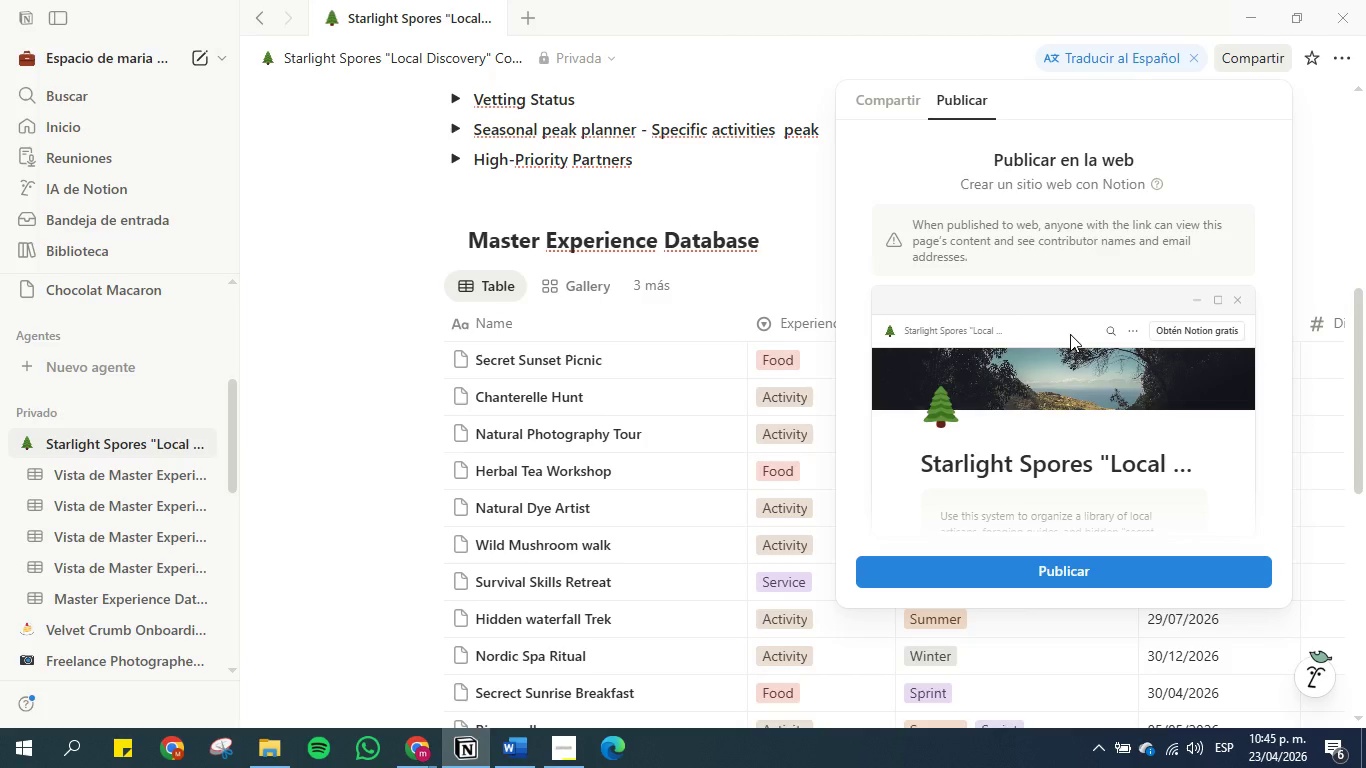 
scroll: coordinate [918, 431], scroll_direction: down, amount: 5.0
 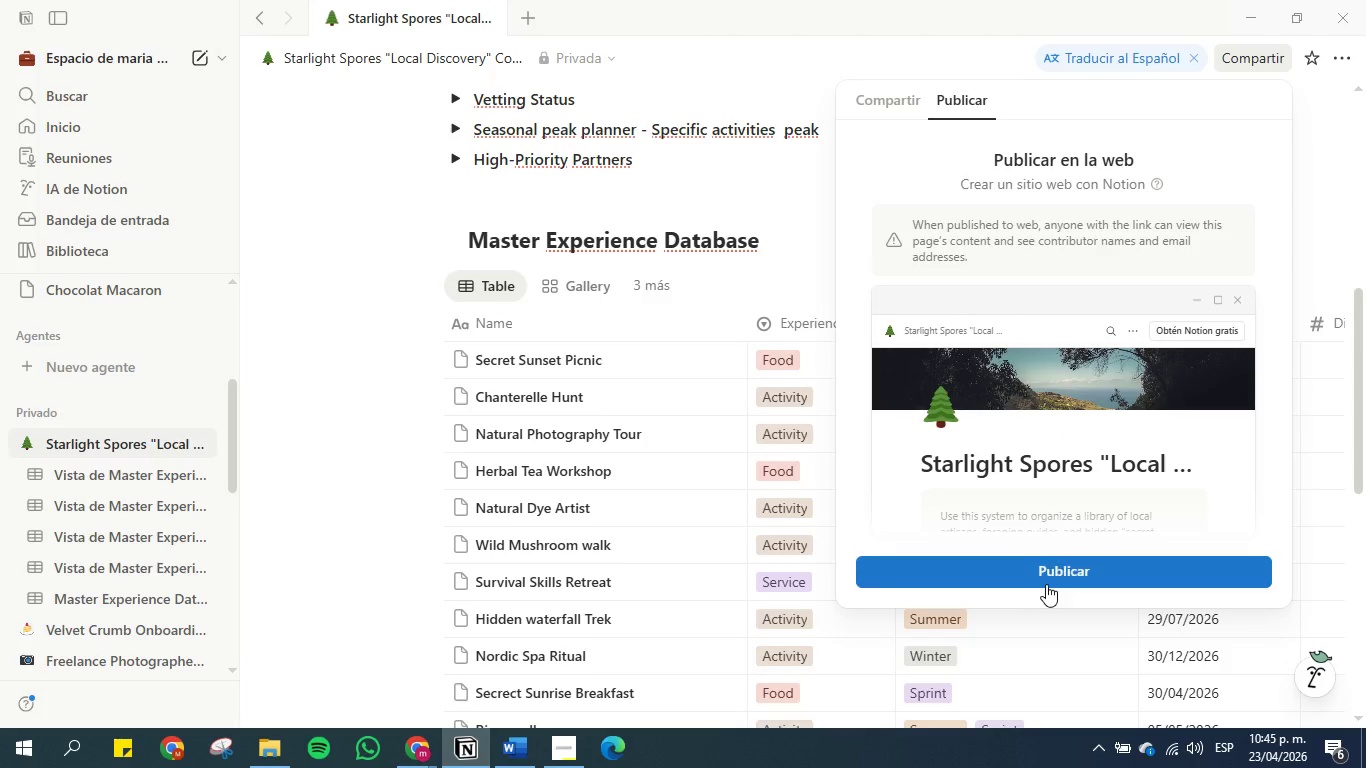 
left_click([1052, 568])
 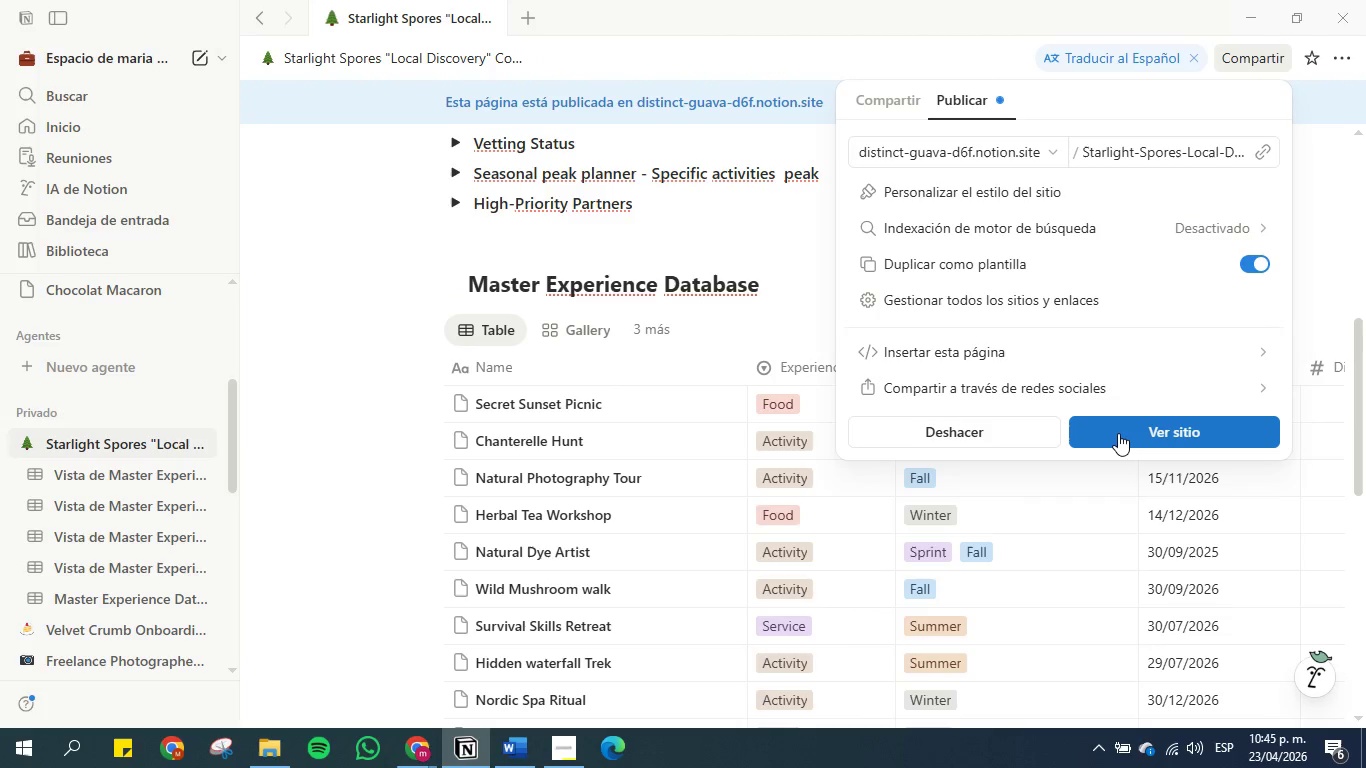 
left_click([1118, 433])
 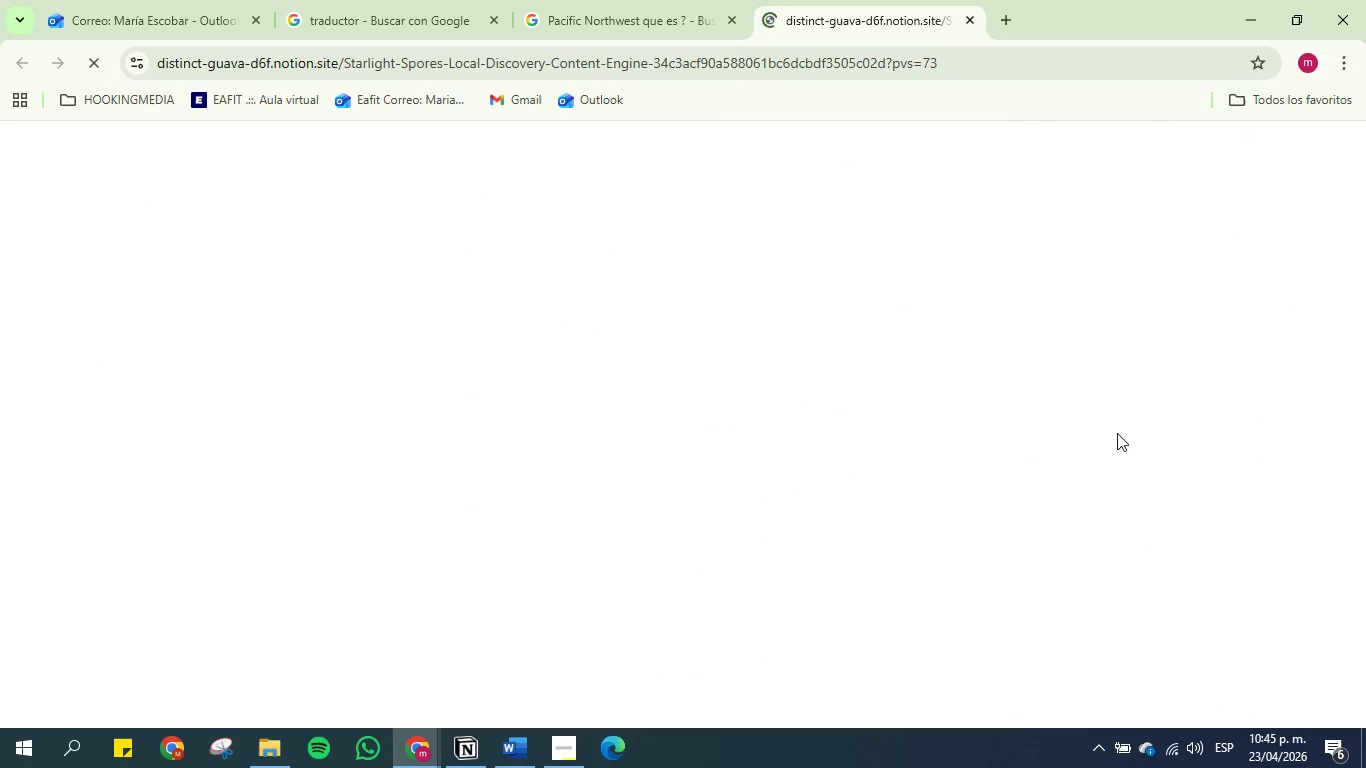 
mouse_move([901, 20])
 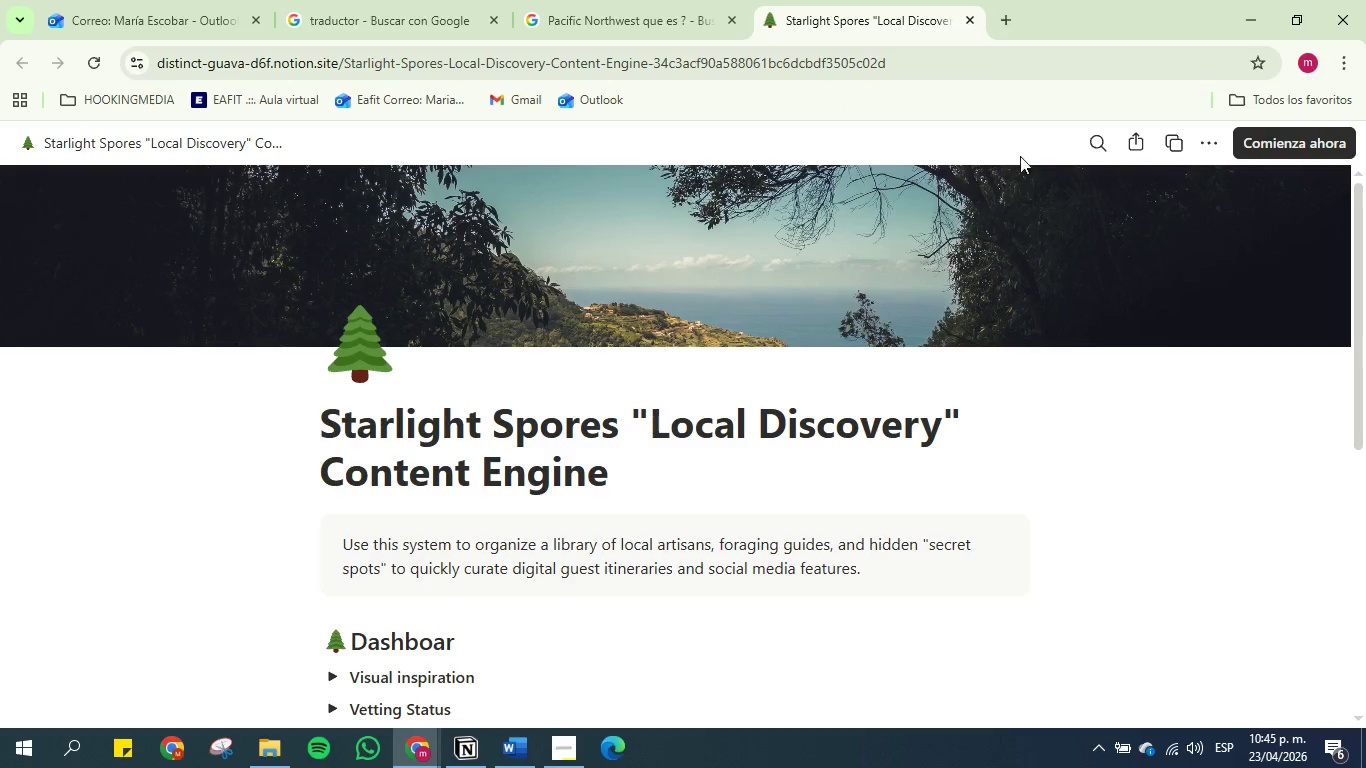 
scroll: coordinate [1017, 215], scroll_direction: down, amount: 5.0
 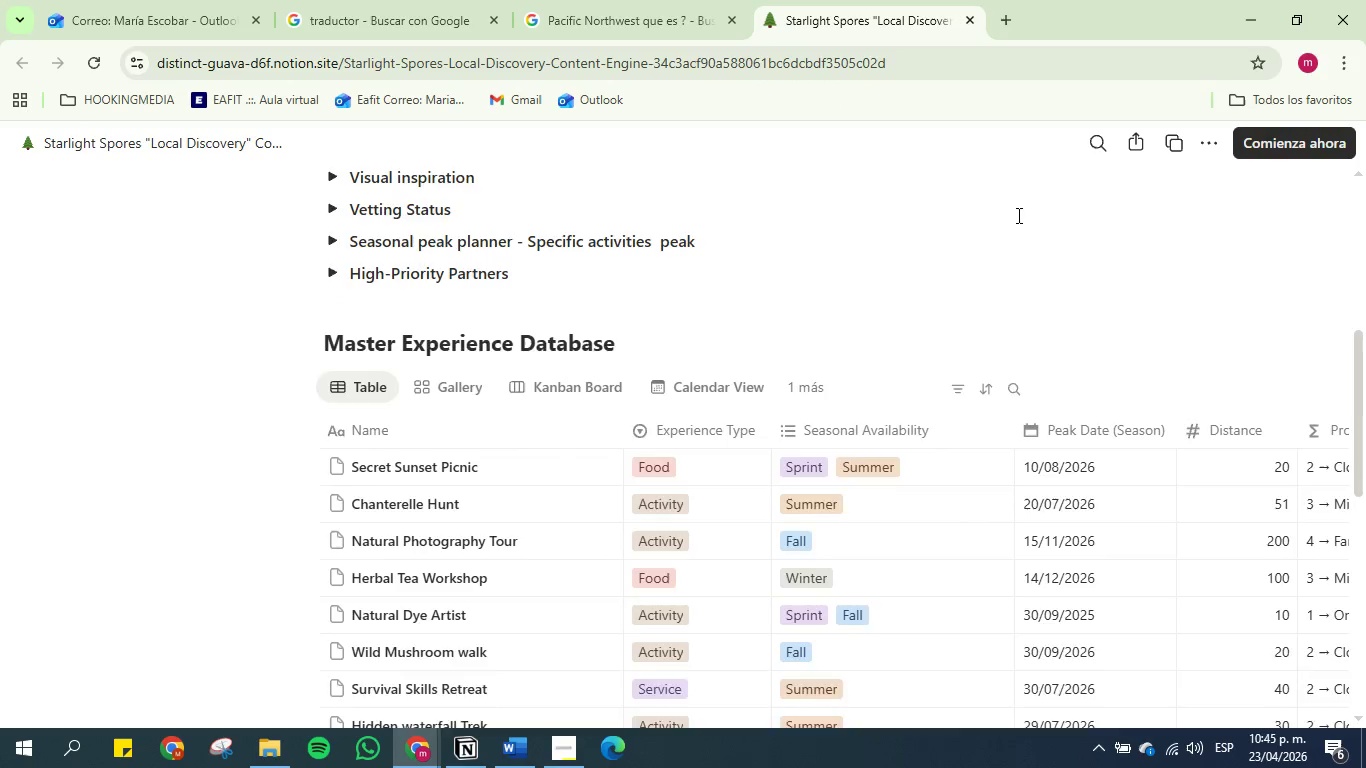 
scroll: coordinate [1017, 215], scroll_direction: none, amount: 0.0
 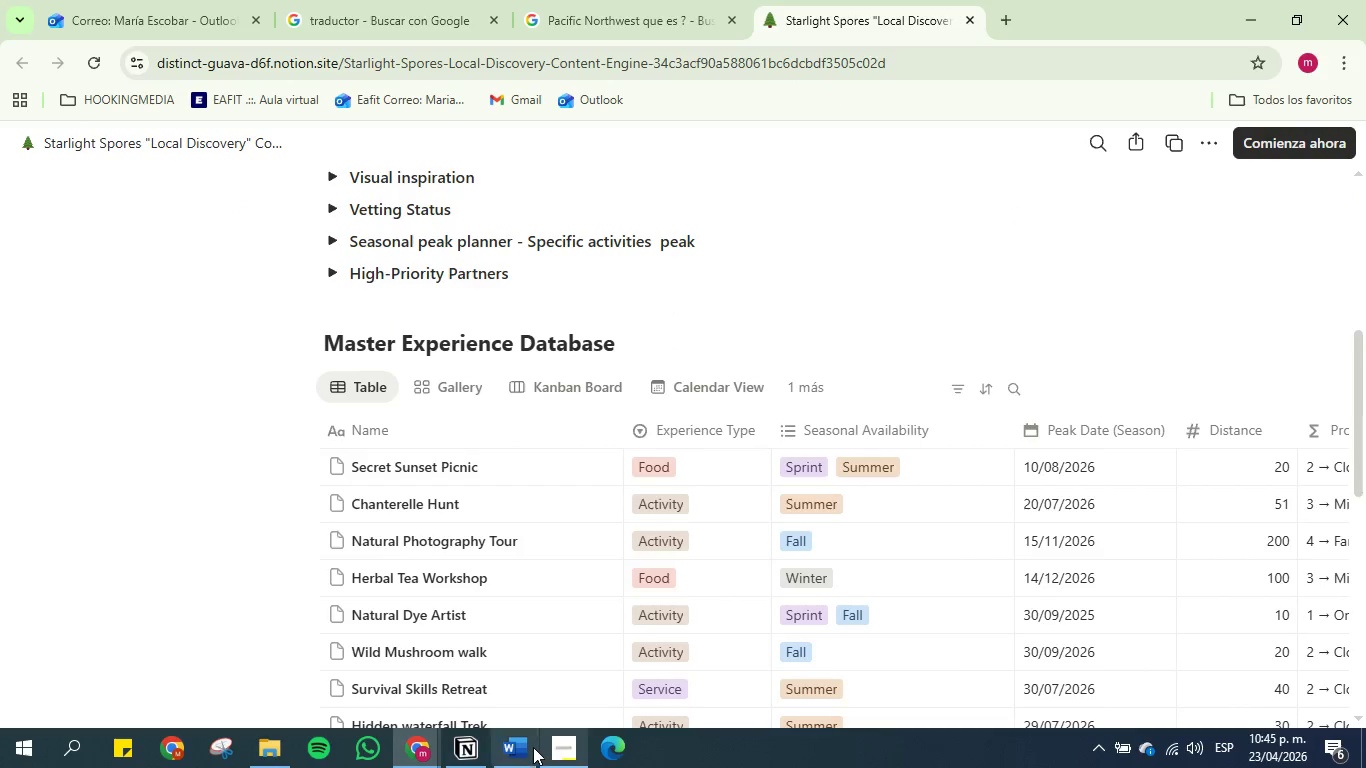 
left_click([530, 747])
 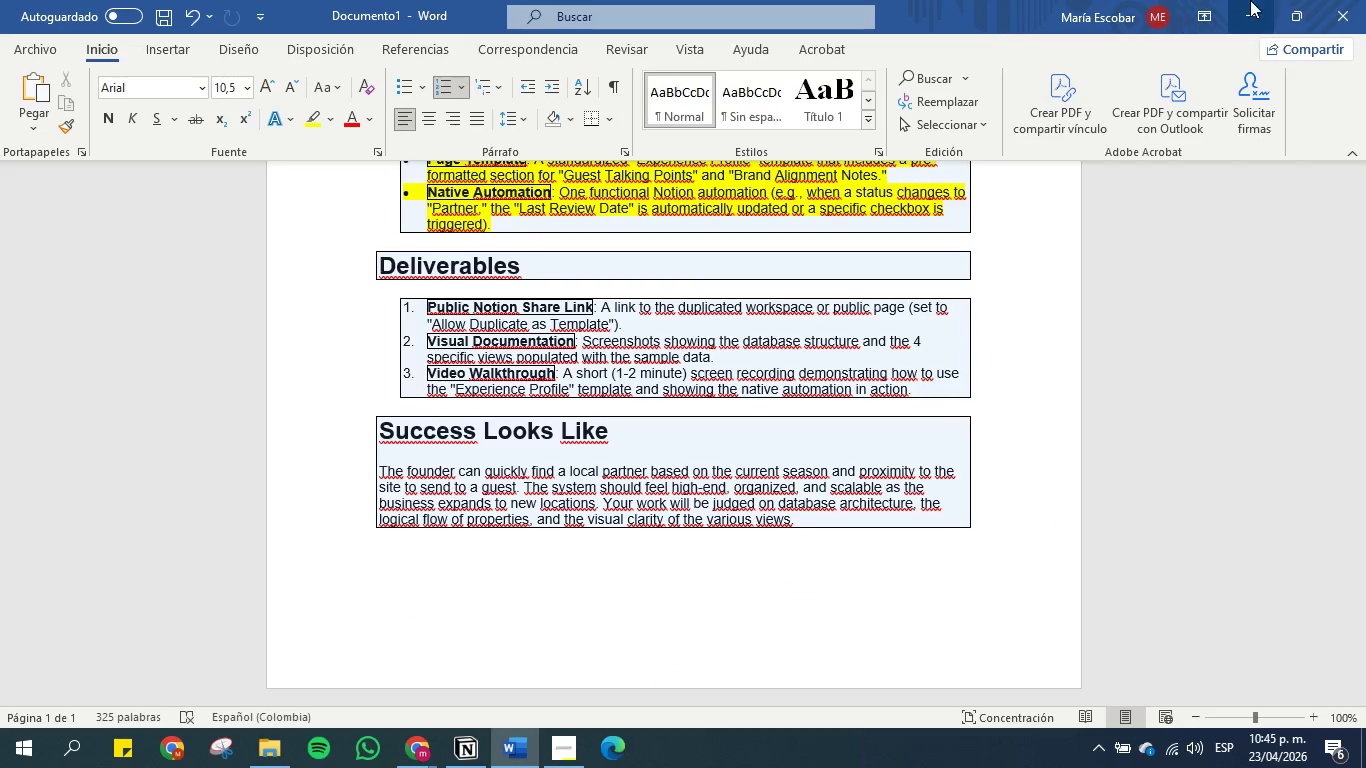 
wait(7.09)
 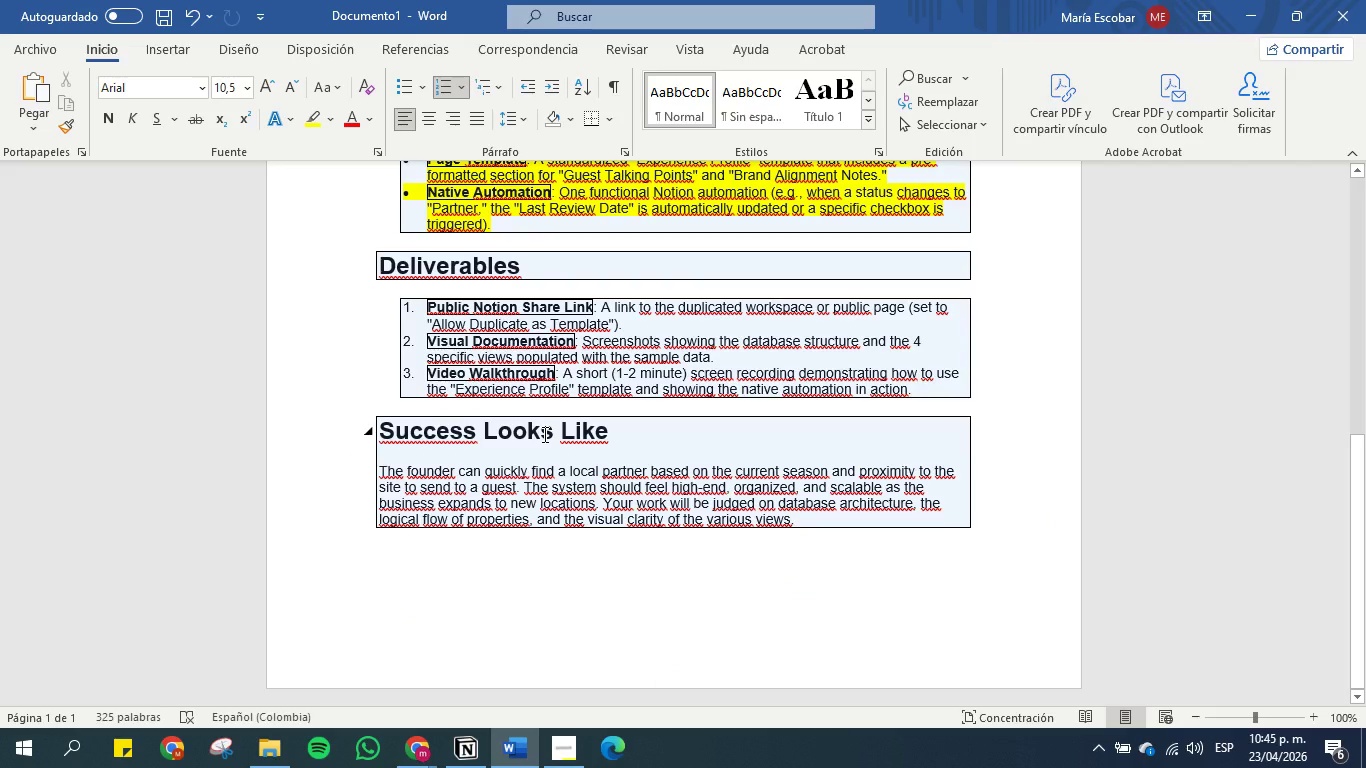 
left_click([1252, 3])
 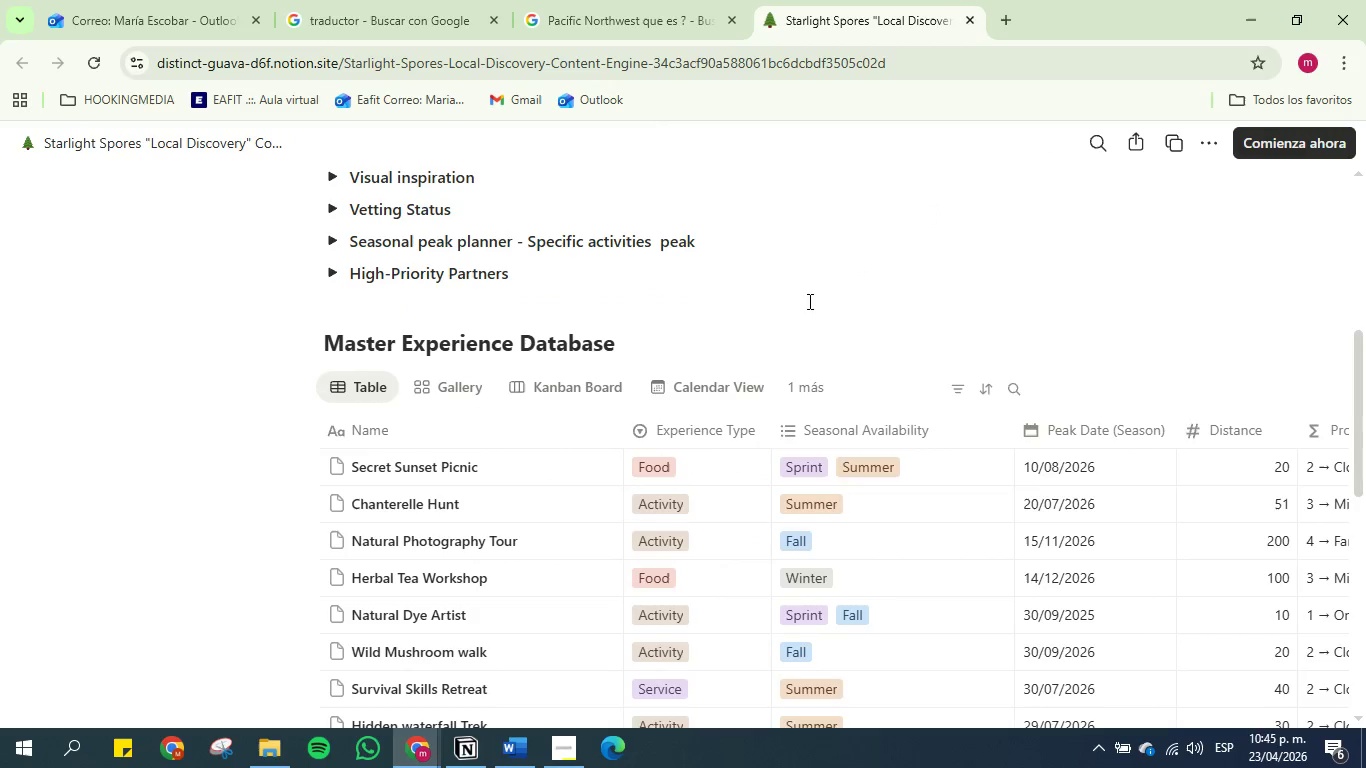 
scroll: coordinate [750, 334], scroll_direction: down, amount: 2.0
 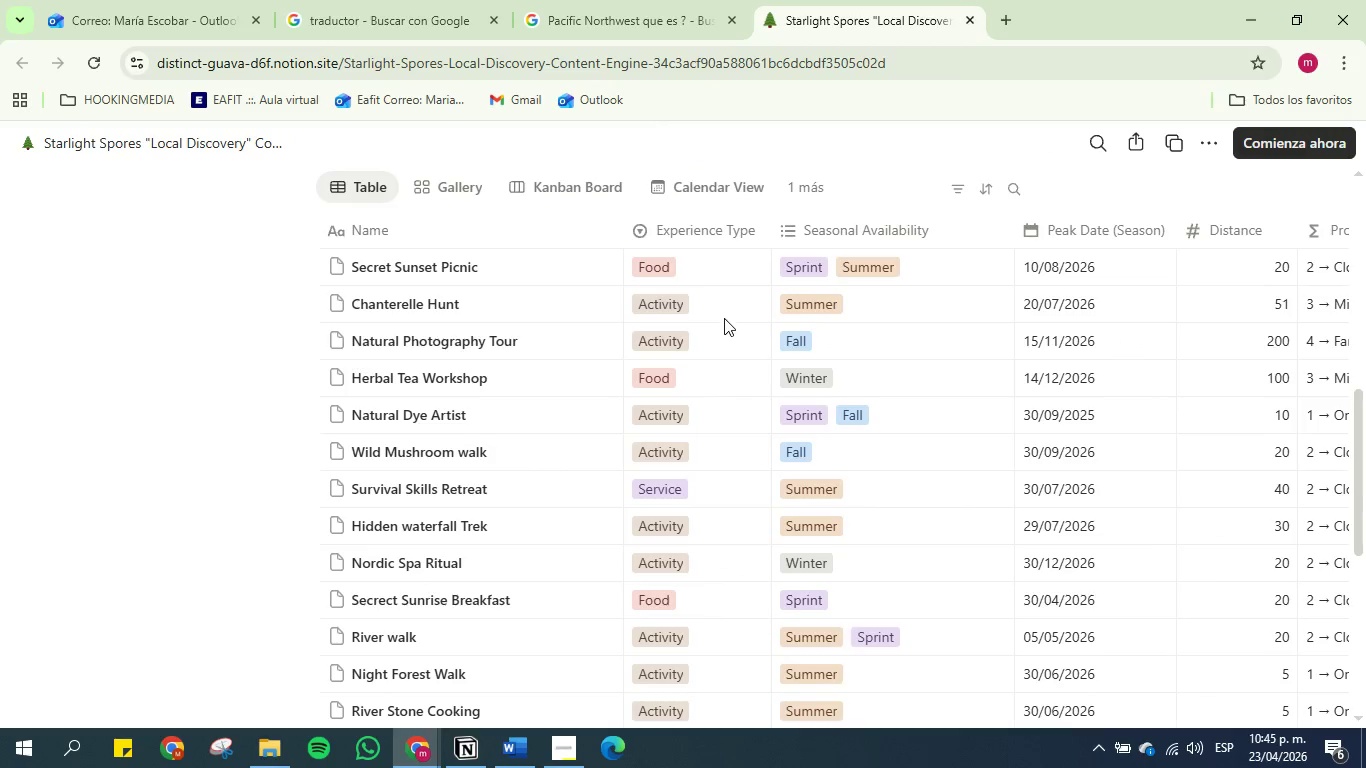 
scroll: coordinate [724, 315], scroll_direction: up, amount: 1.0
 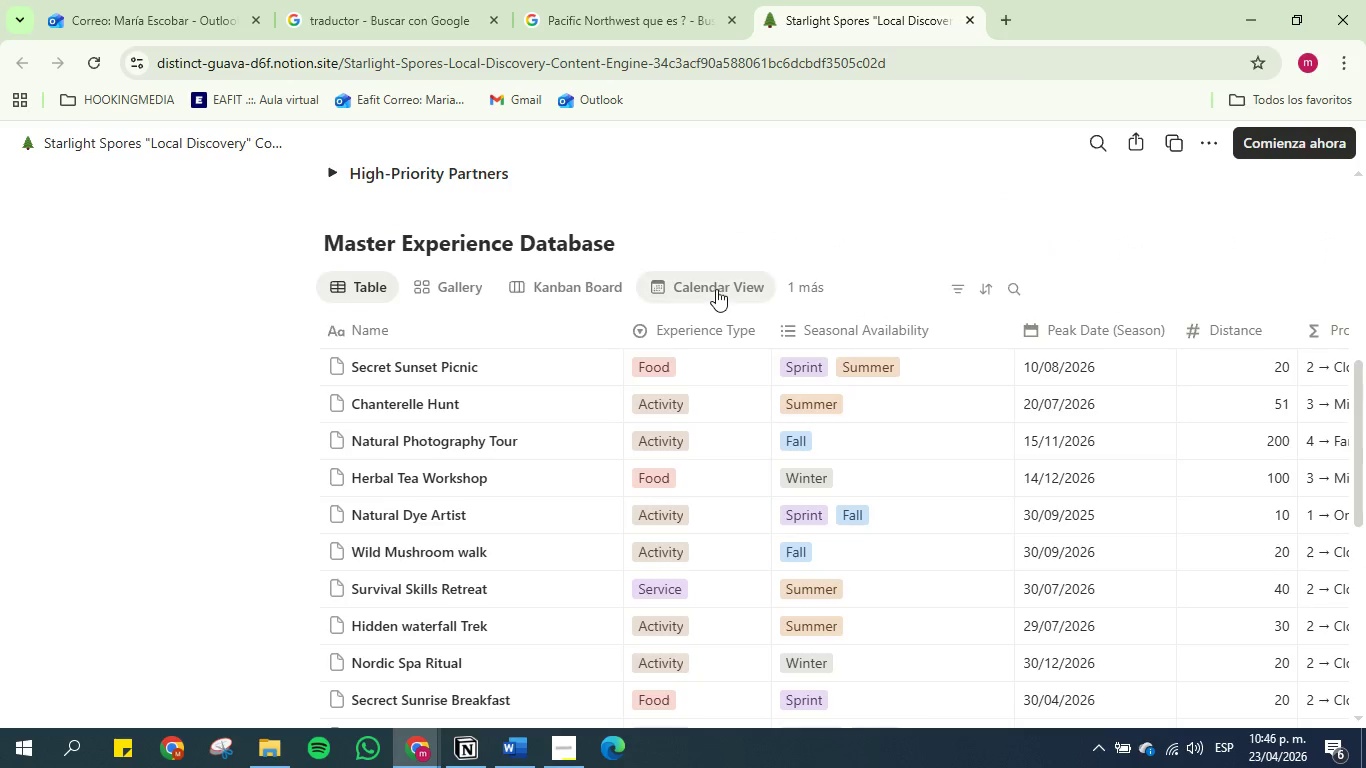 
left_click([823, 284])
 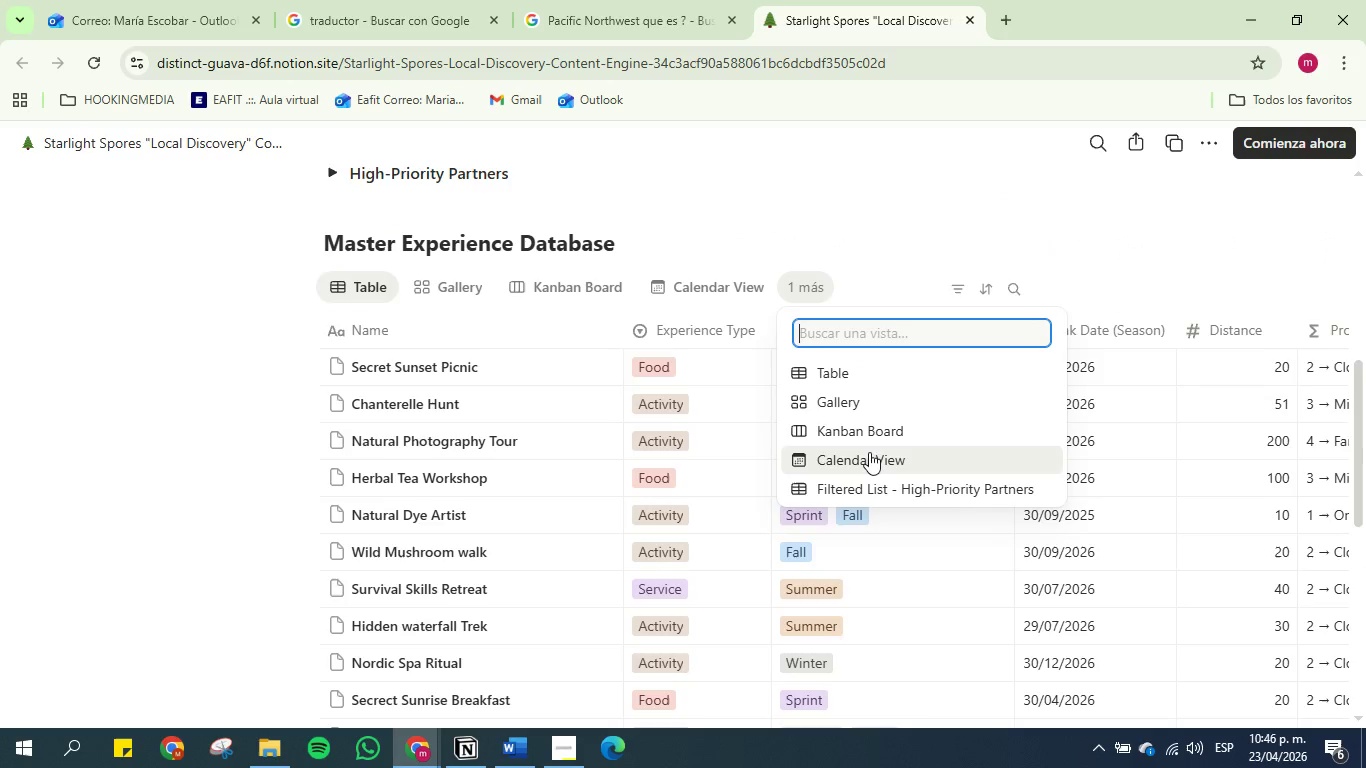 
left_click([805, 232])
 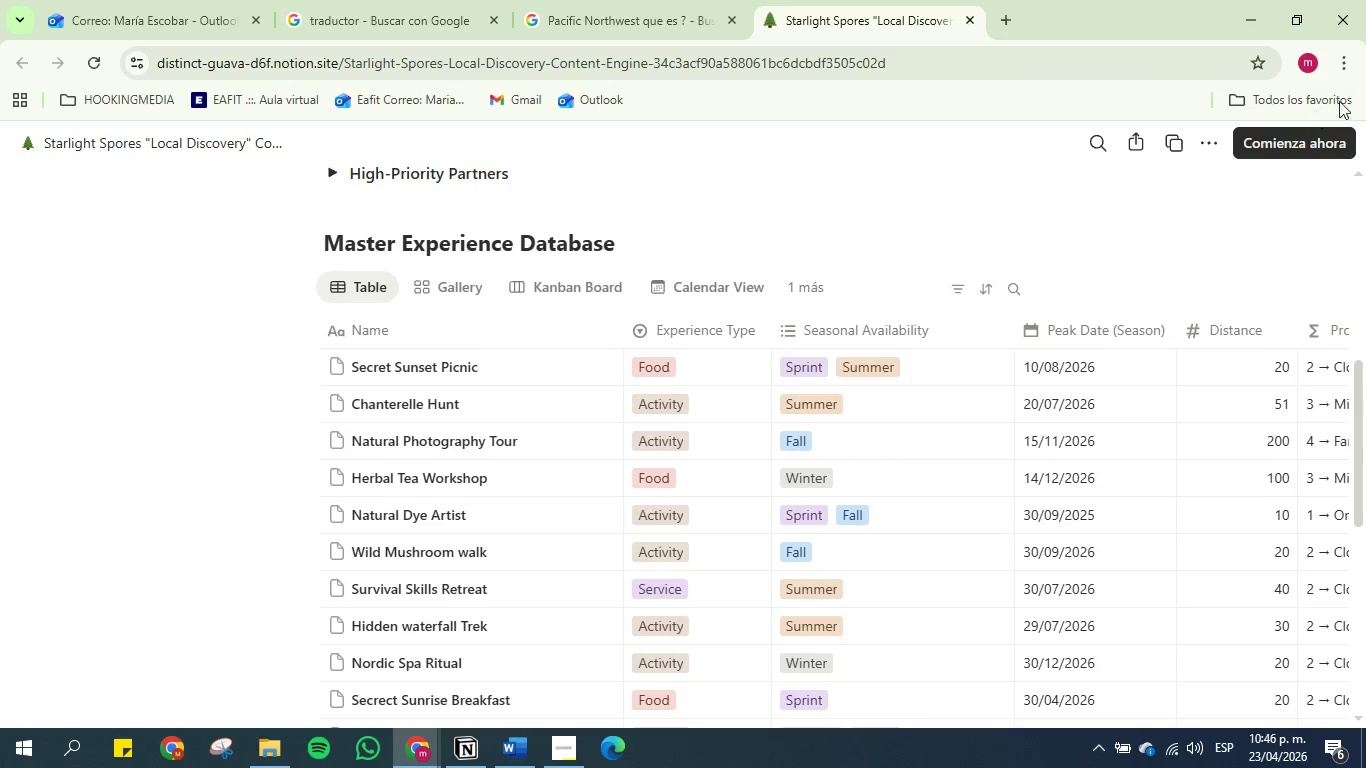 
left_click([1345, 56])
 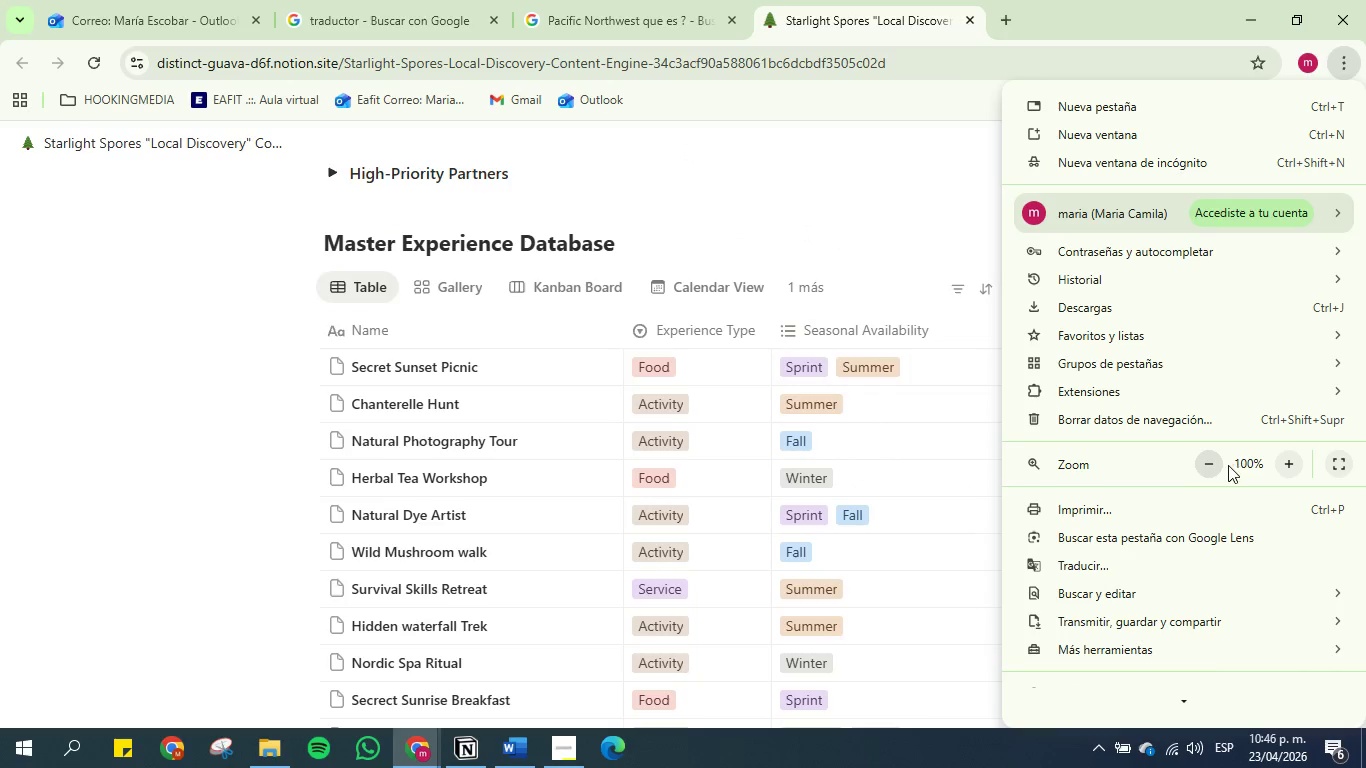 
double_click([1216, 464])
 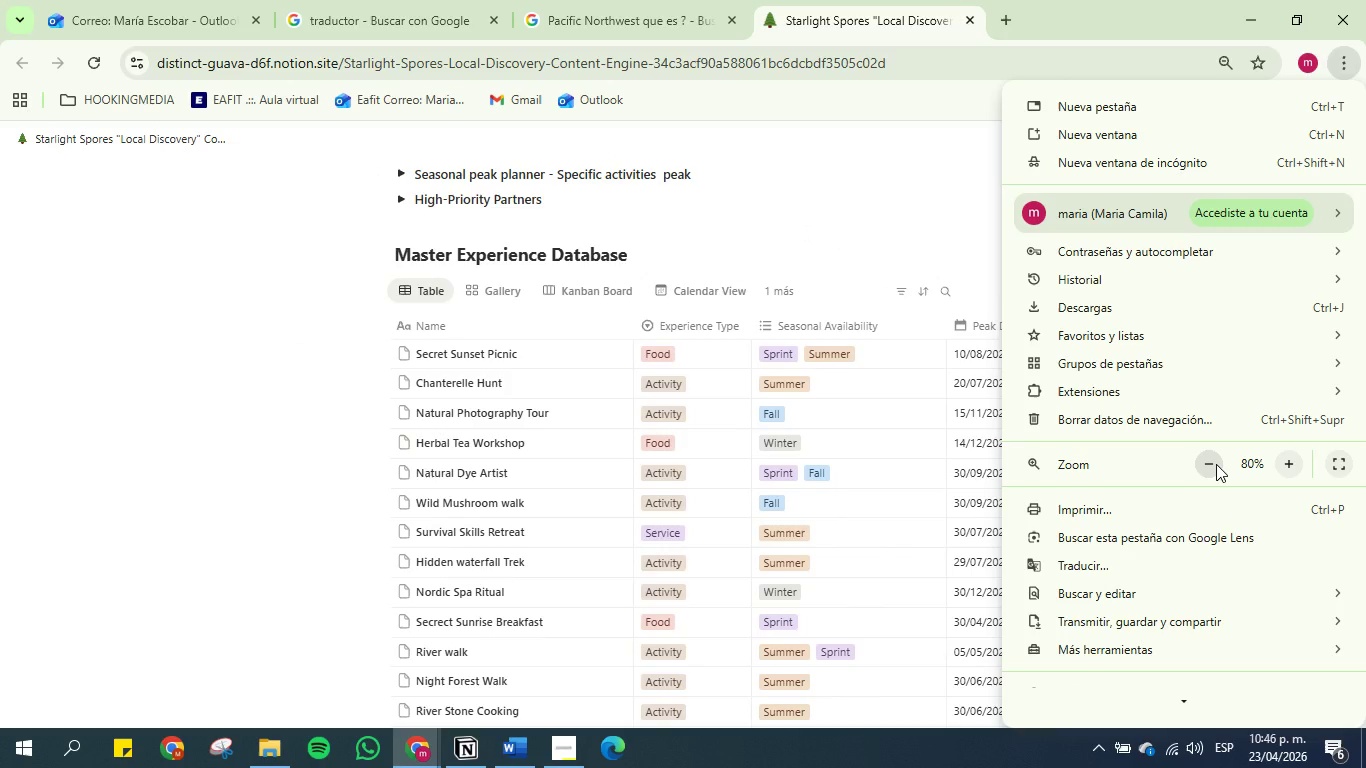 
left_click([1216, 464])
 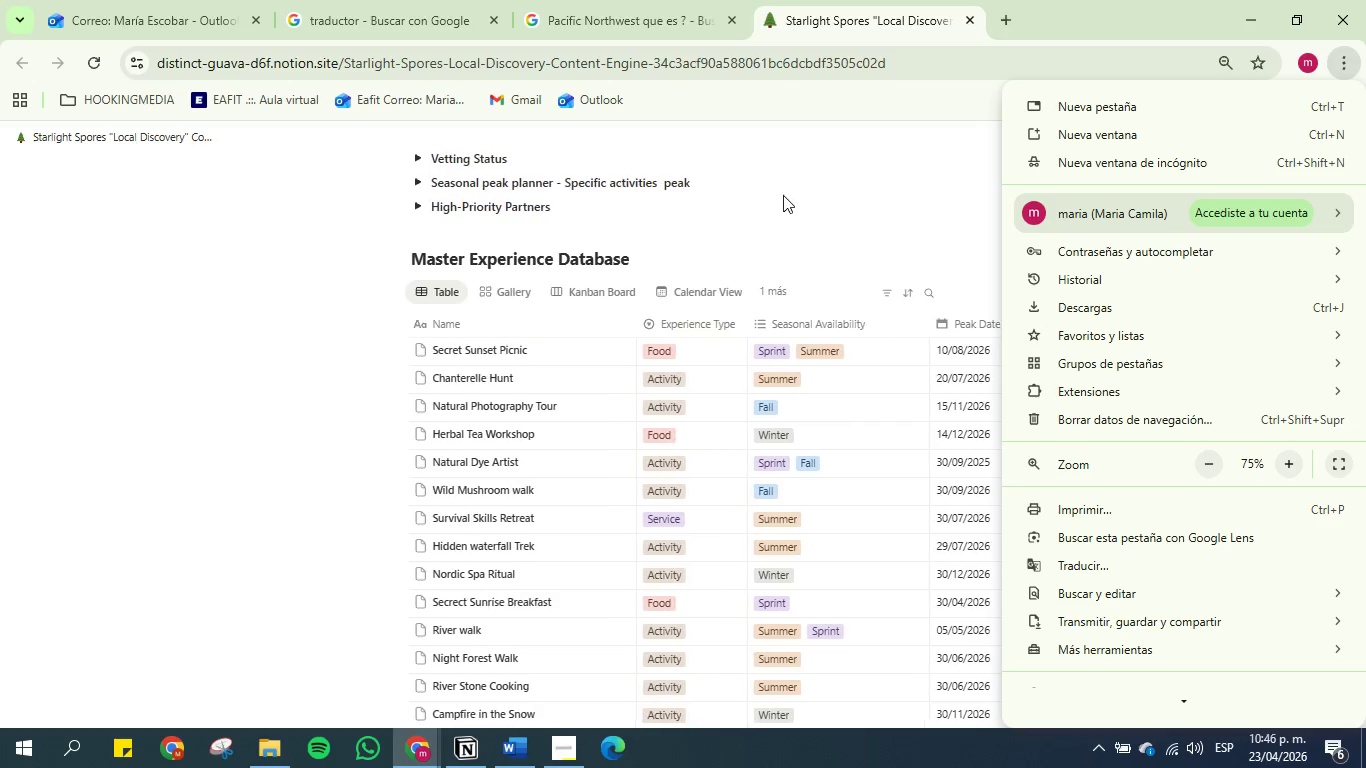 
left_click([786, 183])
 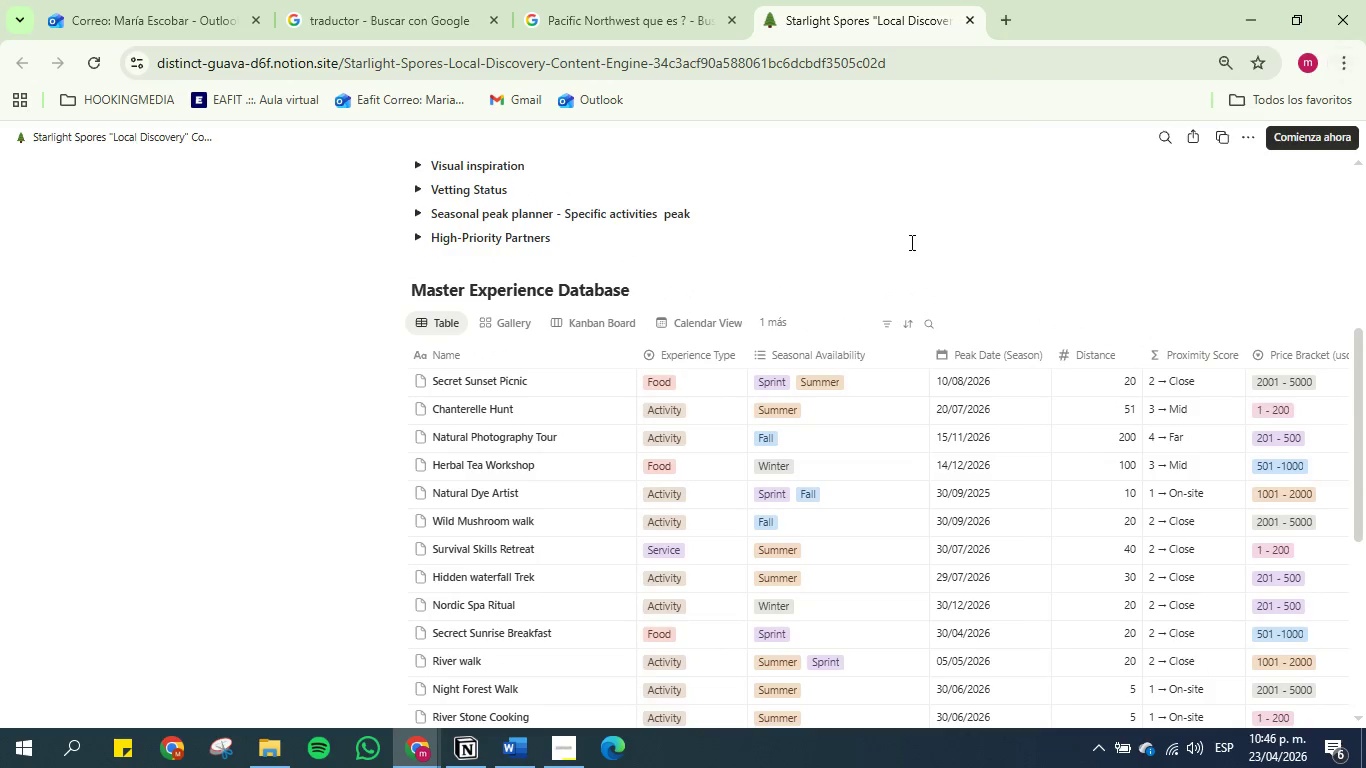 
scroll: coordinate [915, 248], scroll_direction: down, amount: 3.0
 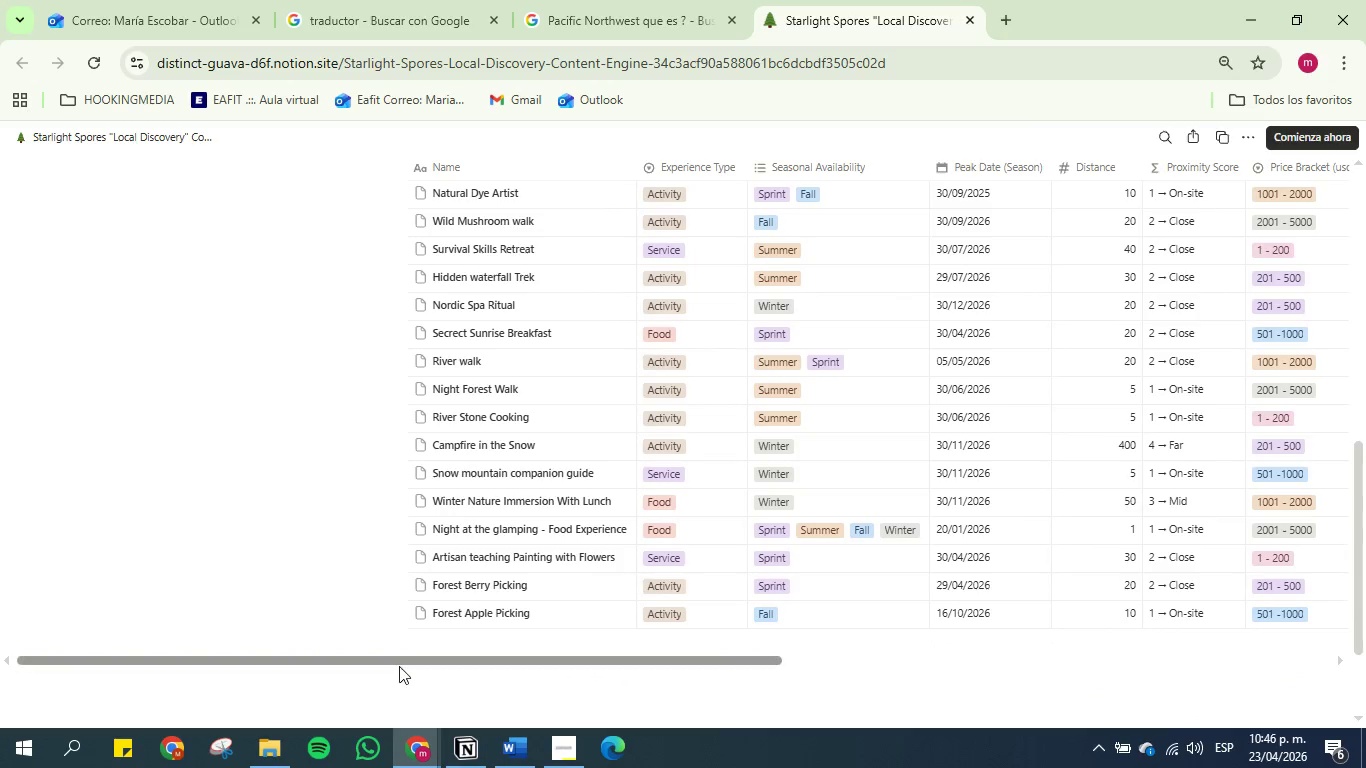 
left_click_drag(start_coordinate=[397, 661], to_coordinate=[747, 642])
 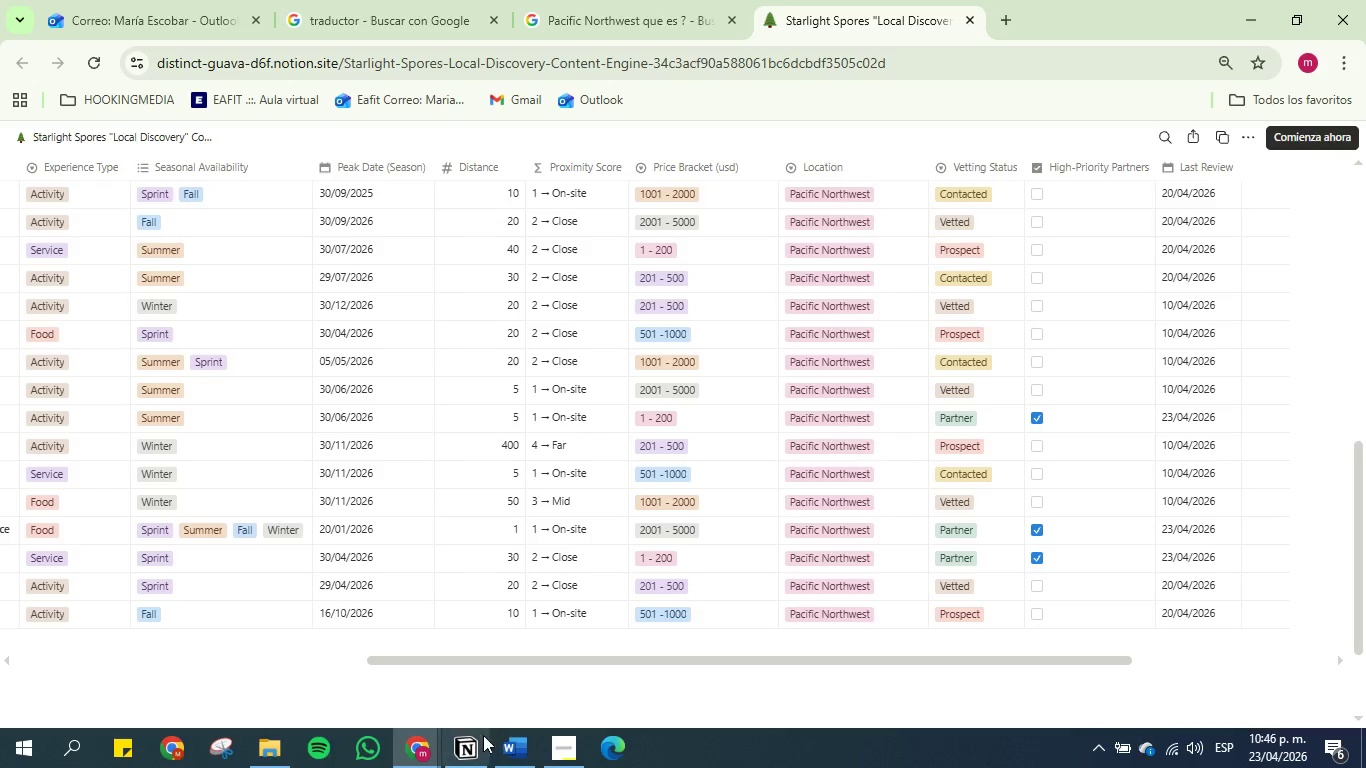 
left_click([460, 741])
 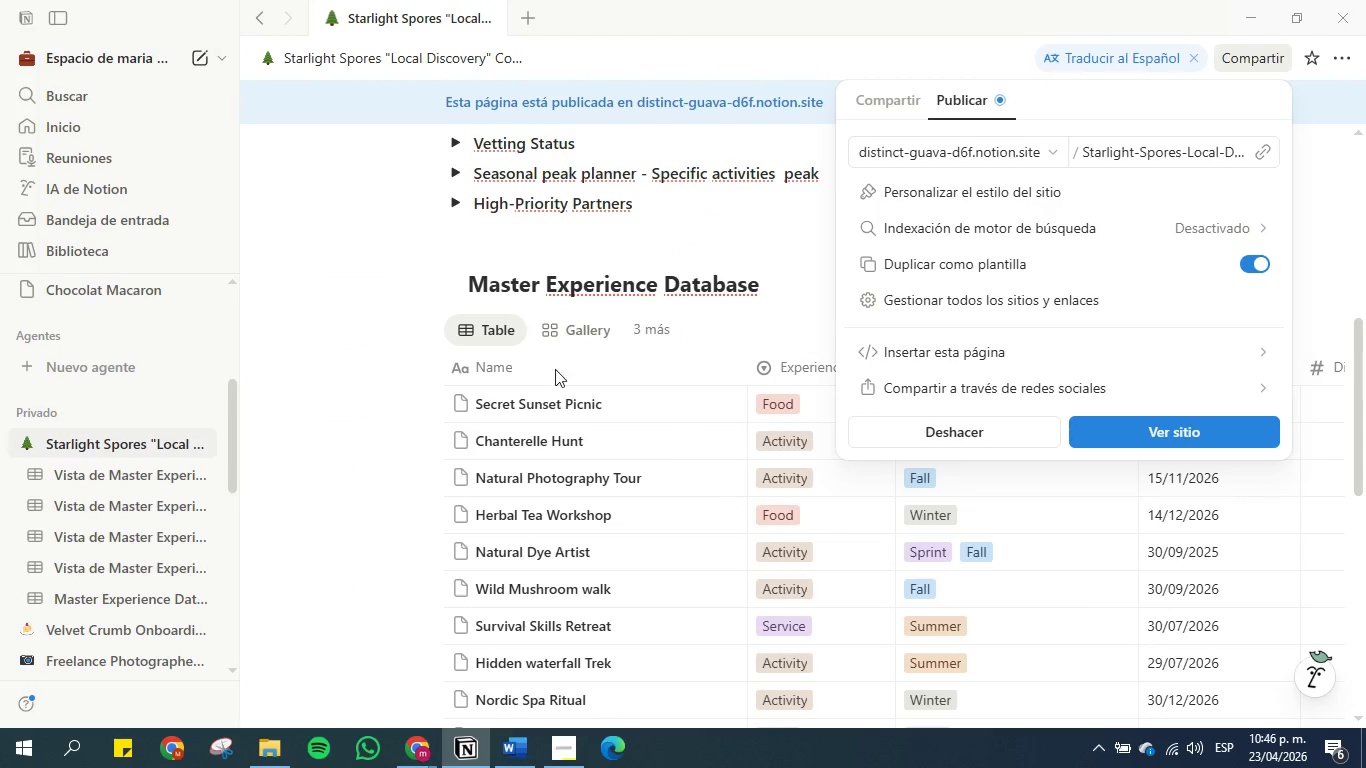 
left_click([369, 412])
 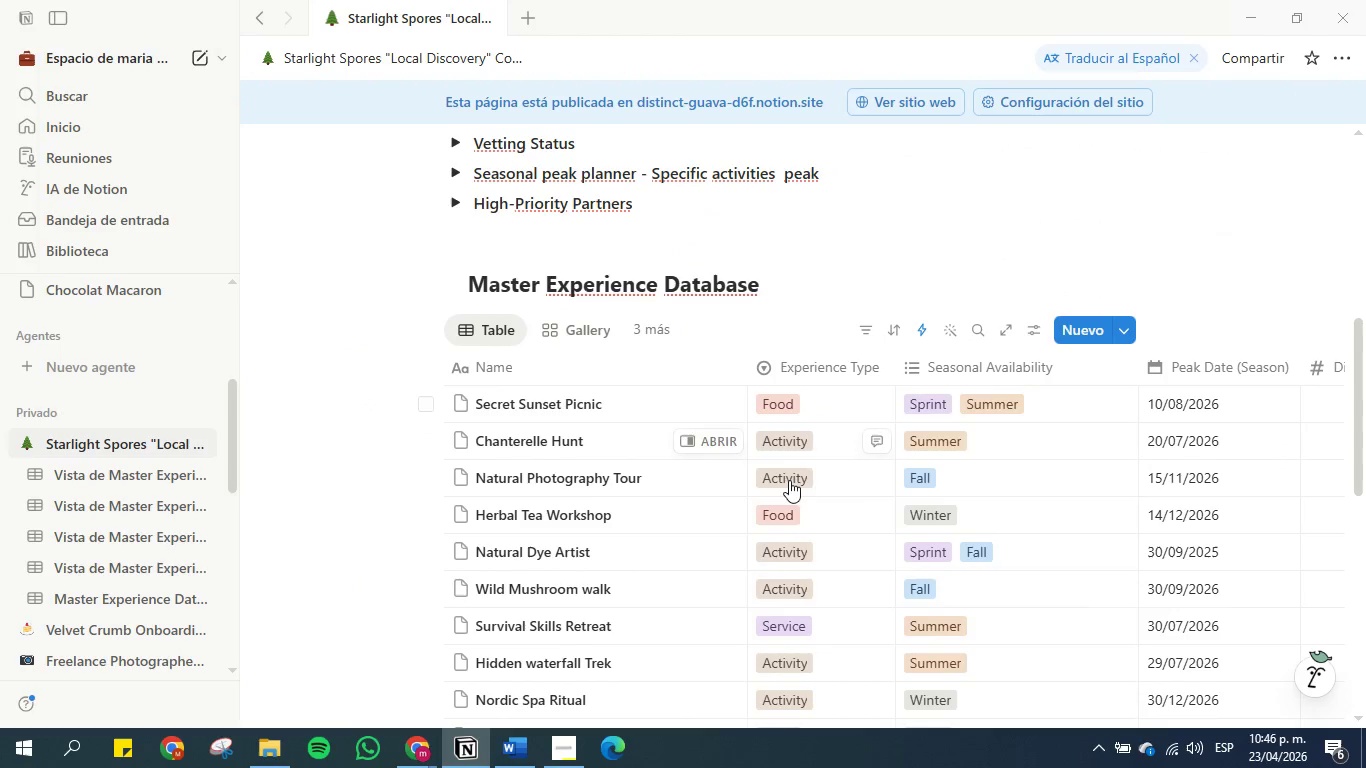 
scroll: coordinate [774, 518], scroll_direction: down, amount: 7.0
 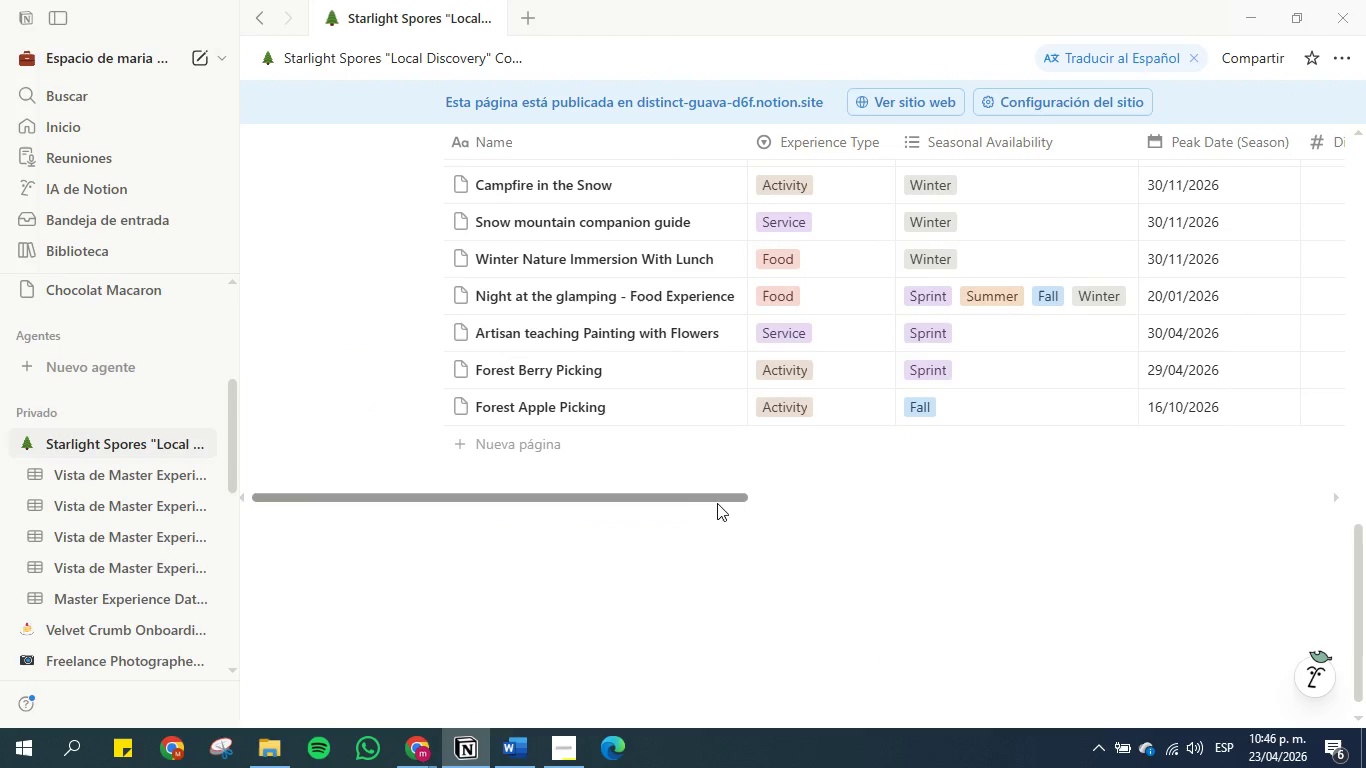 
left_click_drag(start_coordinate=[715, 499], to_coordinate=[1114, 498])
 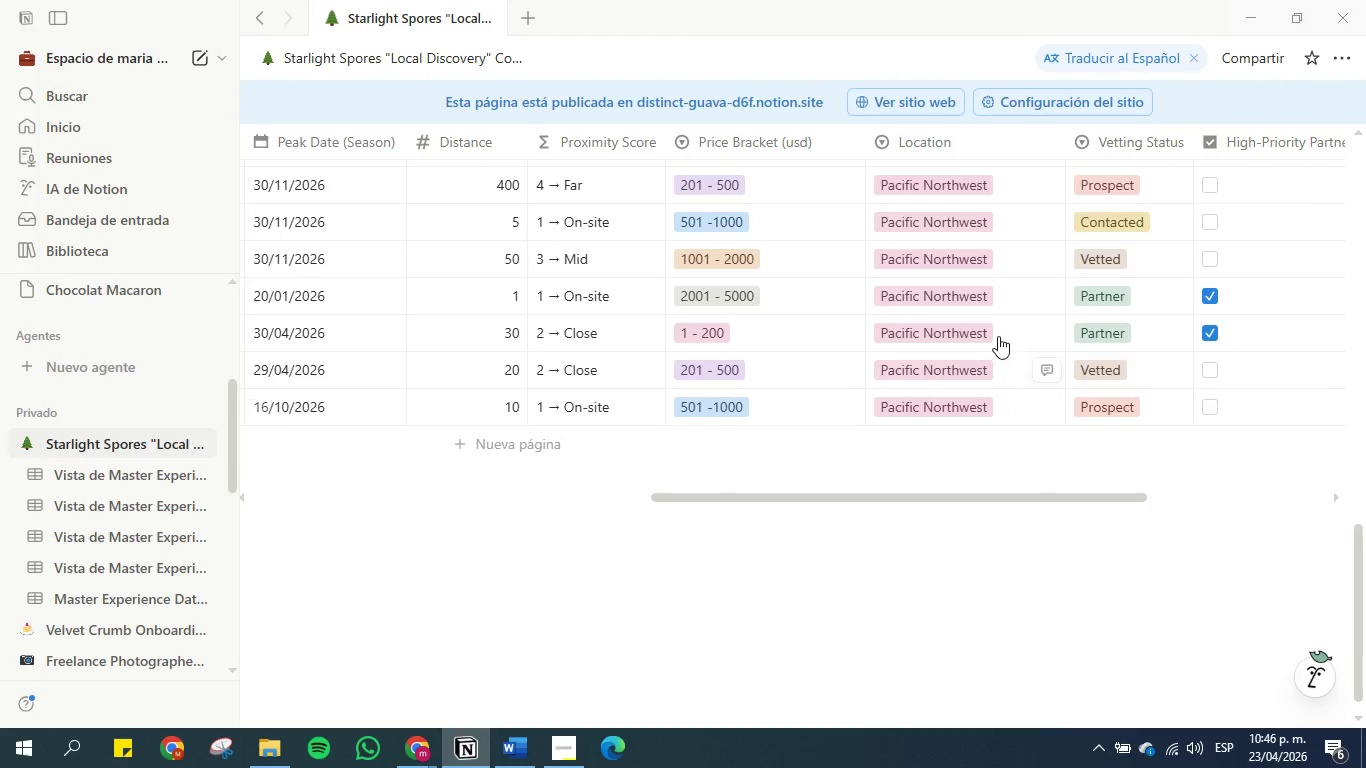 
scroll: coordinate [998, 325], scroll_direction: up, amount: 6.0
 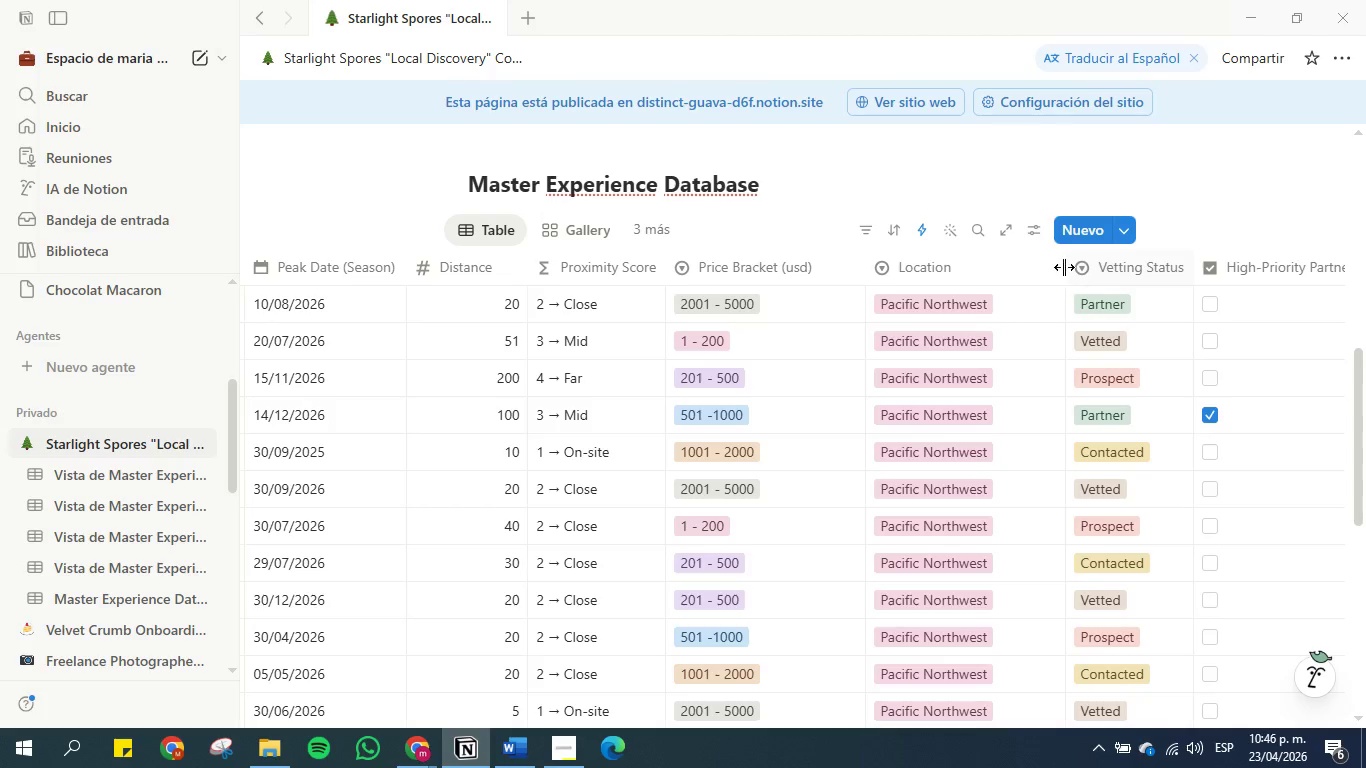 
left_click_drag(start_coordinate=[1063, 267], to_coordinate=[1009, 265])
 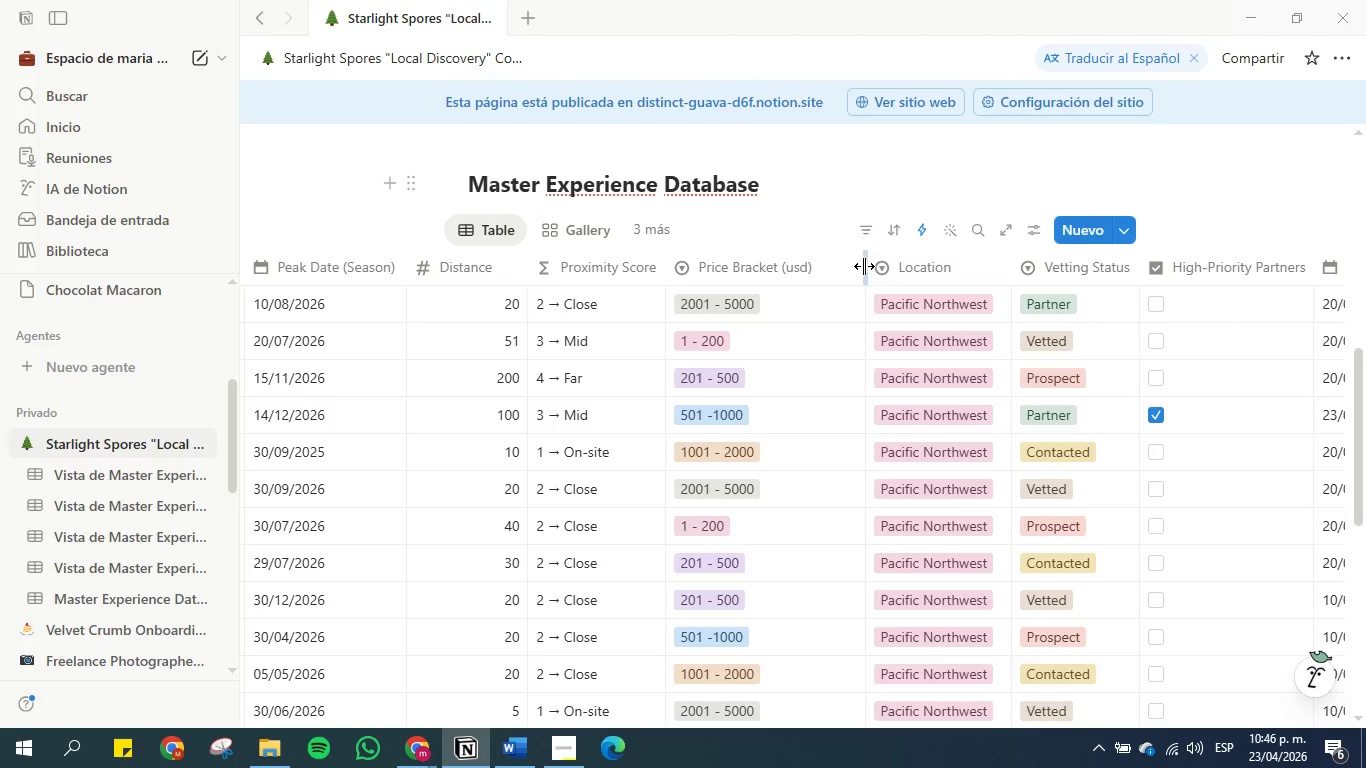 
left_click_drag(start_coordinate=[864, 266], to_coordinate=[818, 265])
 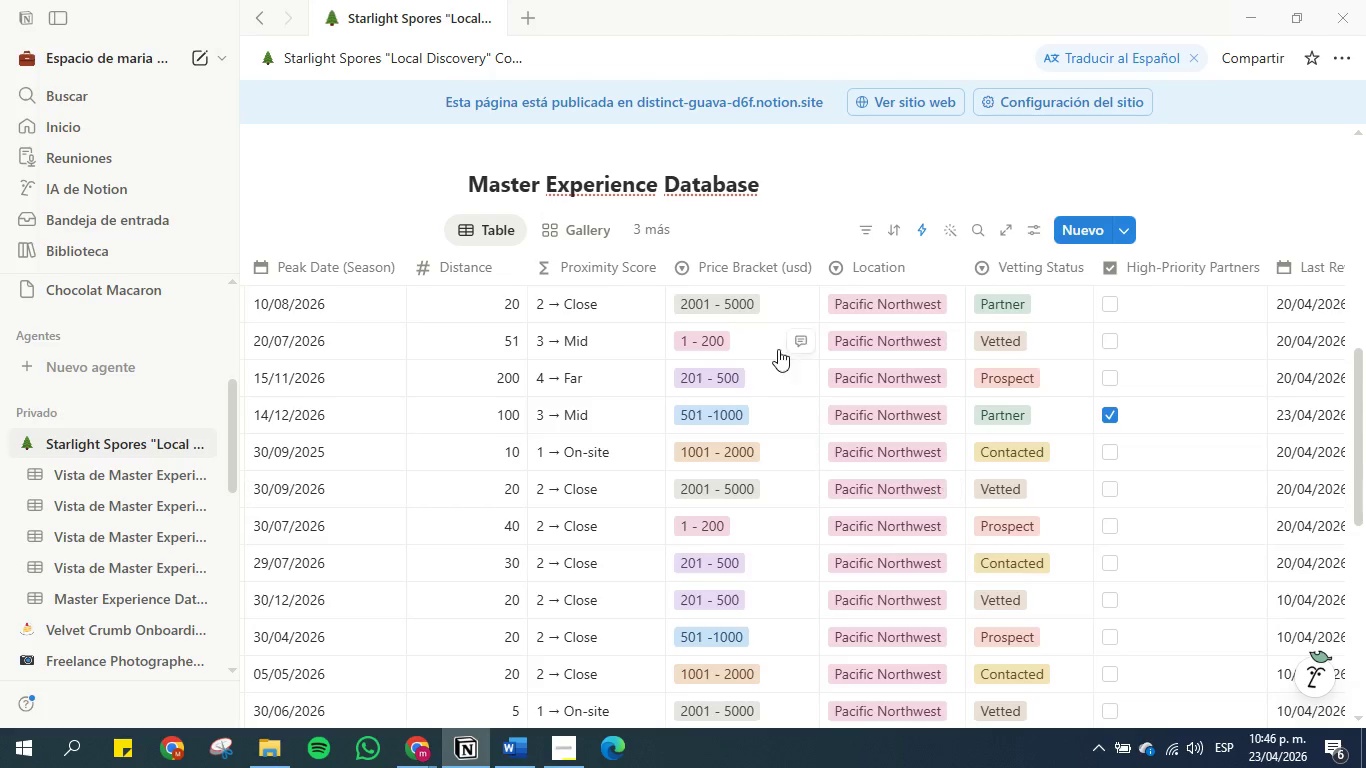 
mouse_move([531, 336])
 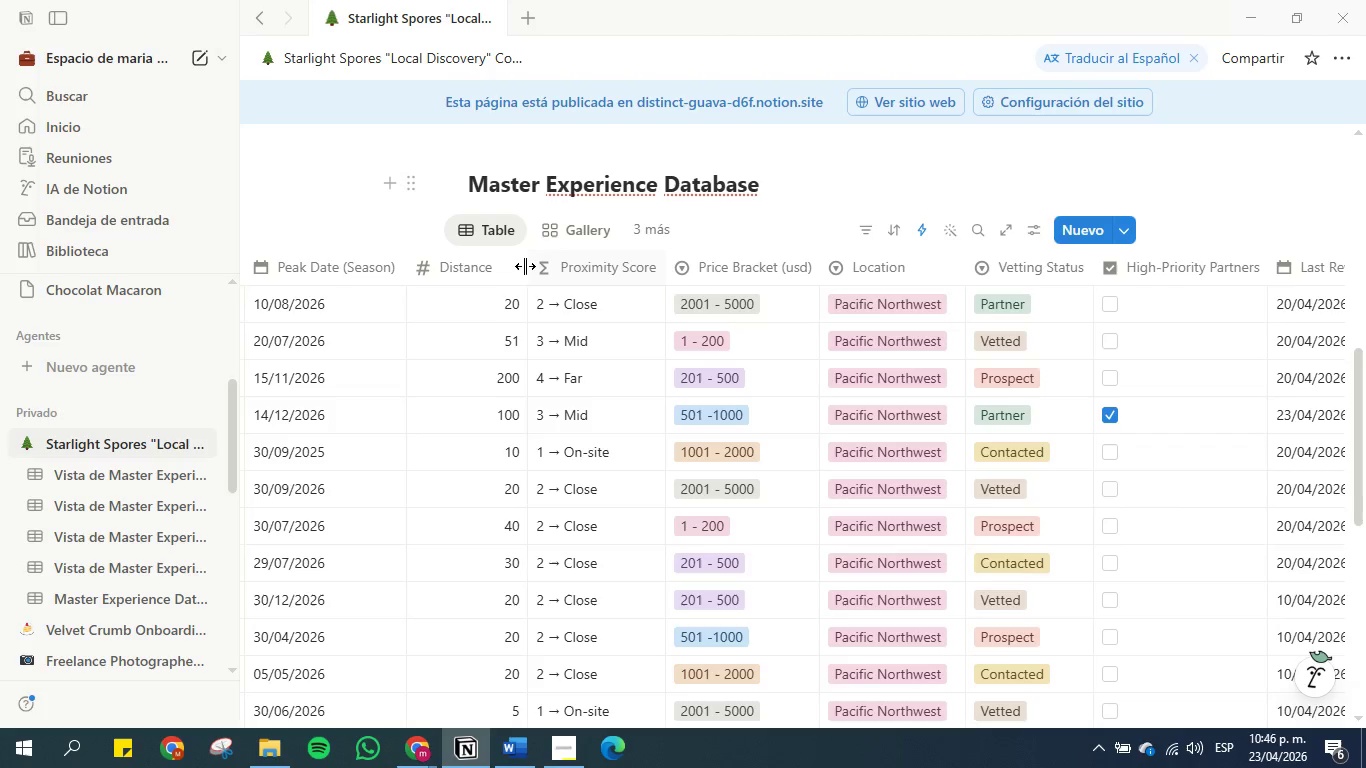 
left_click_drag(start_coordinate=[525, 267], to_coordinate=[461, 278])
 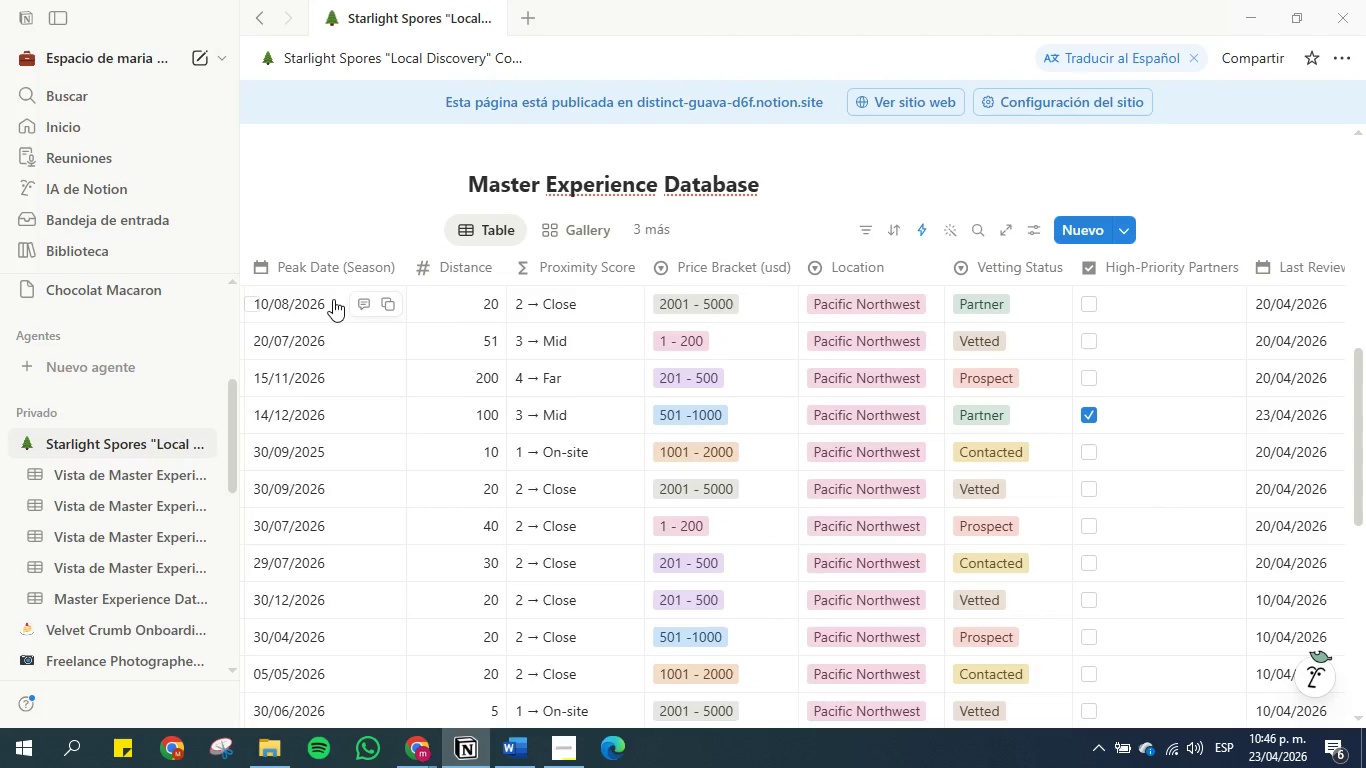 
scroll: coordinate [370, 330], scroll_direction: down, amount: 2.0
 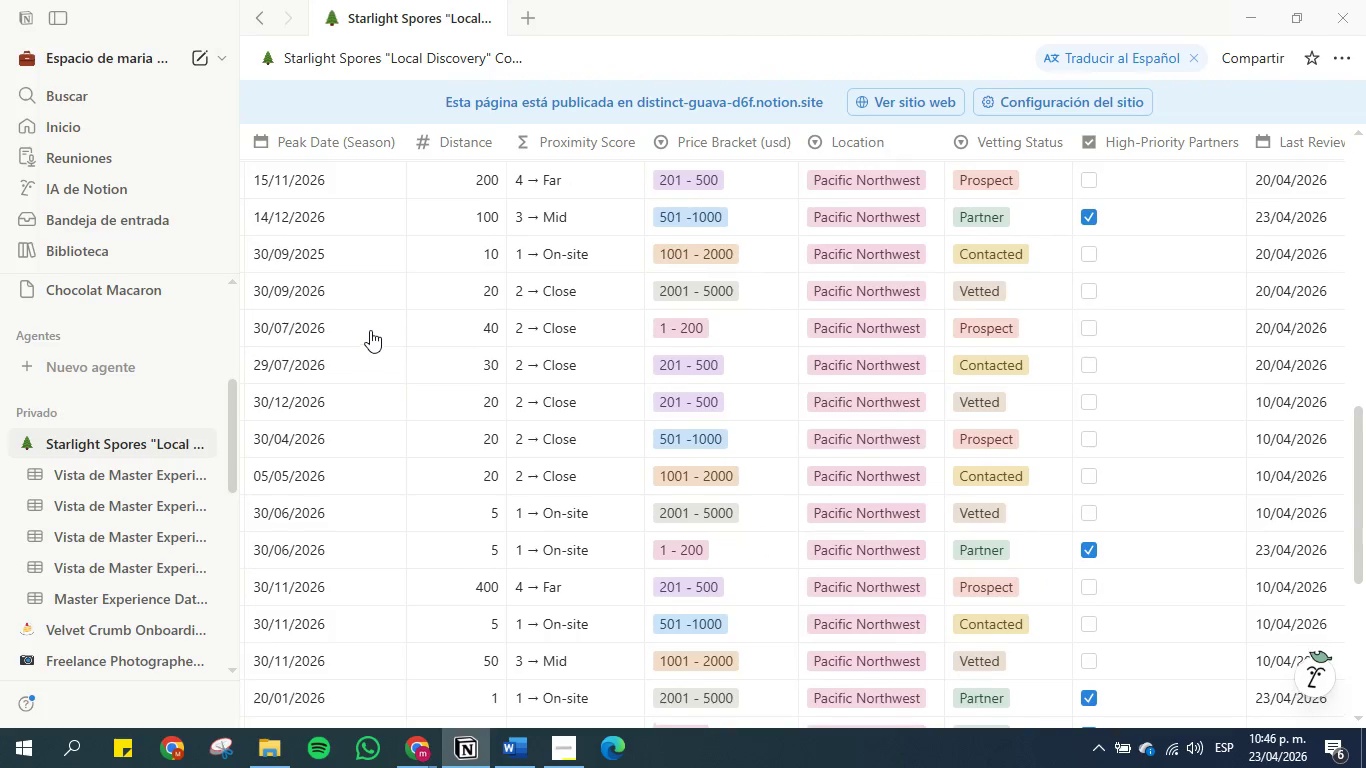 
scroll: coordinate [370, 330], scroll_direction: up, amount: 2.0
 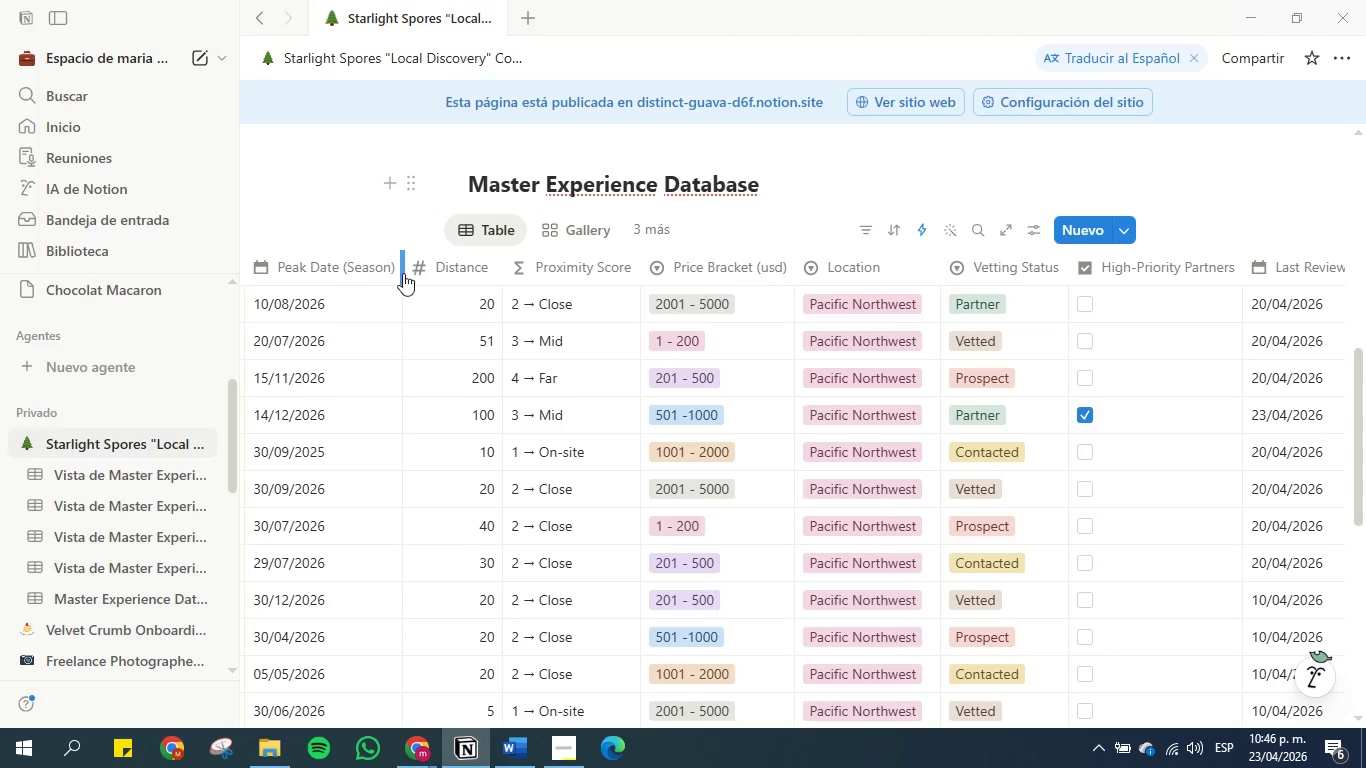 
scroll: coordinate [626, 638], scroll_direction: down, amount: 5.0
 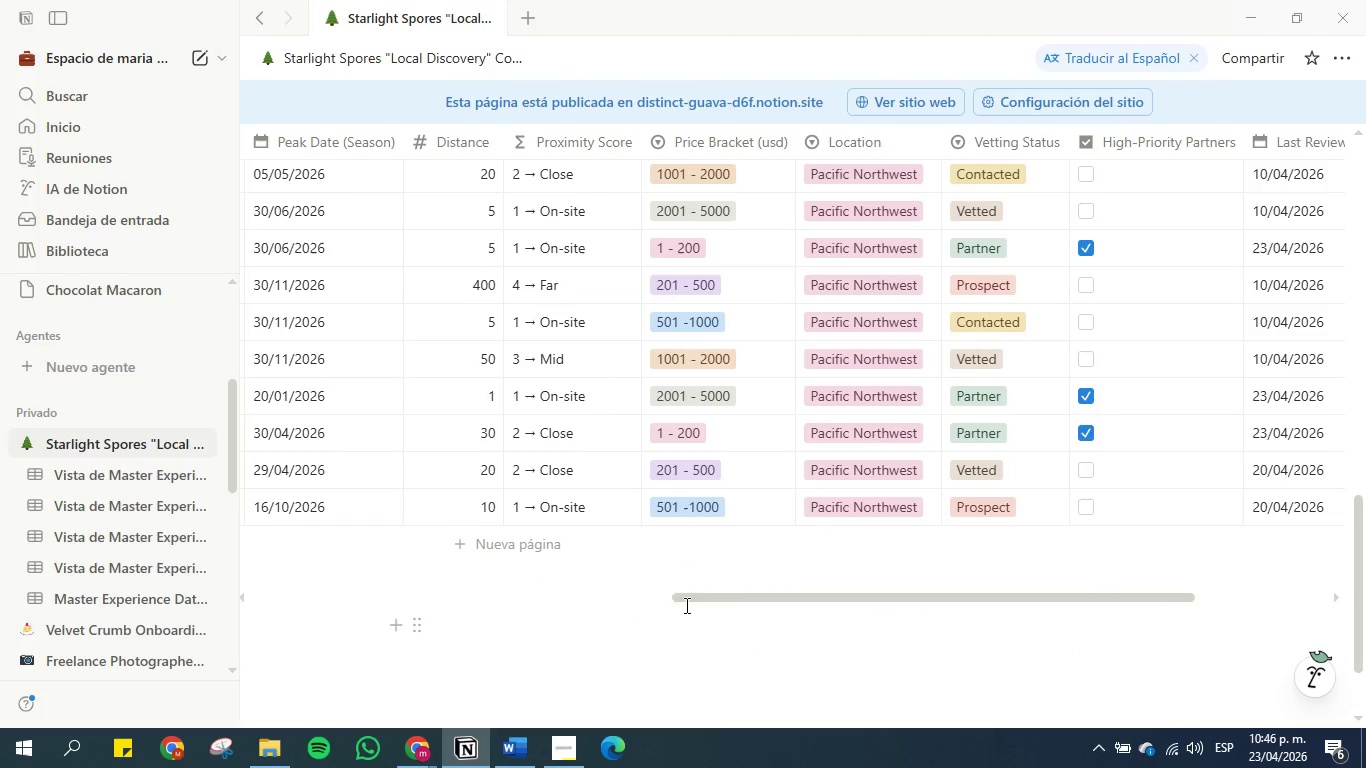 
left_click_drag(start_coordinate=[694, 601], to_coordinate=[438, 571])
 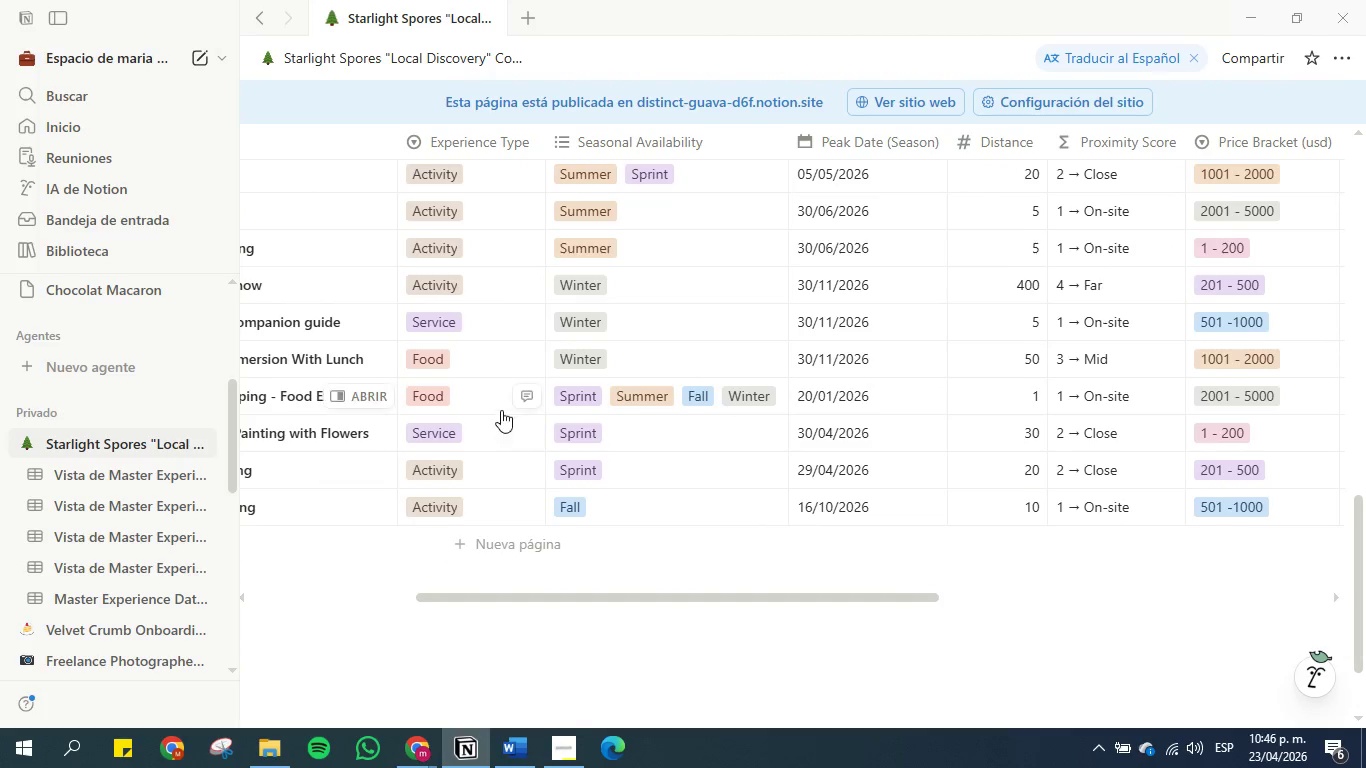 
scroll: coordinate [501, 410], scroll_direction: up, amount: 4.0
 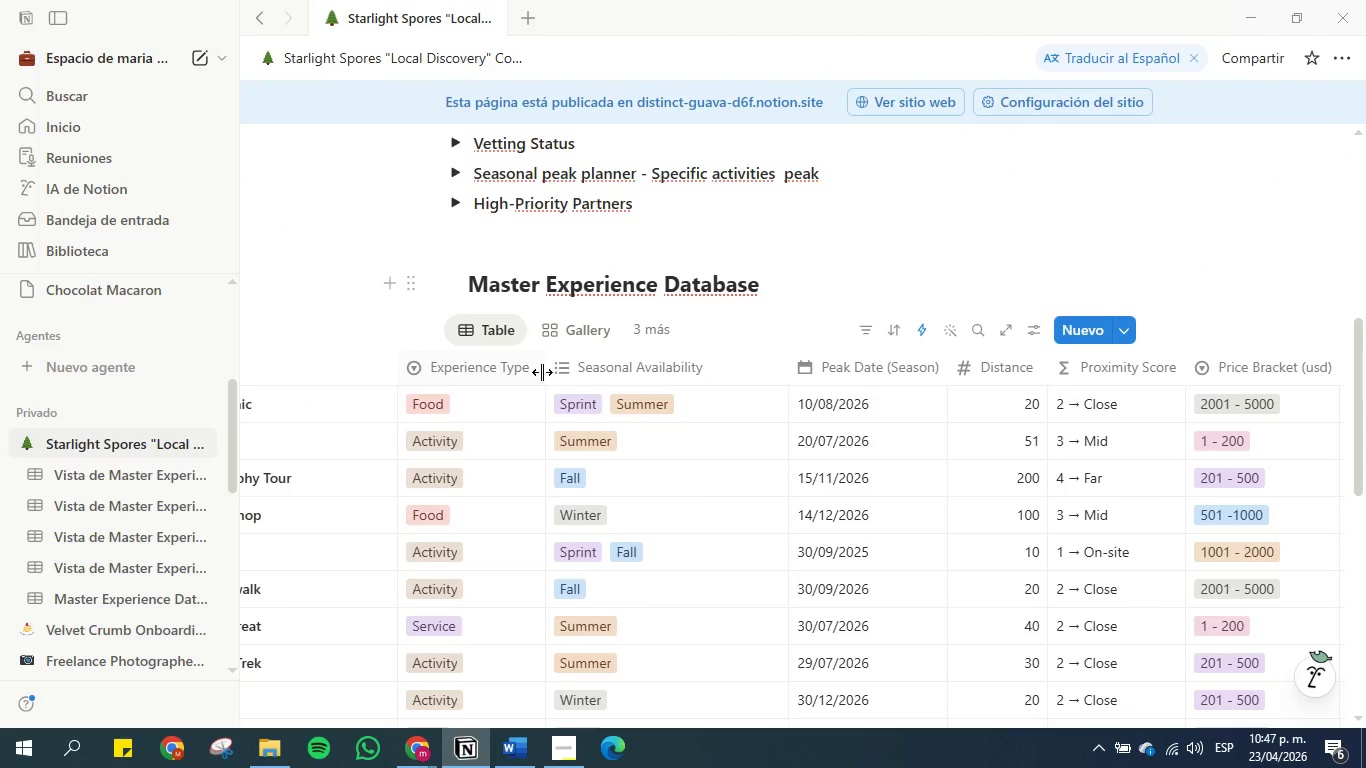 
left_click_drag(start_coordinate=[544, 371], to_coordinate=[539, 374])
 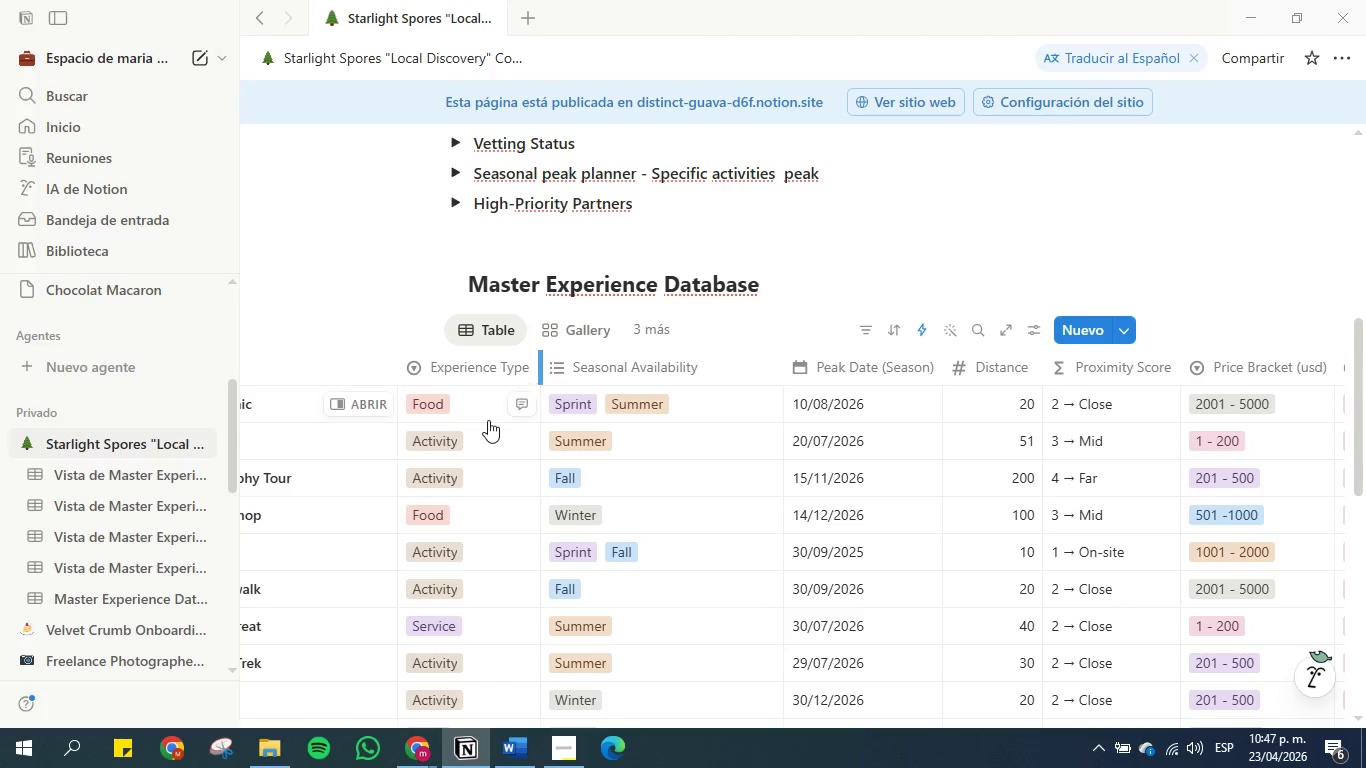 
scroll: coordinate [375, 443], scroll_direction: down, amount: 5.0
 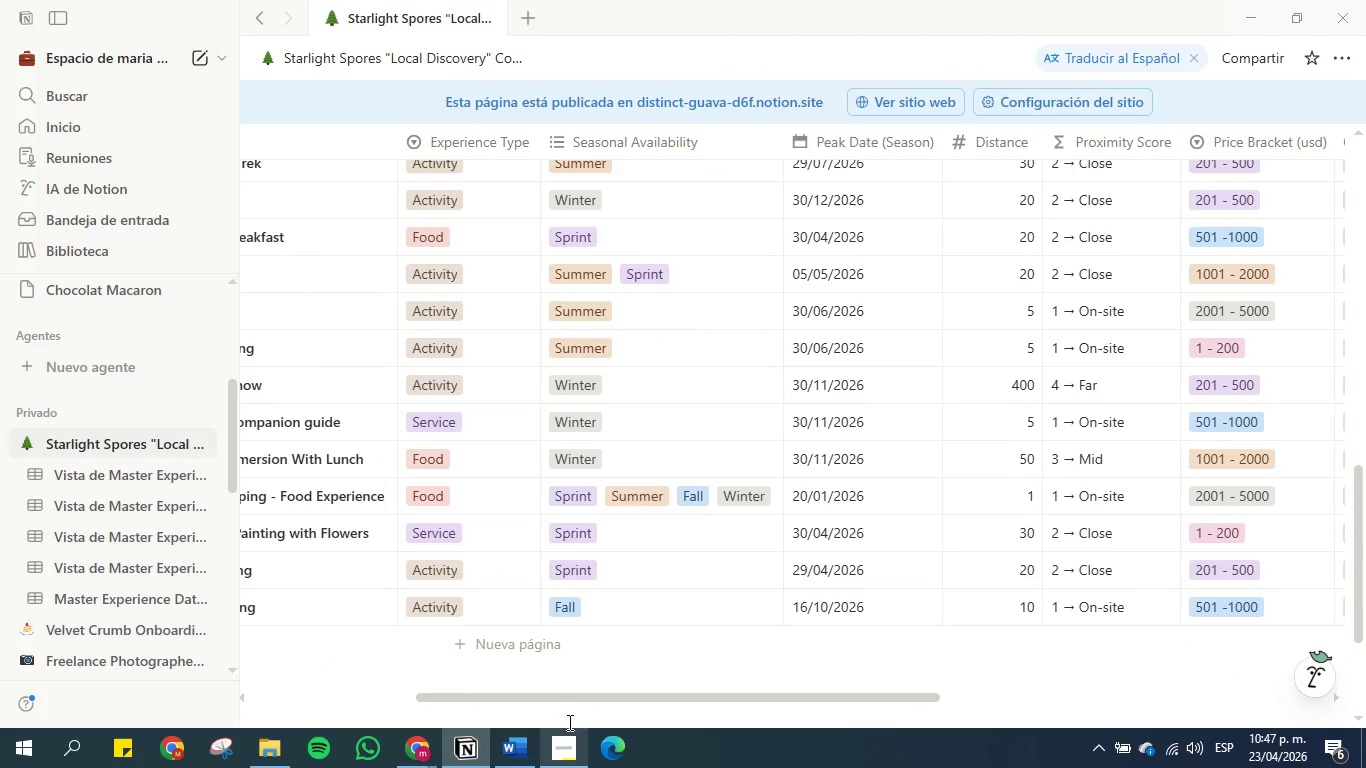 
left_click_drag(start_coordinate=[565, 691], to_coordinate=[526, 662])
 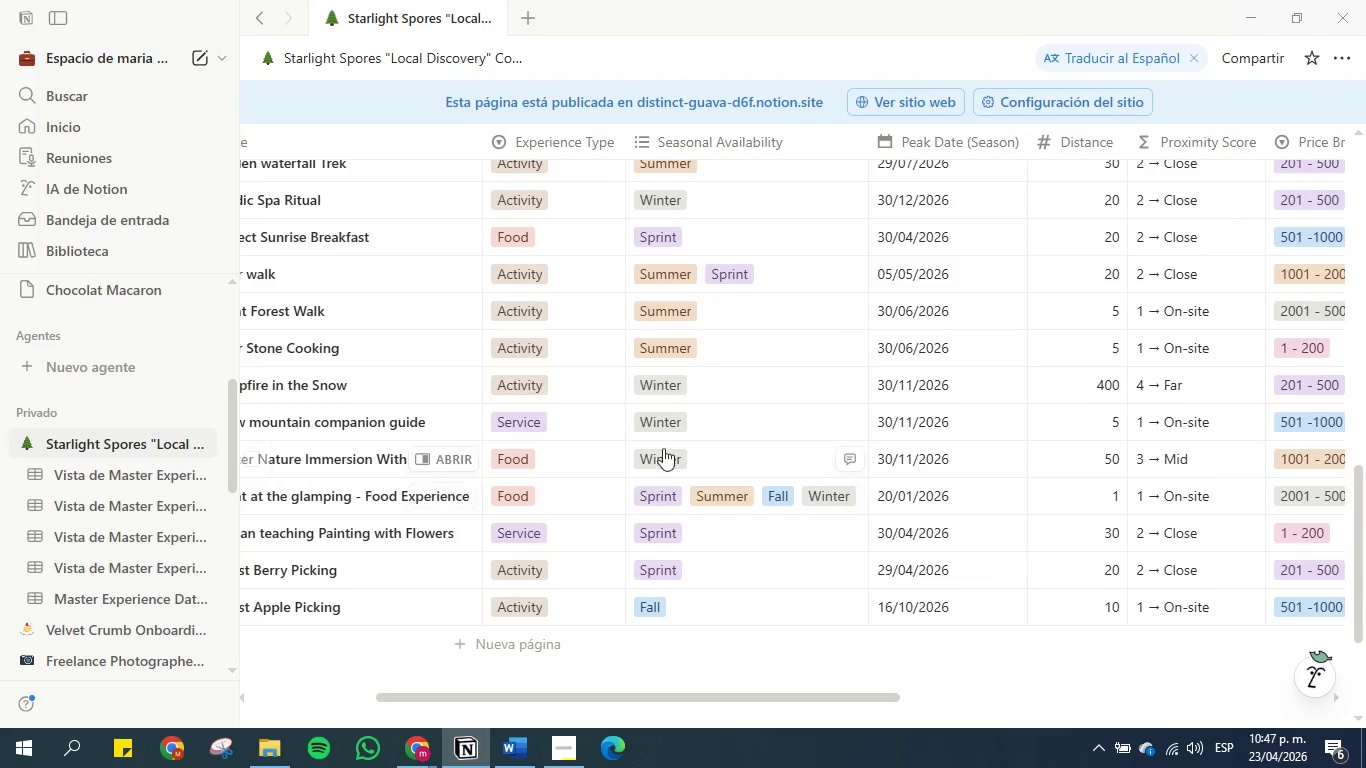 
scroll: coordinate [687, 434], scroll_direction: up, amount: 2.0
 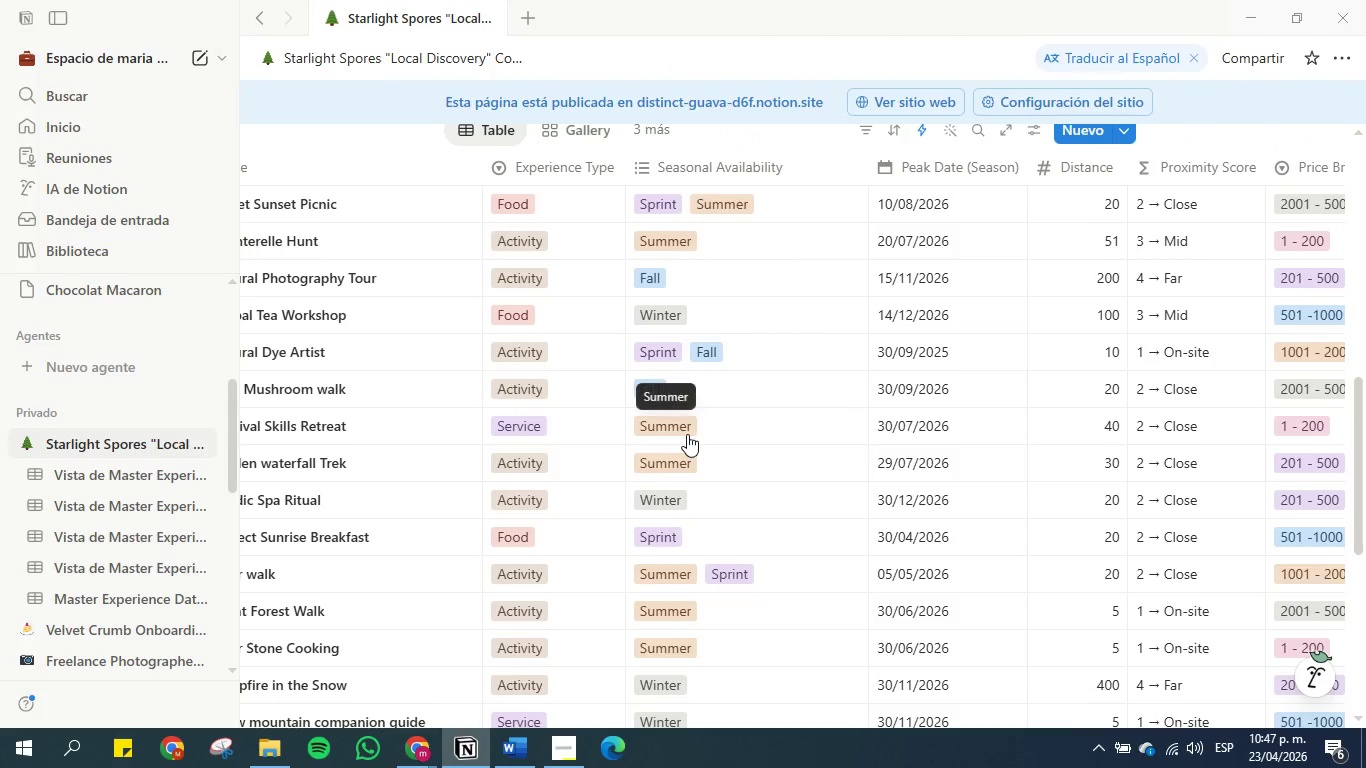 
scroll: coordinate [686, 441], scroll_direction: down, amount: 3.0
 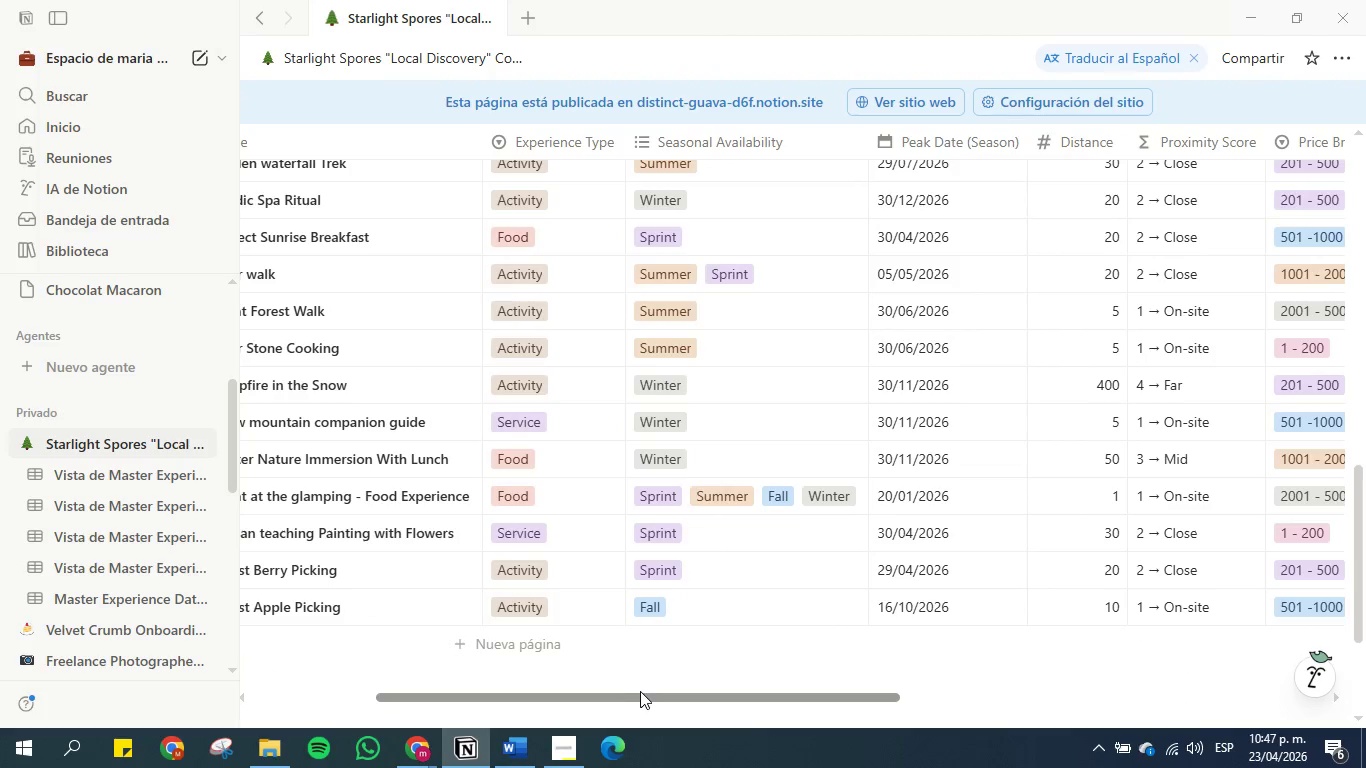 
left_click_drag(start_coordinate=[640, 691], to_coordinate=[852, 678])
 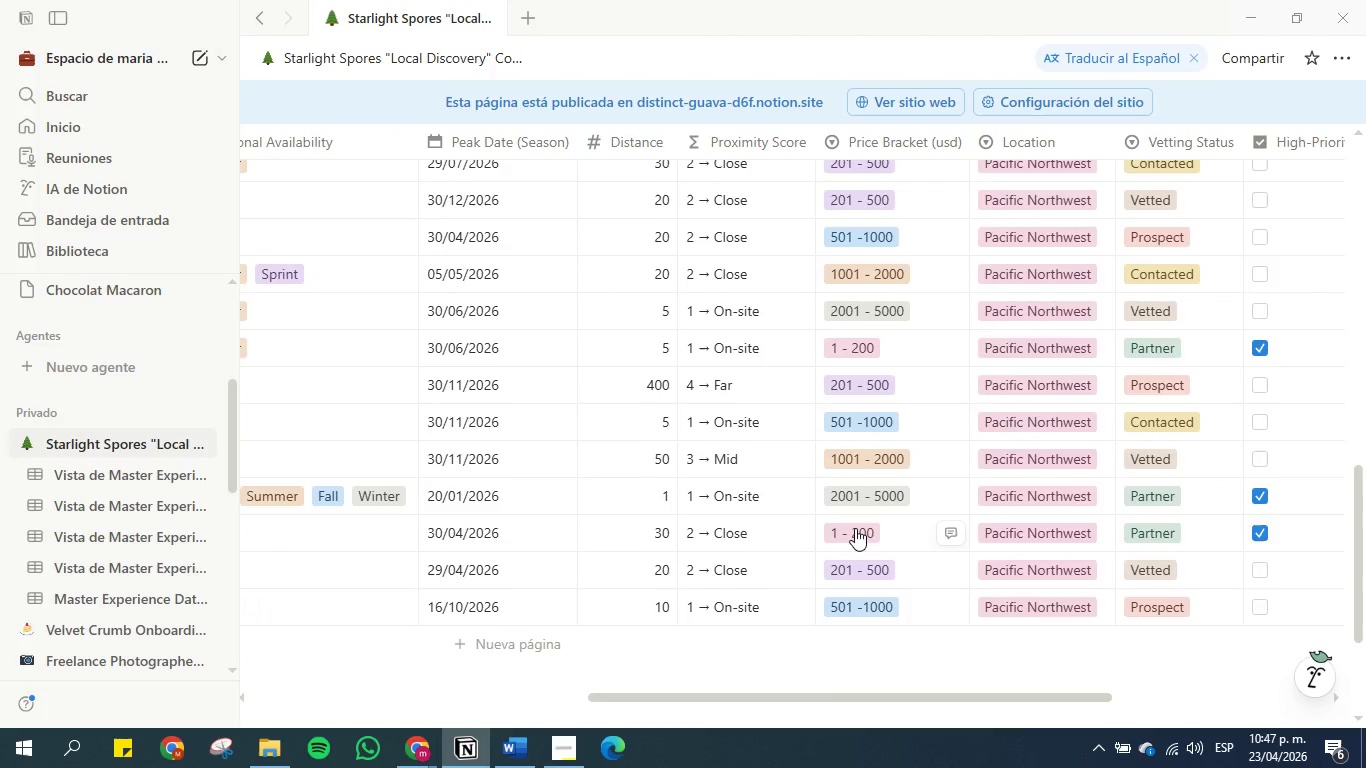 
scroll: coordinate [861, 505], scroll_direction: up, amount: 4.0
 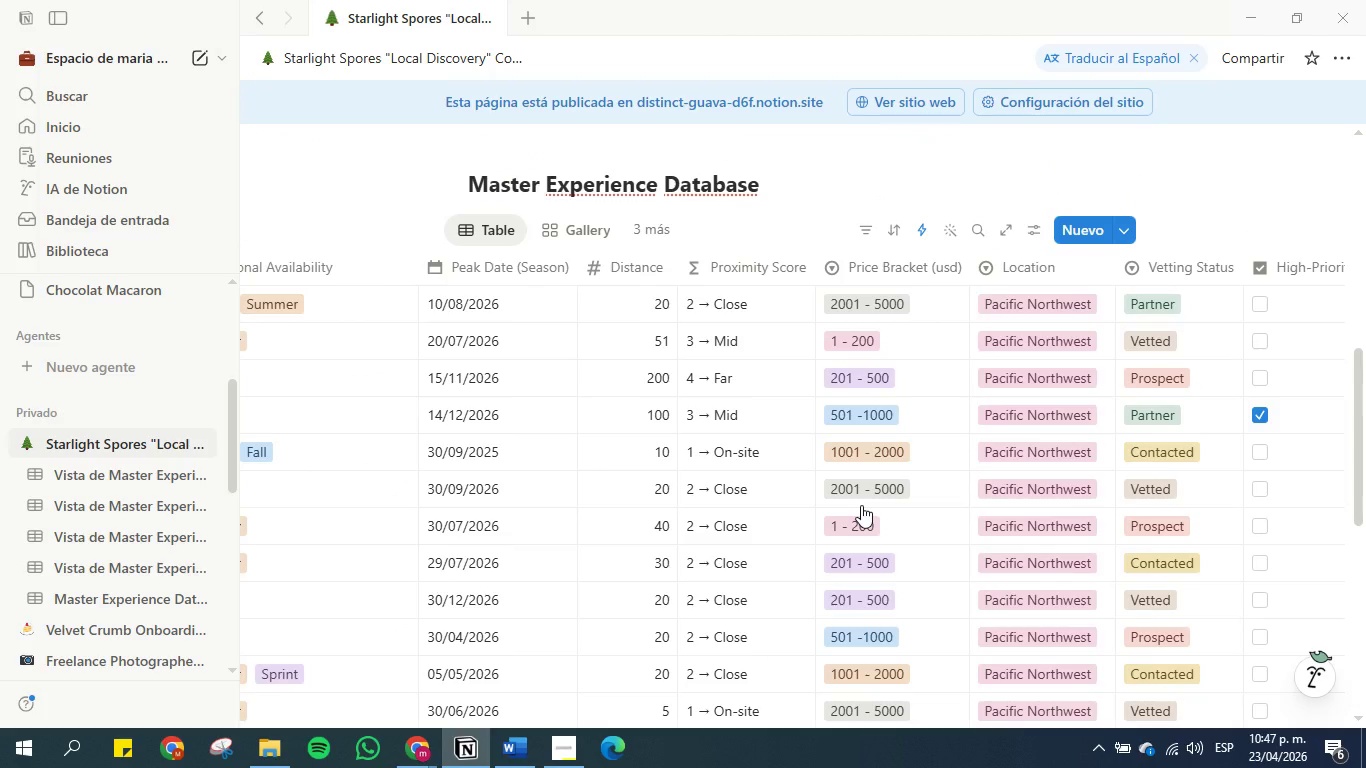 
scroll: coordinate [888, 665], scroll_direction: down, amount: 4.0
 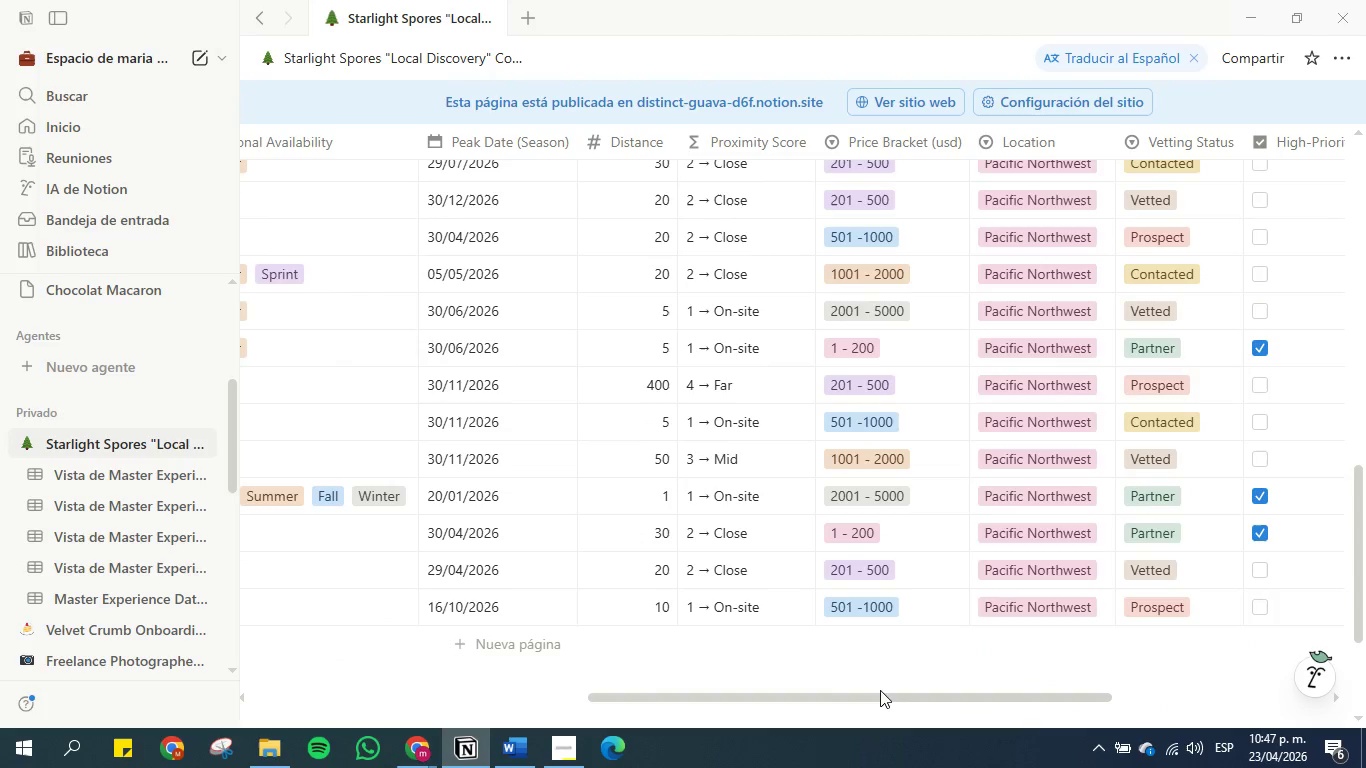 
left_click_drag(start_coordinate=[880, 695], to_coordinate=[1074, 677])
 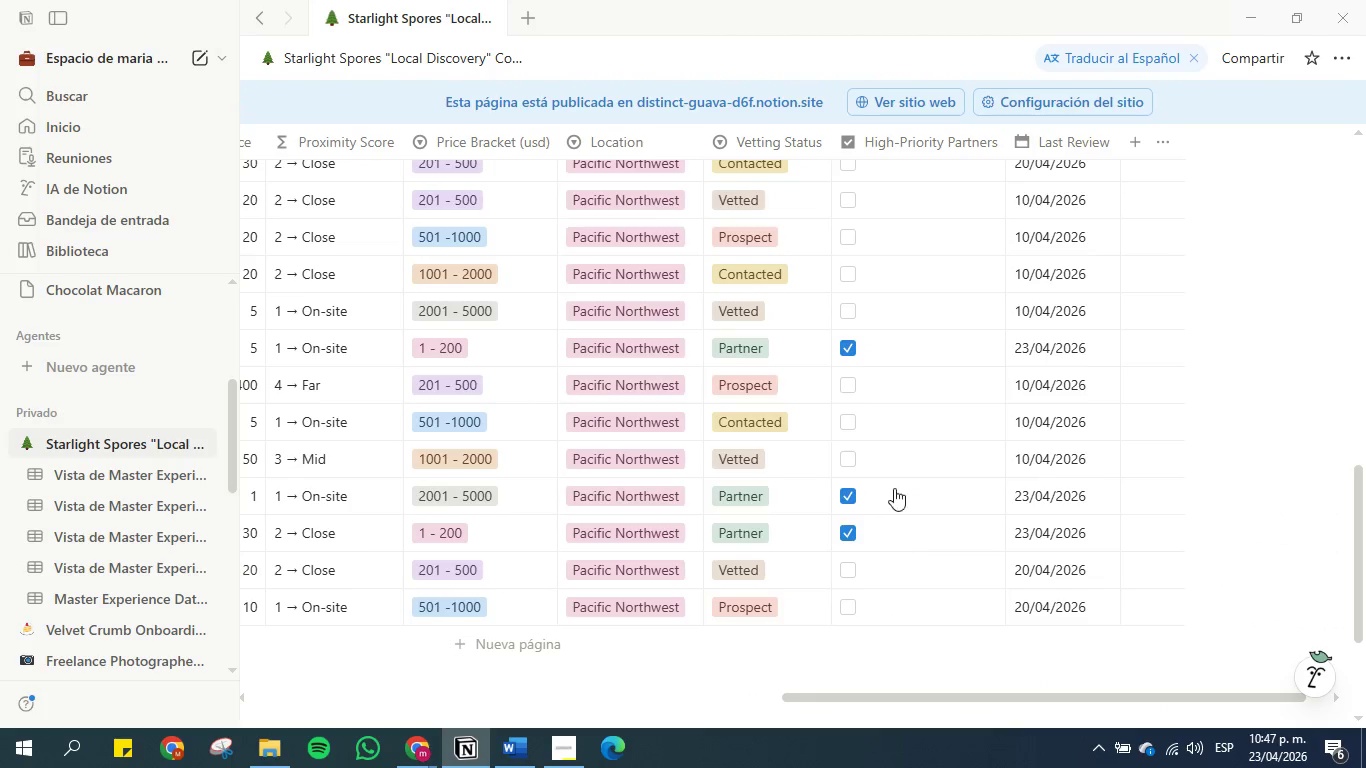 
scroll: coordinate [940, 430], scroll_direction: up, amount: 4.0
 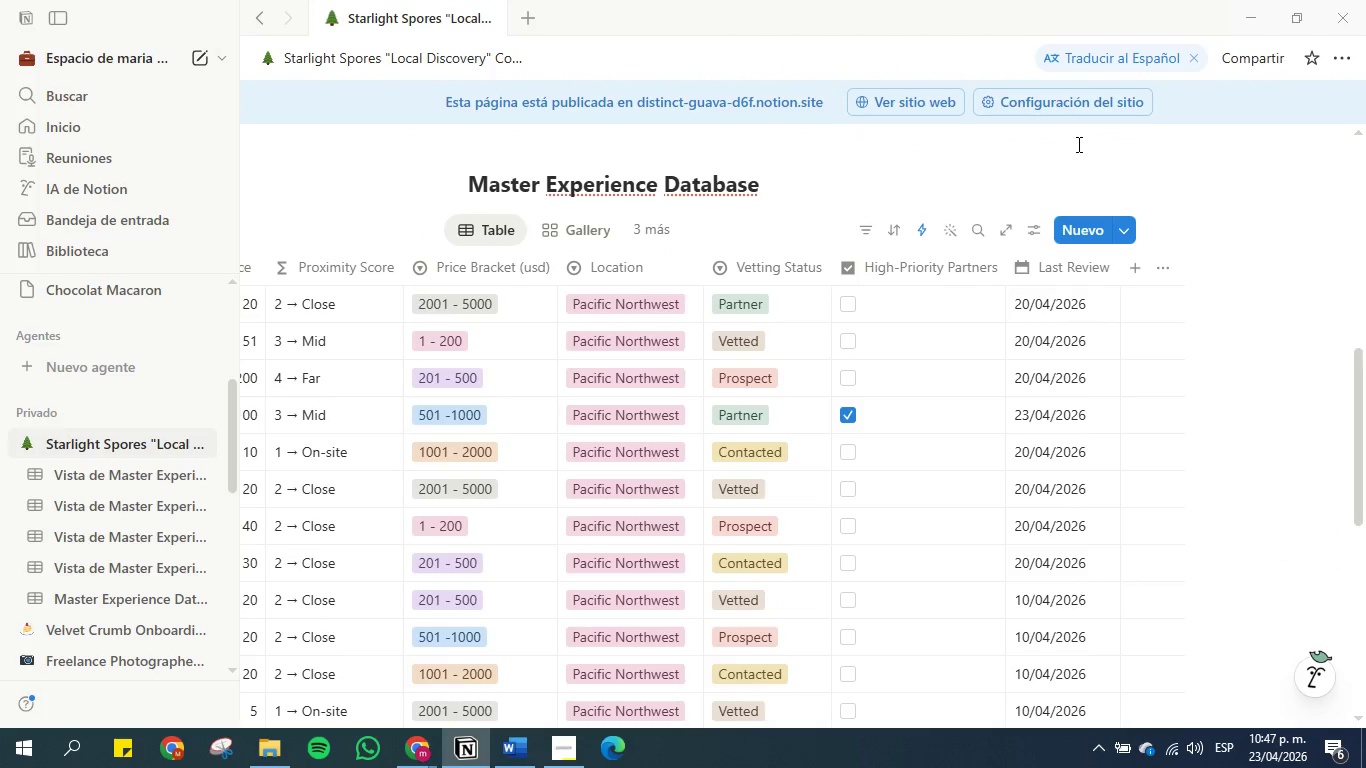 
left_click([425, 748])
 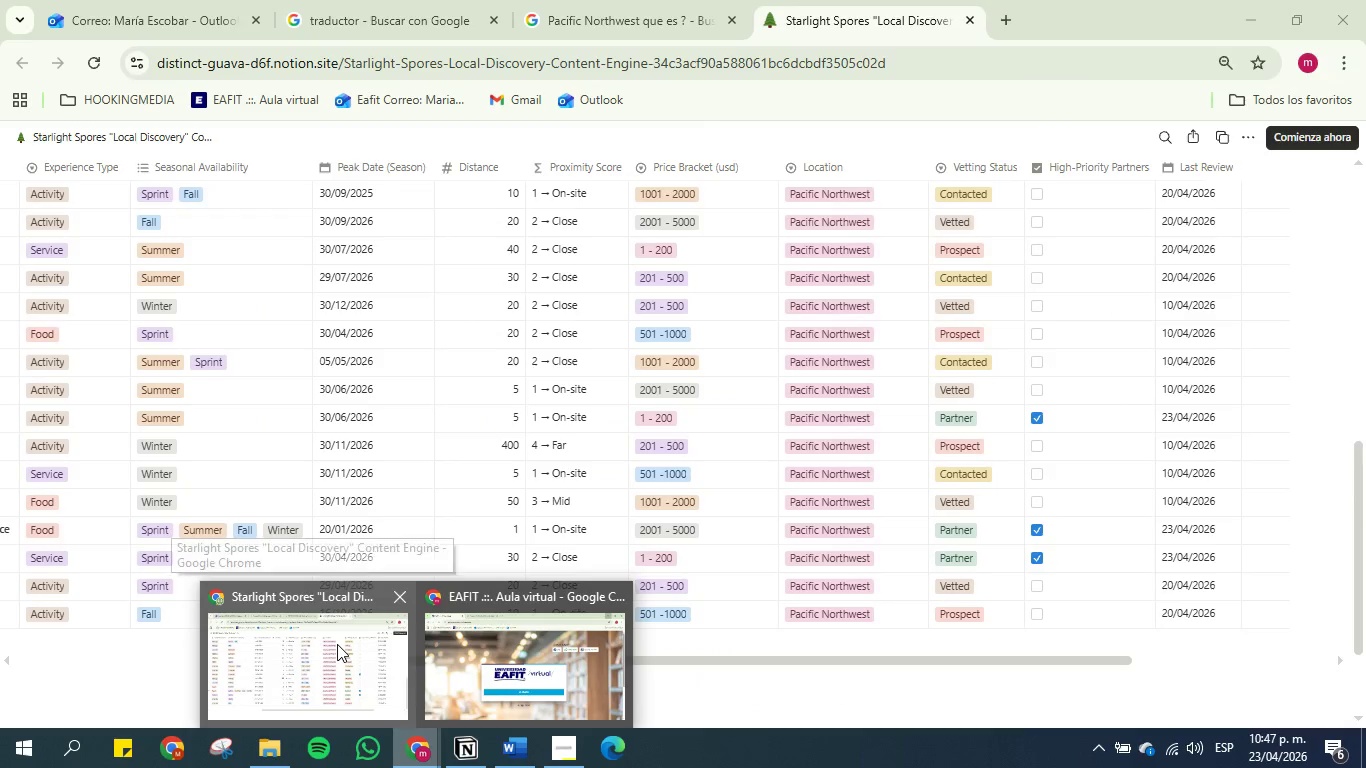 
left_click([337, 644])
 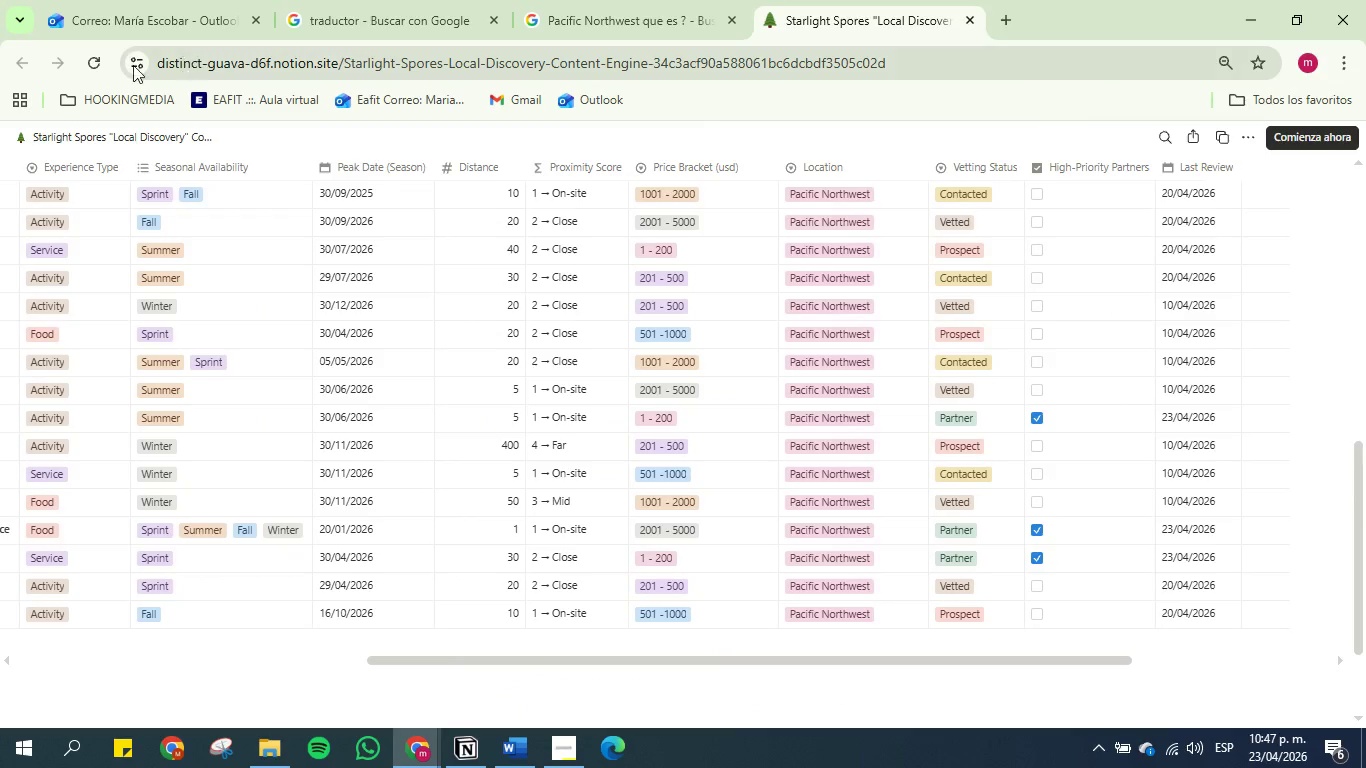 
left_click([102, 65])
 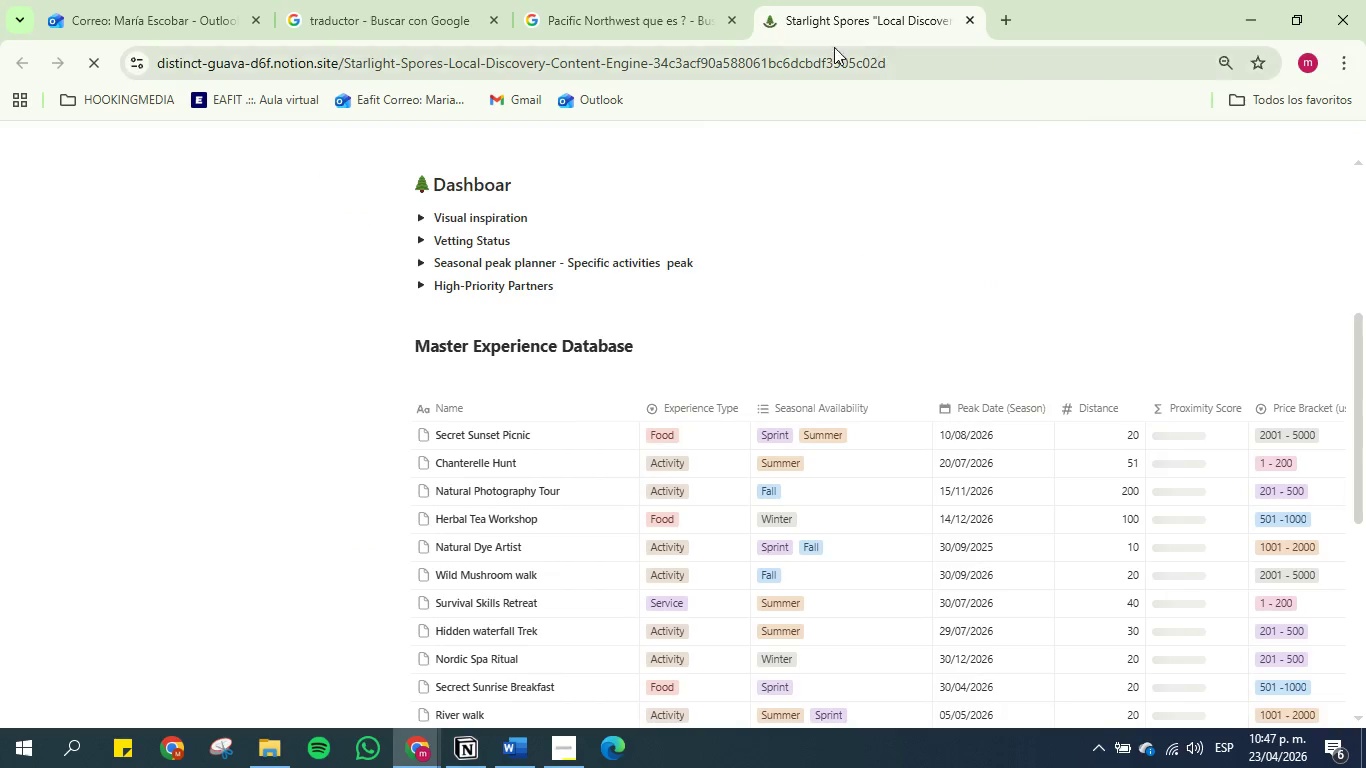 
scroll: coordinate [718, 438], scroll_direction: down, amount: 4.0
 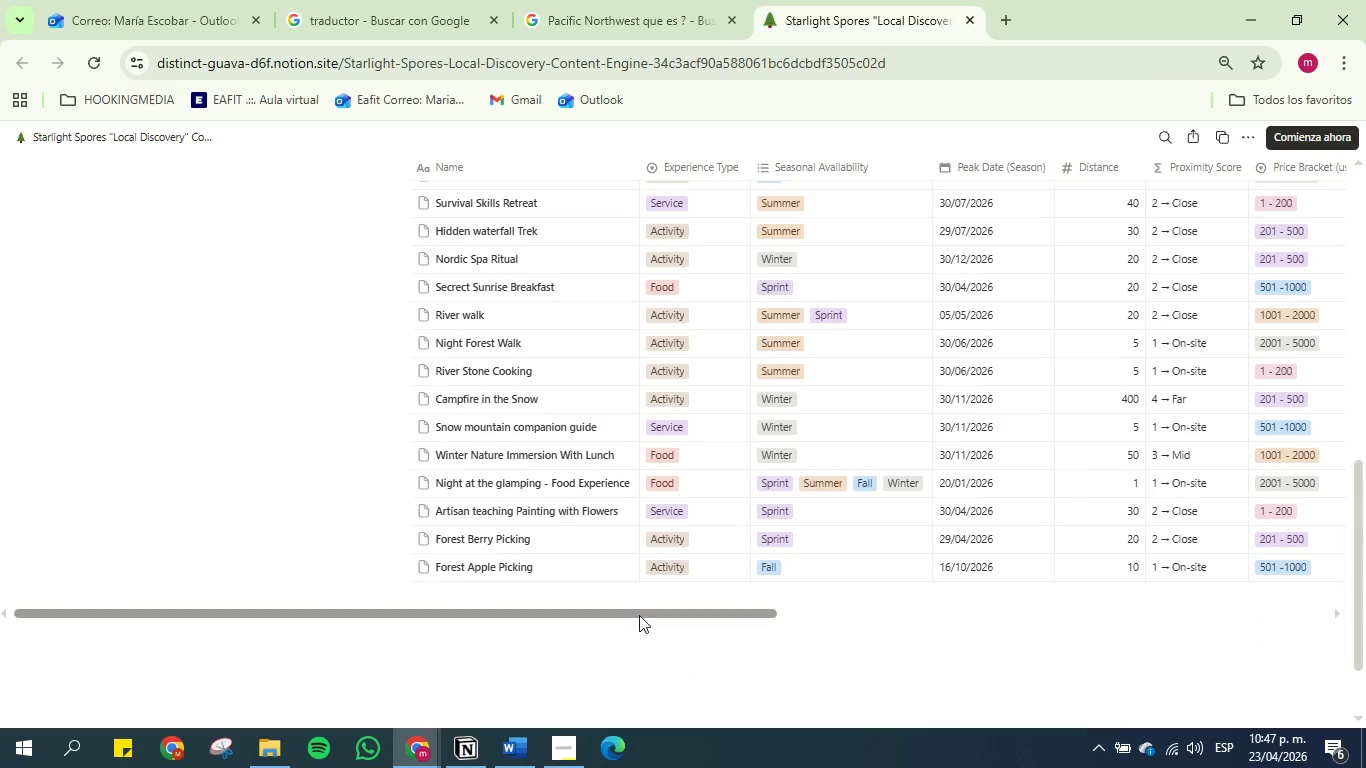 
left_click_drag(start_coordinate=[639, 614], to_coordinate=[1002, 600])
 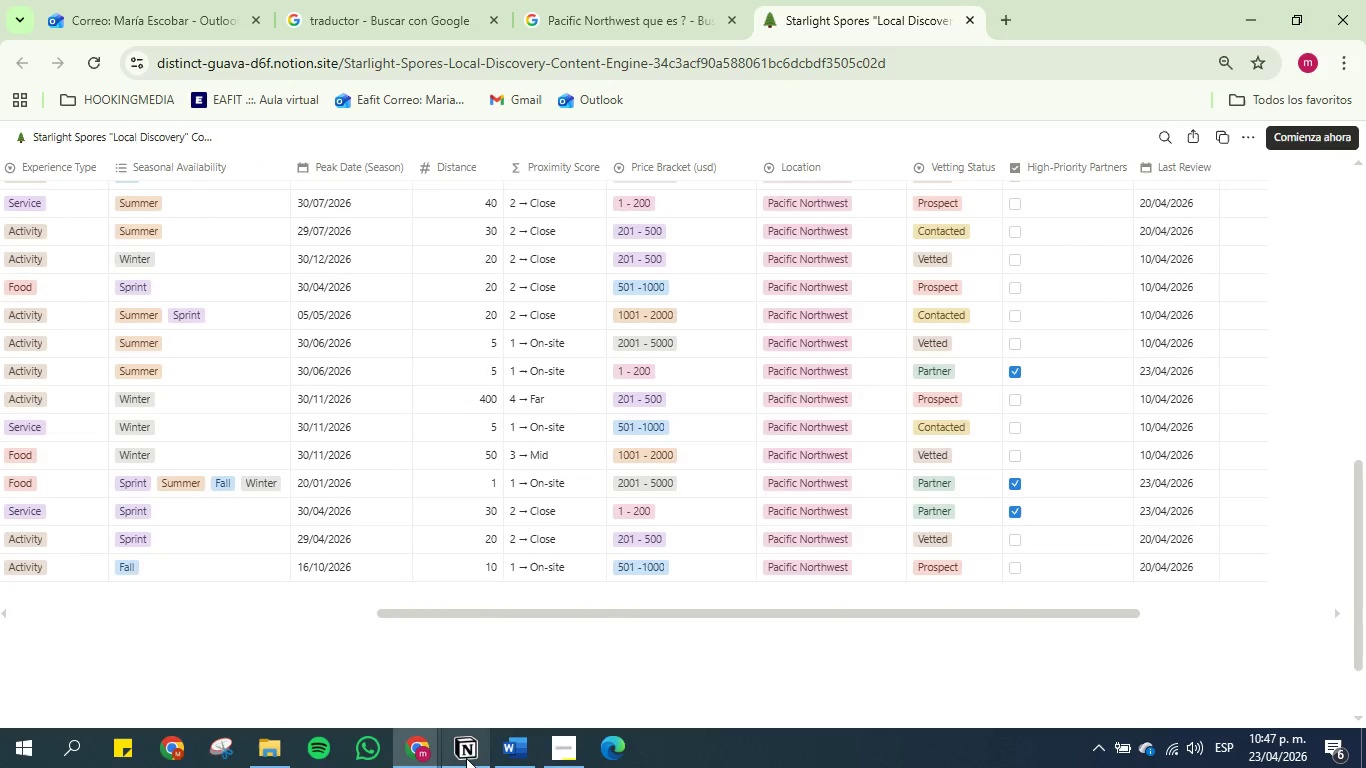 
left_click([466, 752])
 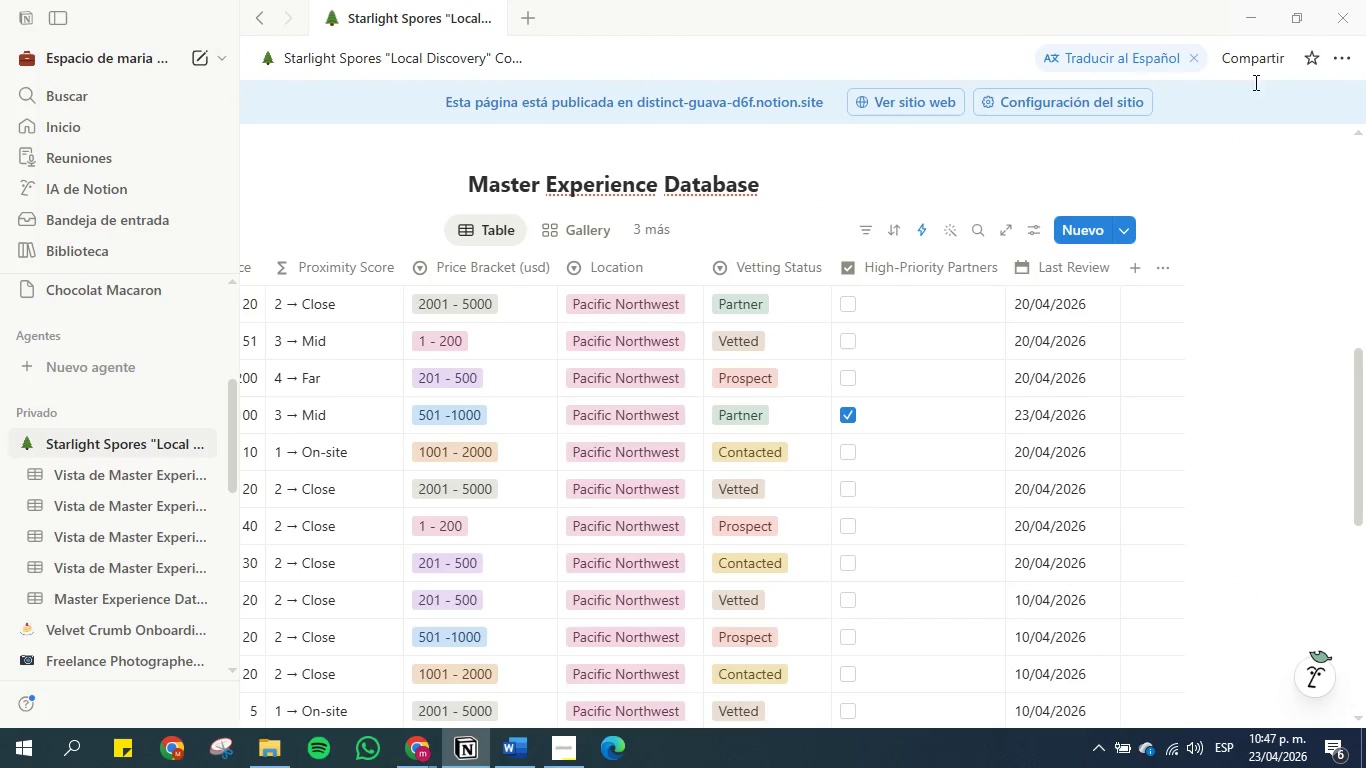 
left_click([1261, 66])
 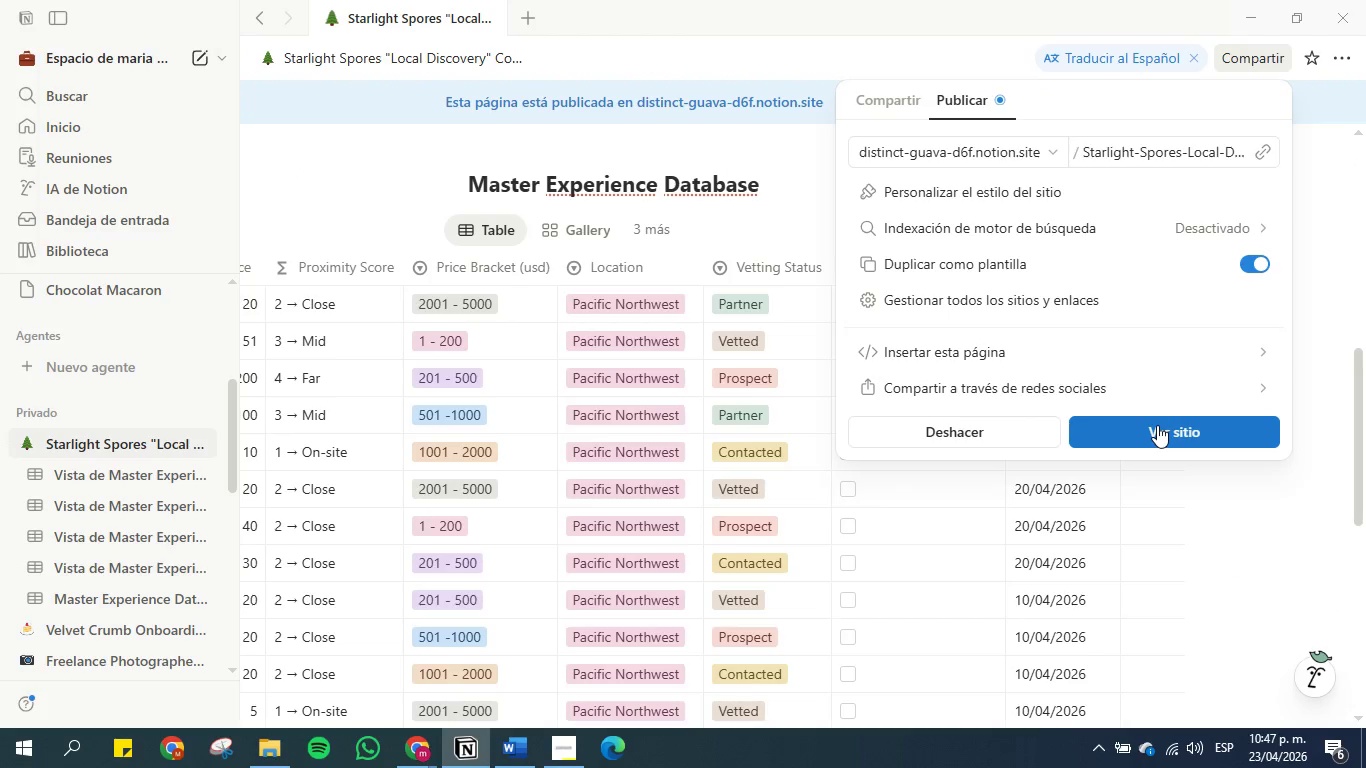 
left_click([1157, 425])
 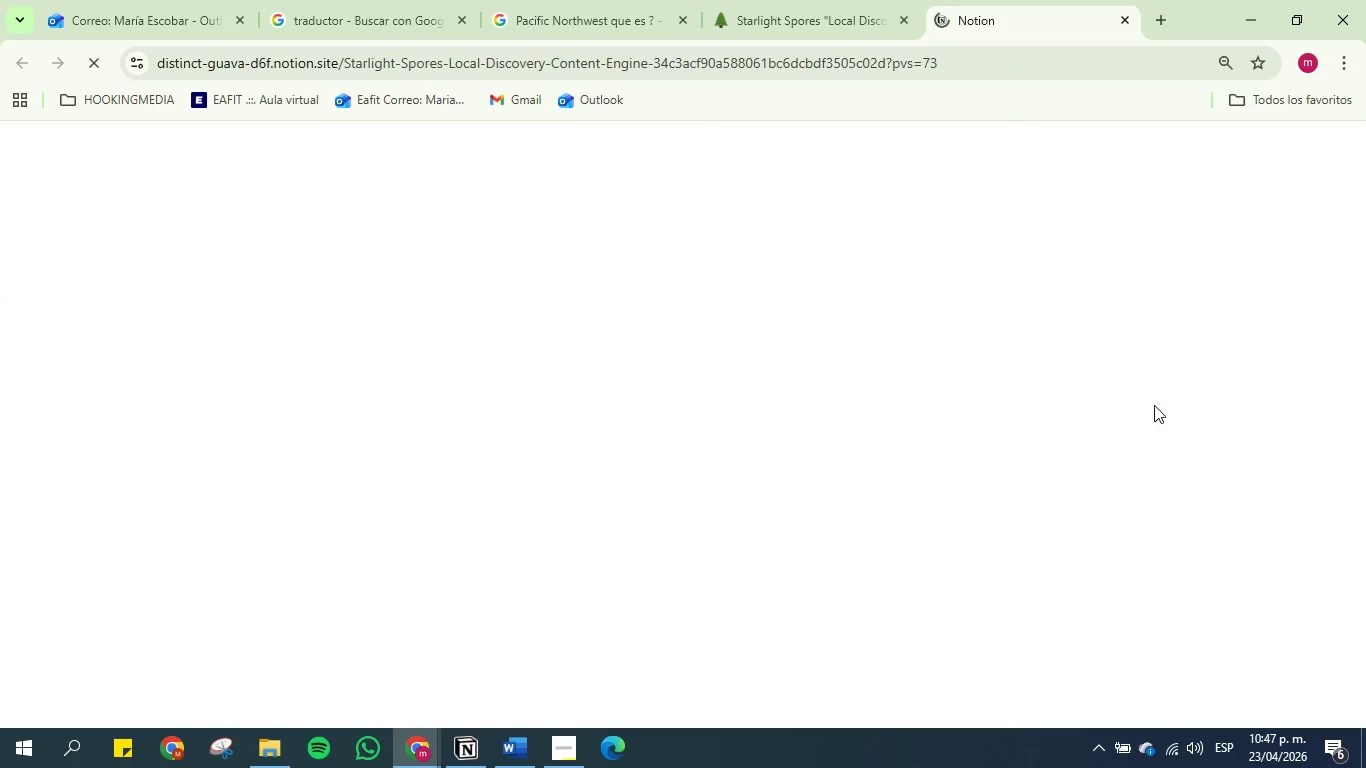 
mouse_move([949, 8])
 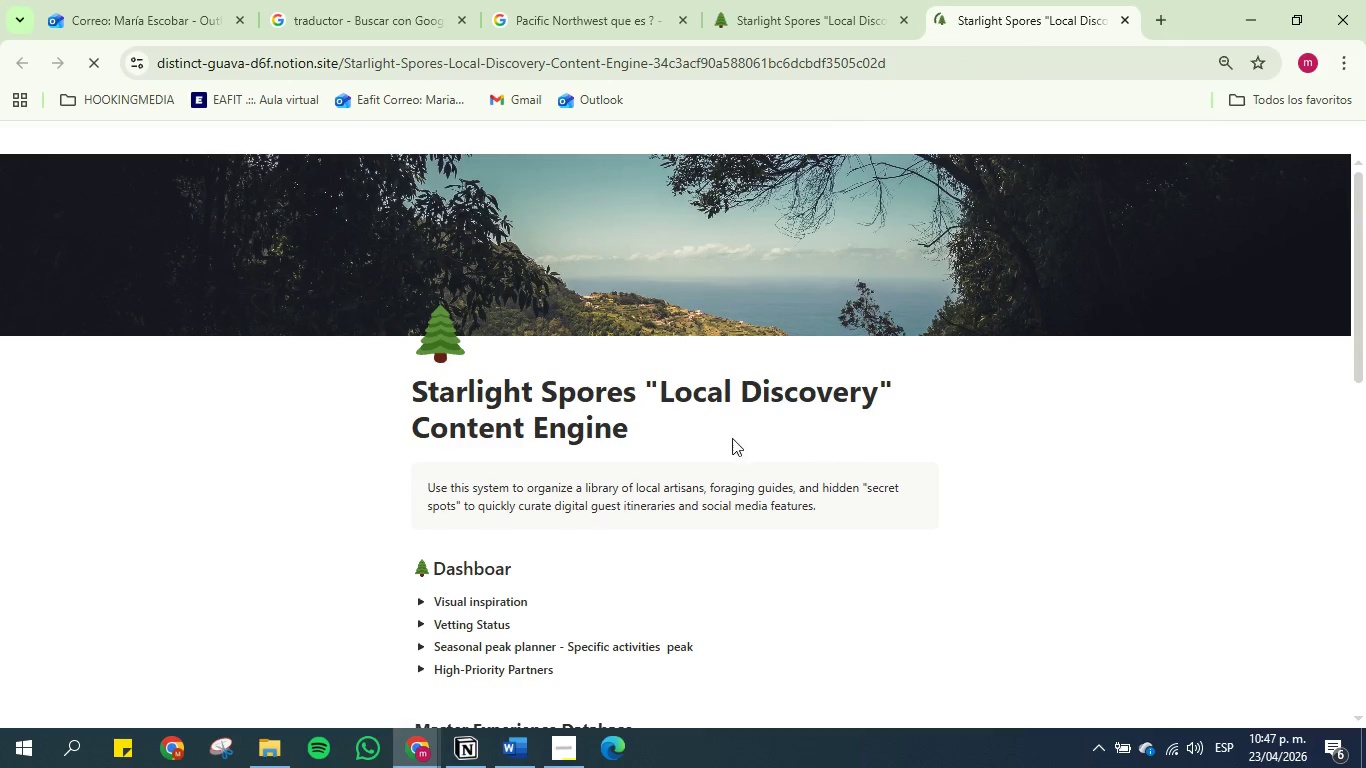 
scroll: coordinate [596, 525], scroll_direction: down, amount: 8.0
 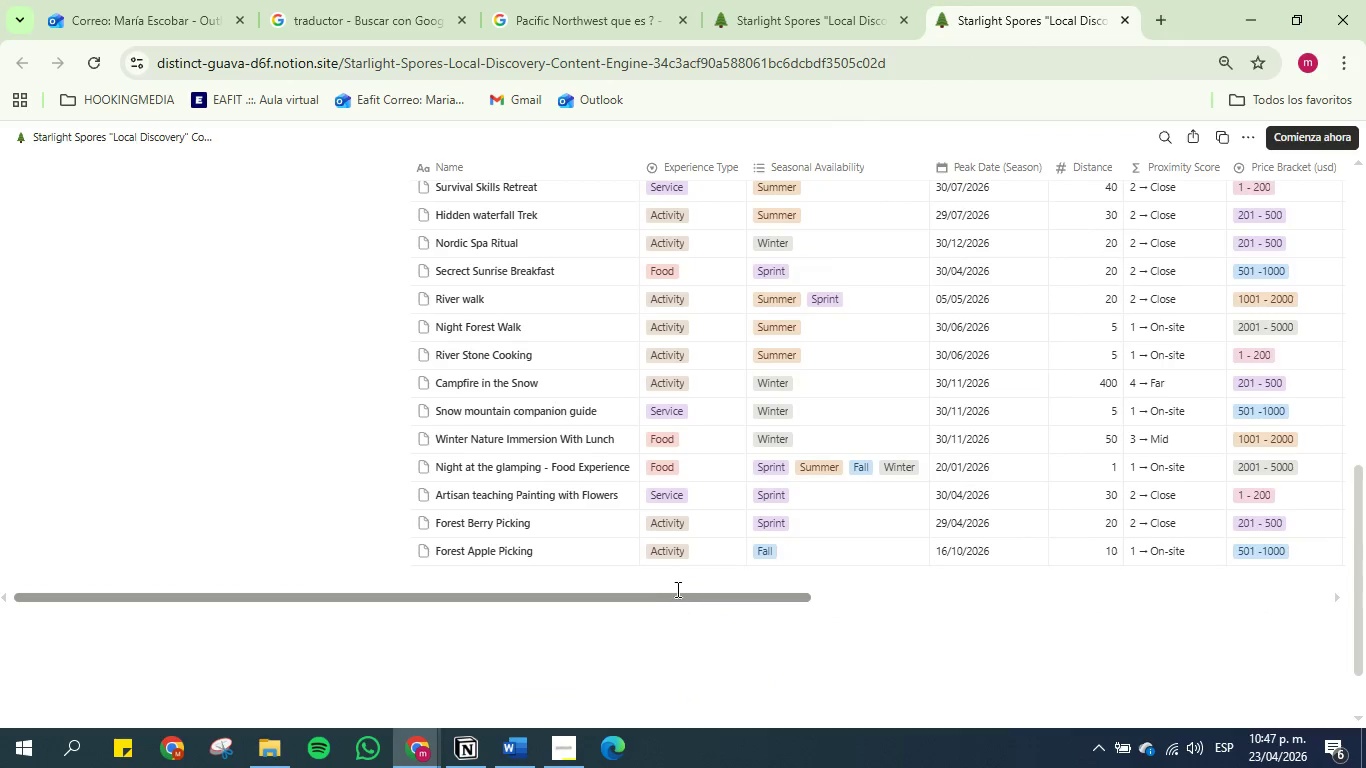 
left_click_drag(start_coordinate=[676, 589], to_coordinate=[729, 596])
 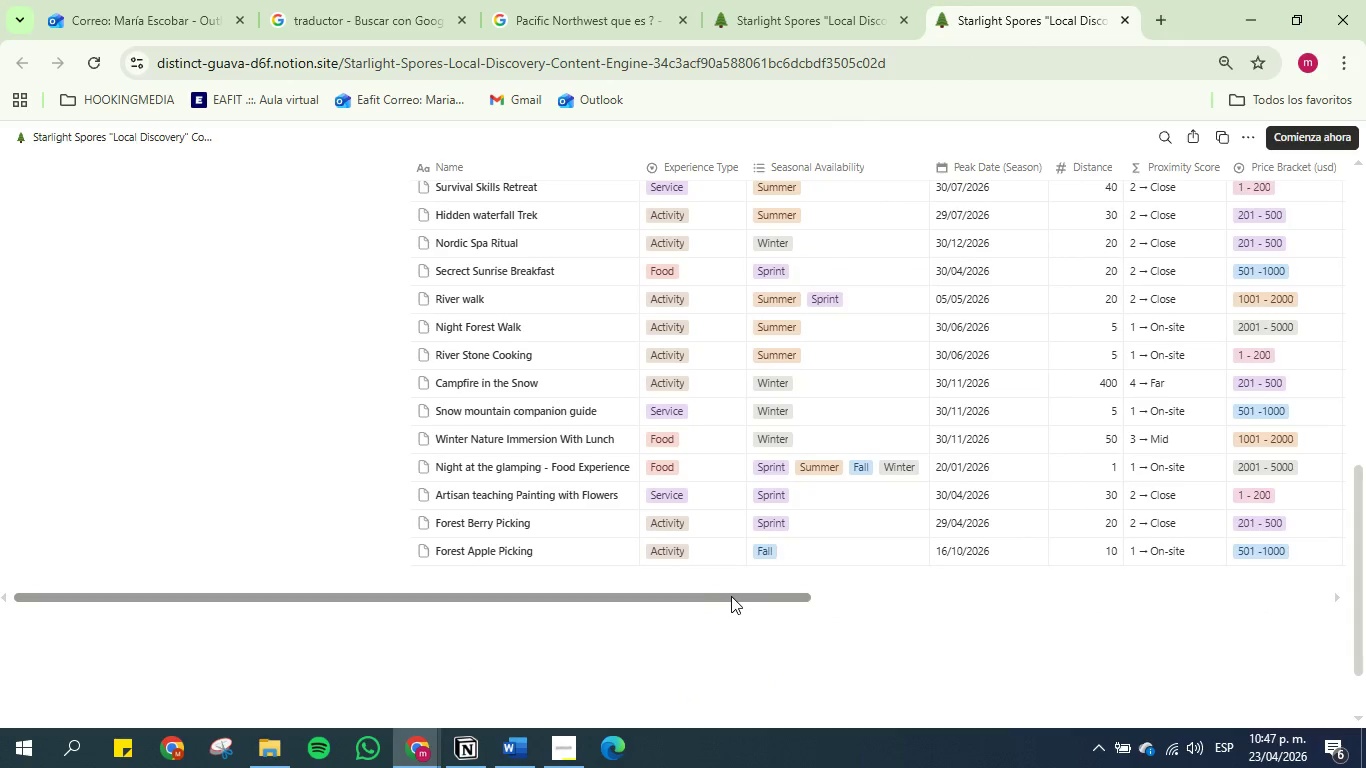 
left_click_drag(start_coordinate=[731, 596], to_coordinate=[928, 582])
 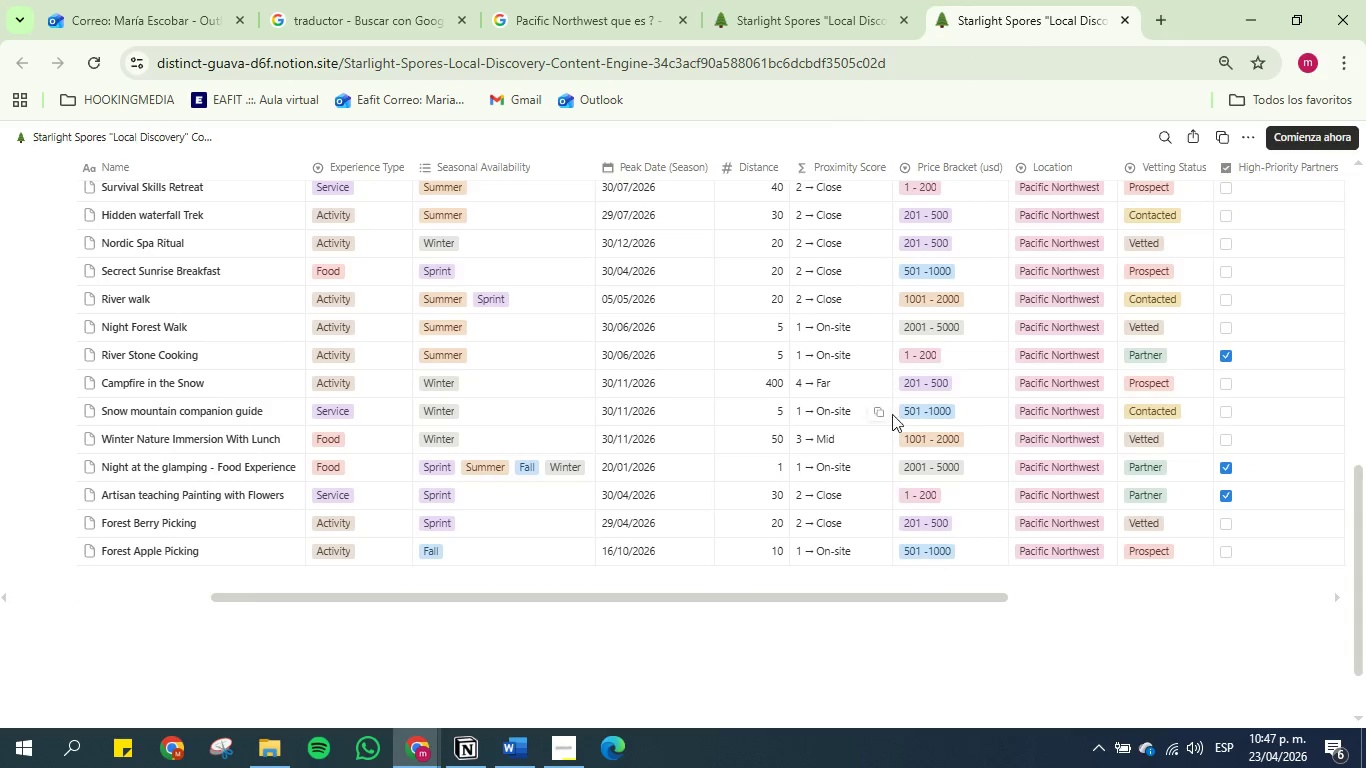 
scroll: coordinate [894, 410], scroll_direction: up, amount: 3.0
 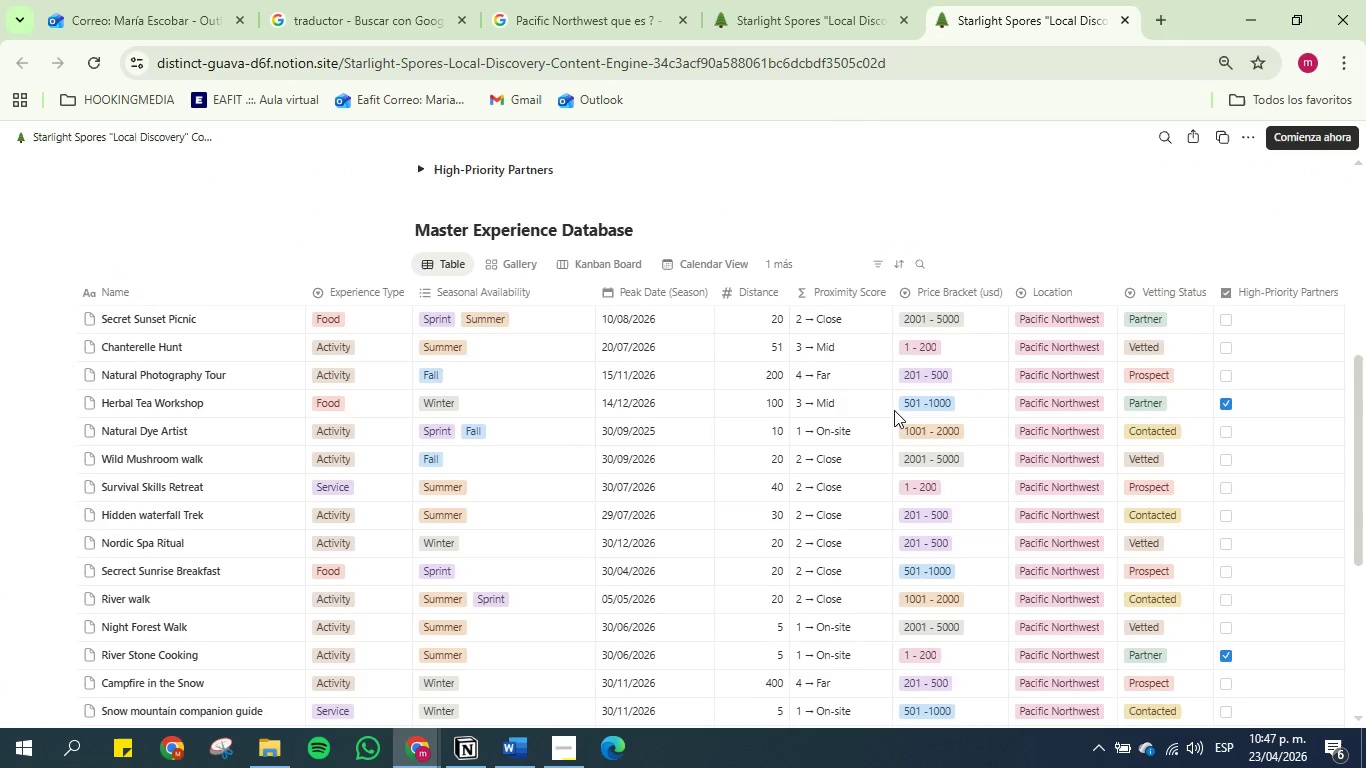 
scroll: coordinate [894, 410], scroll_direction: down, amount: 1.0
 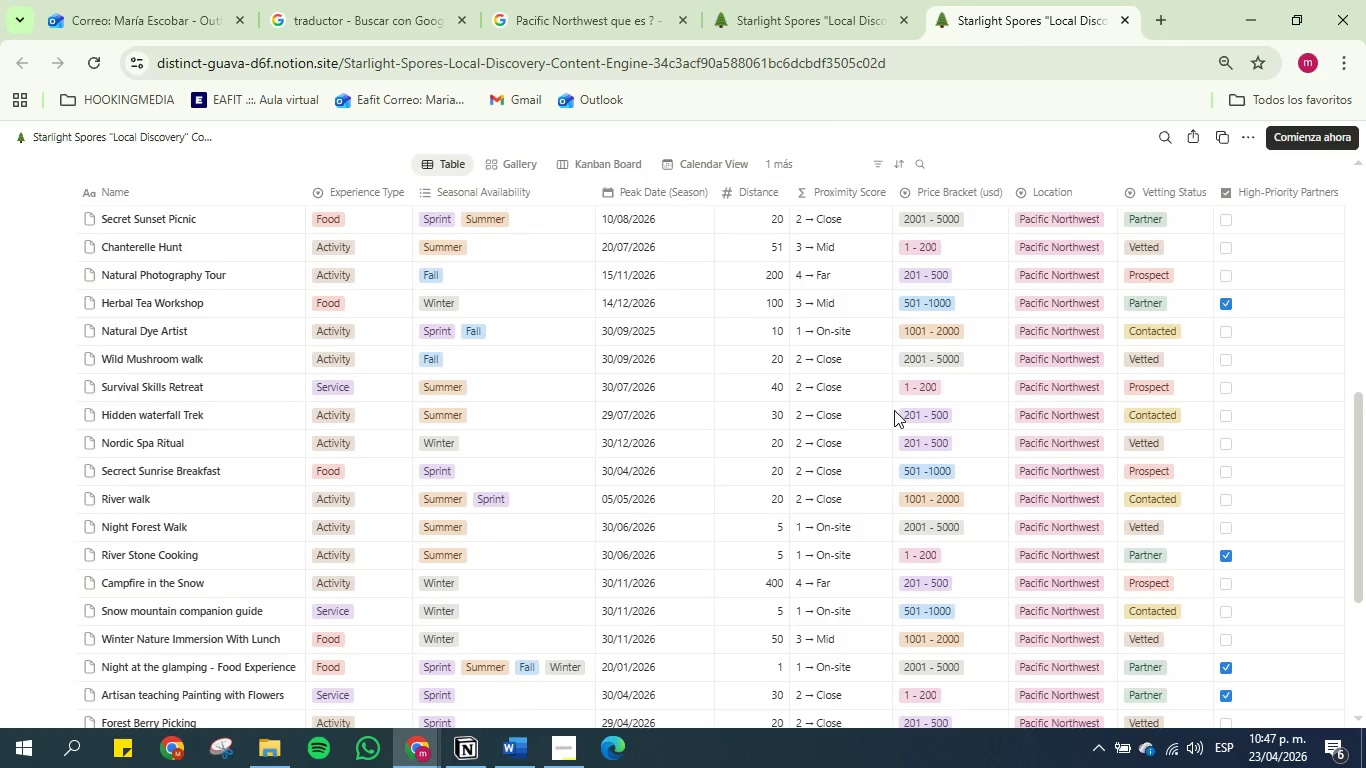 
scroll: coordinate [894, 410], scroll_direction: up, amount: 1.0
 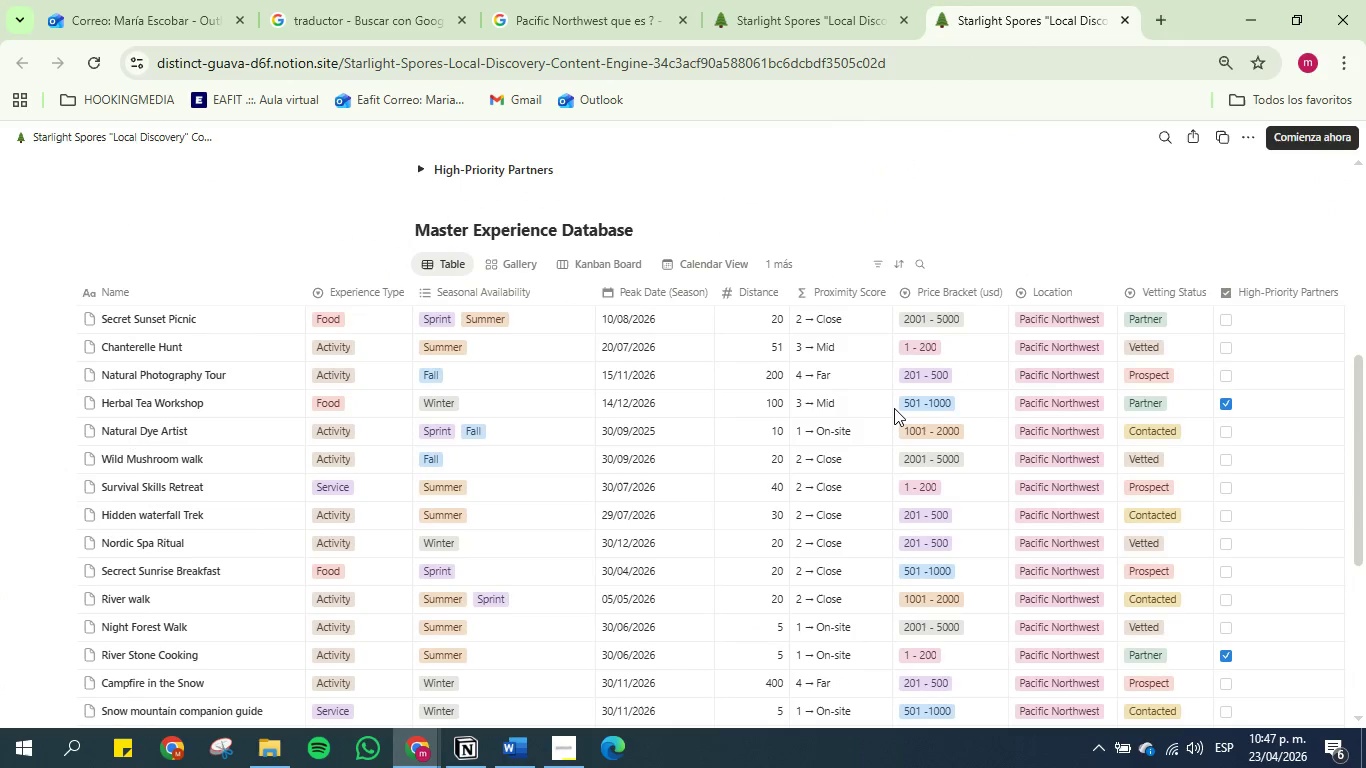 
scroll: coordinate [894, 404], scroll_direction: down, amount: 2.0
 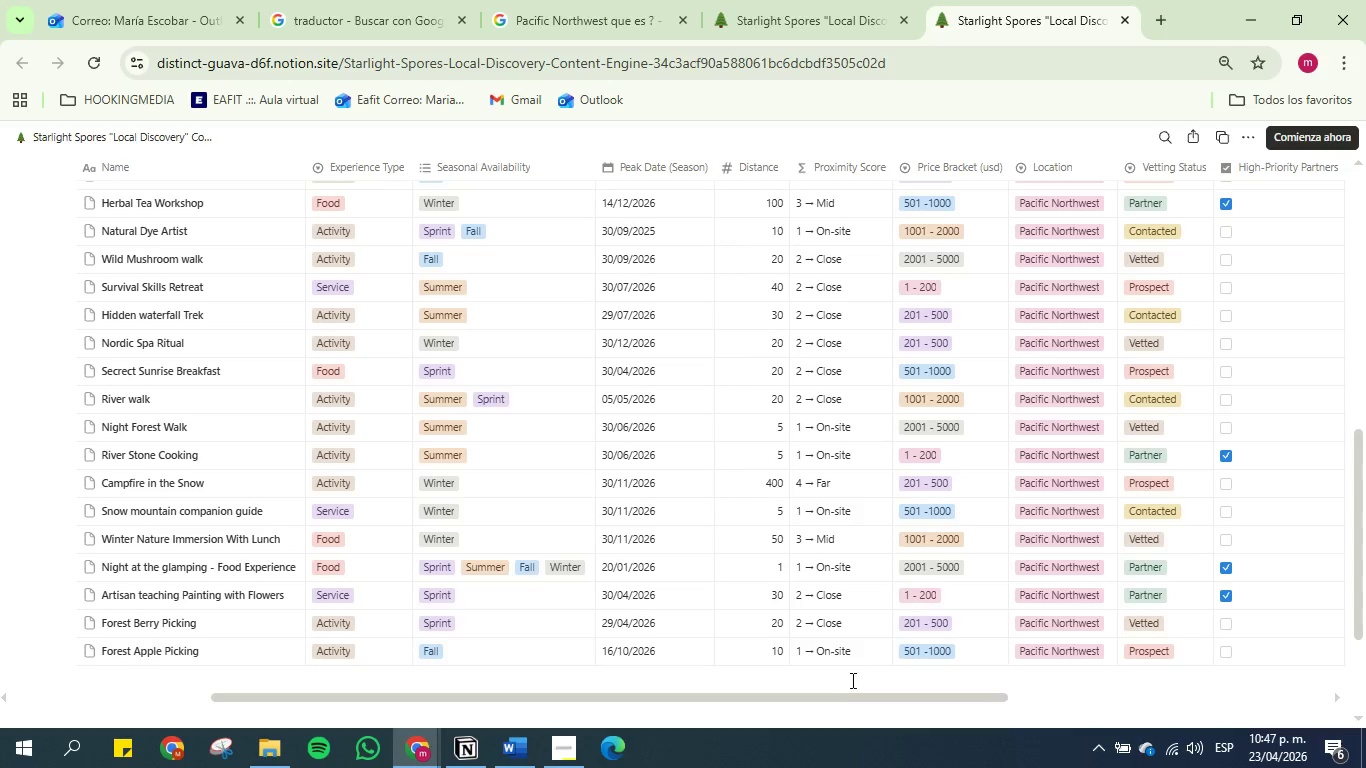 
left_click_drag(start_coordinate=[854, 693], to_coordinate=[896, 677])
 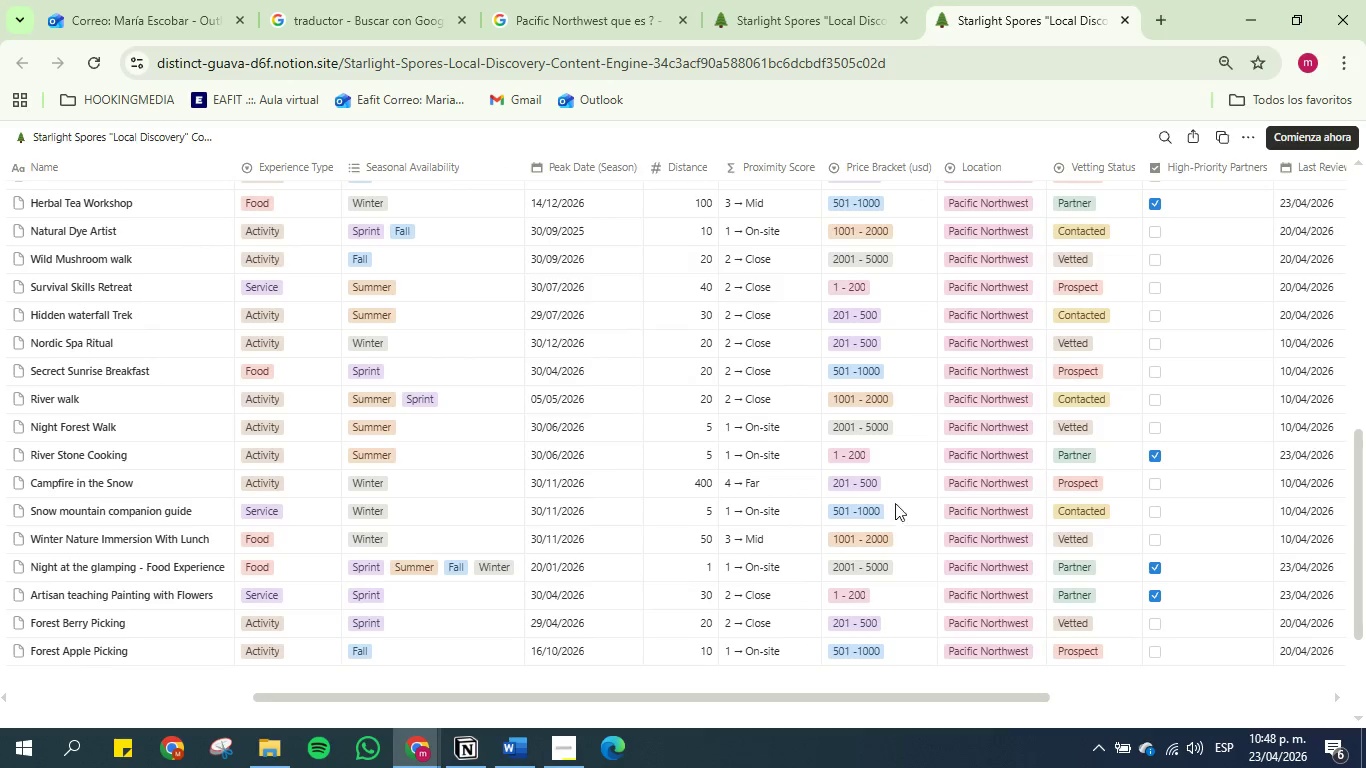 
scroll: coordinate [895, 495], scroll_direction: up, amount: 2.0
 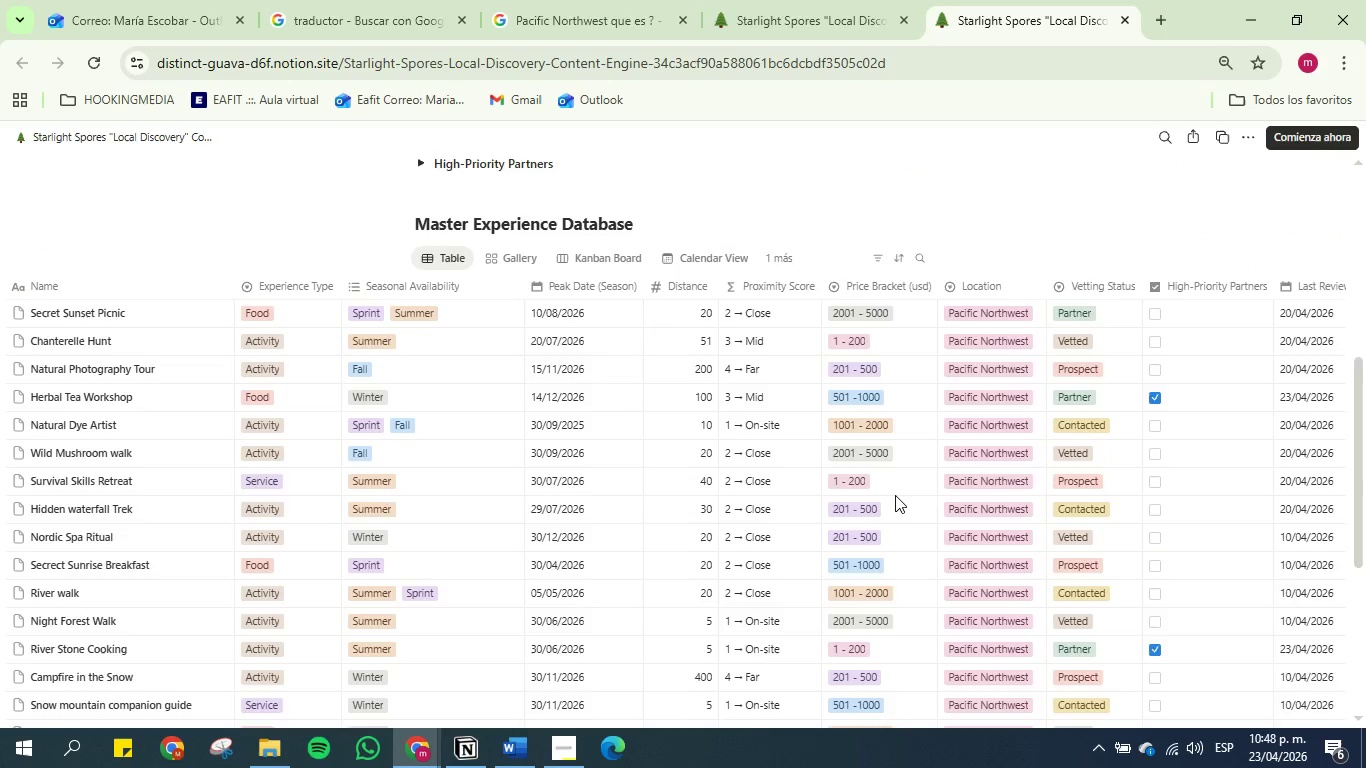 
scroll: coordinate [895, 495], scroll_direction: down, amount: 1.0
 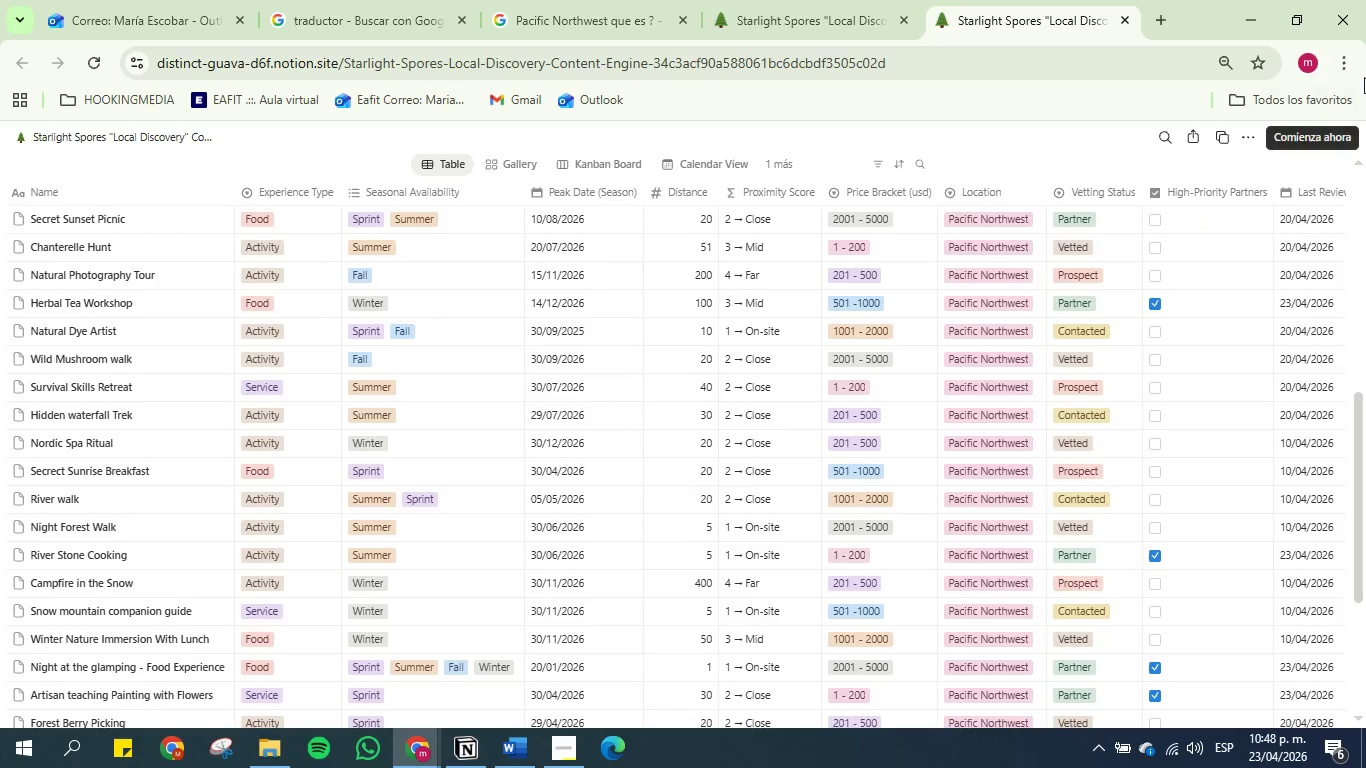 
left_click([1351, 63])
 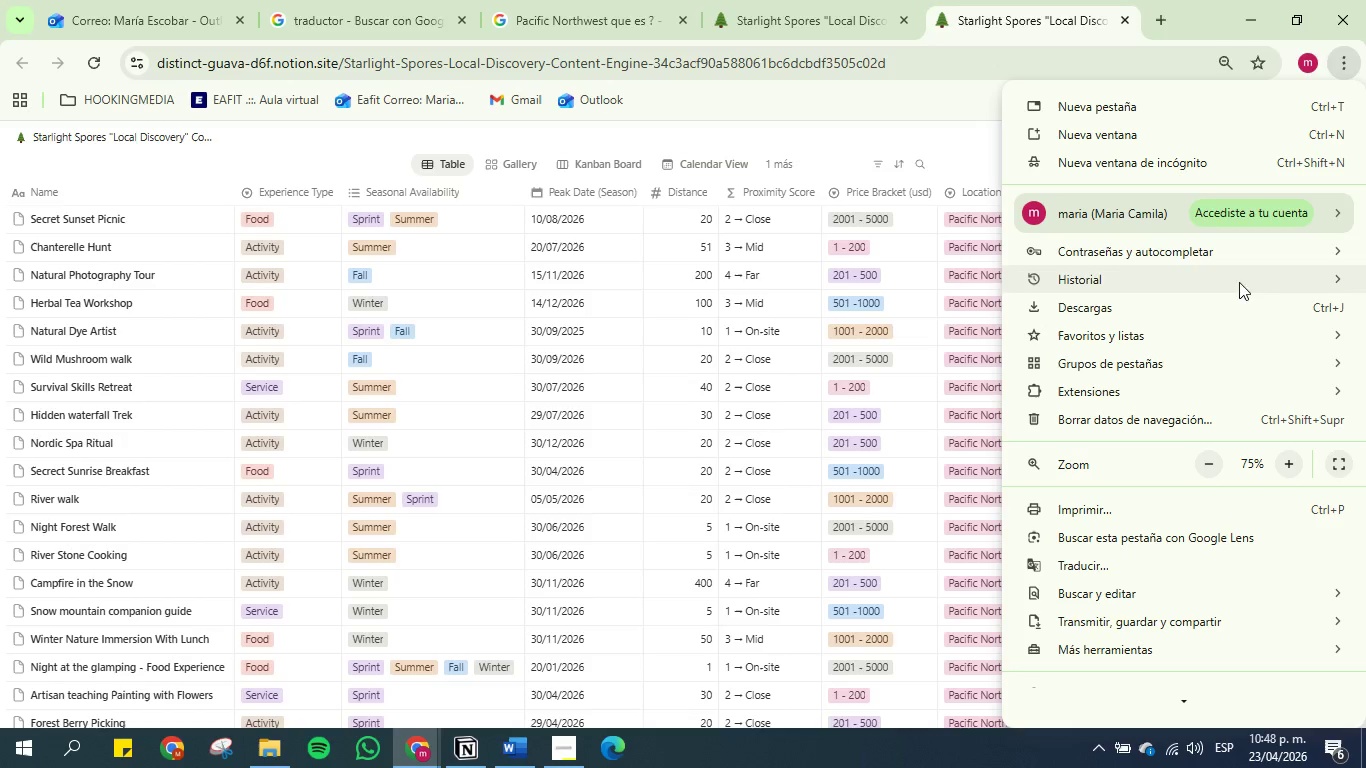 
left_click([1210, 466])
 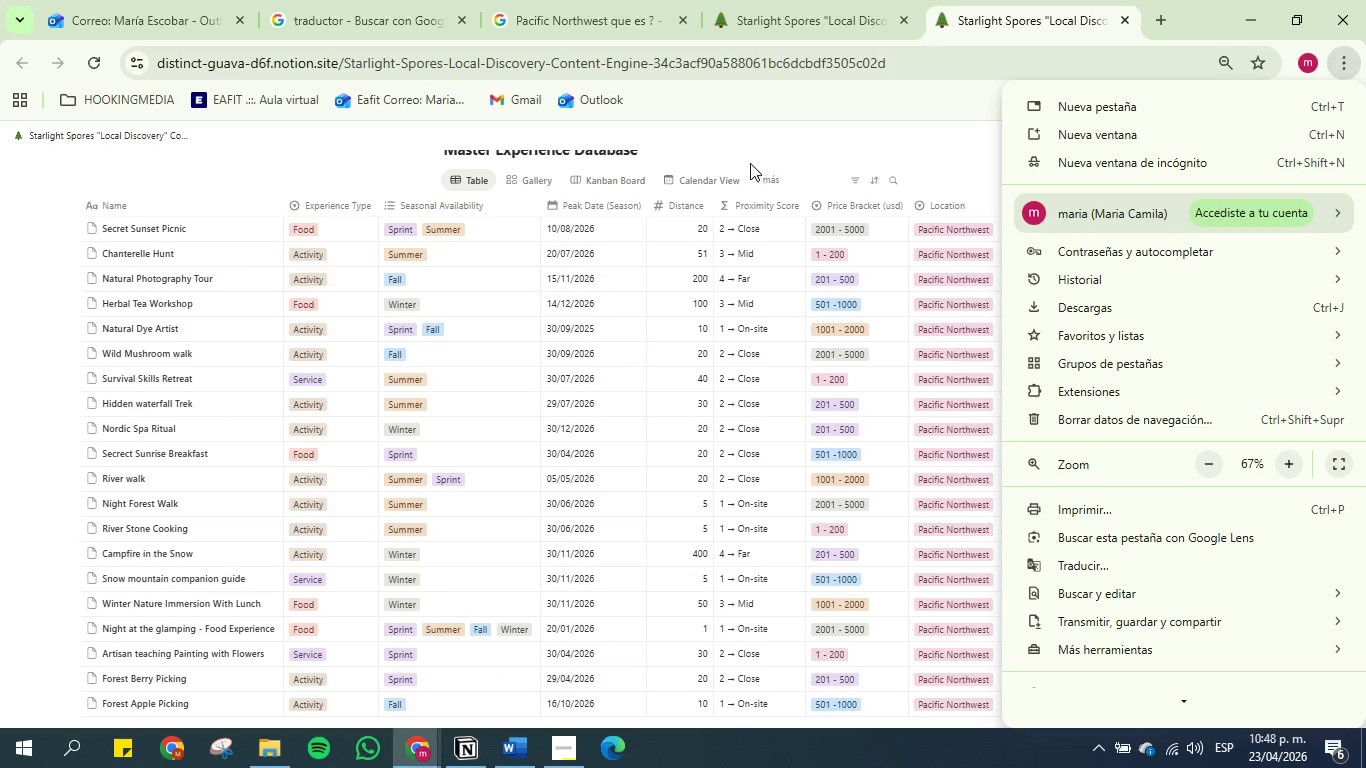 
left_click([761, 150])
 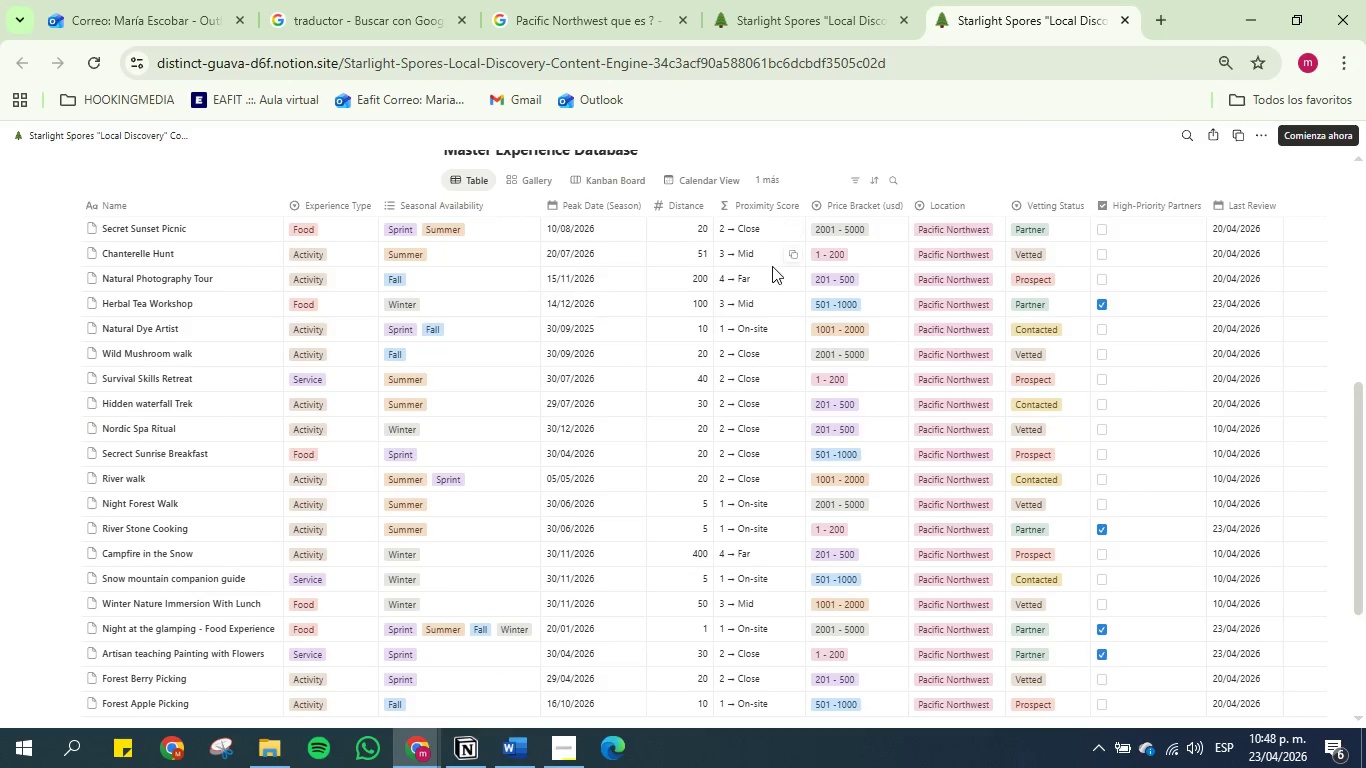 
scroll: coordinate [772, 266], scroll_direction: up, amount: 1.0
 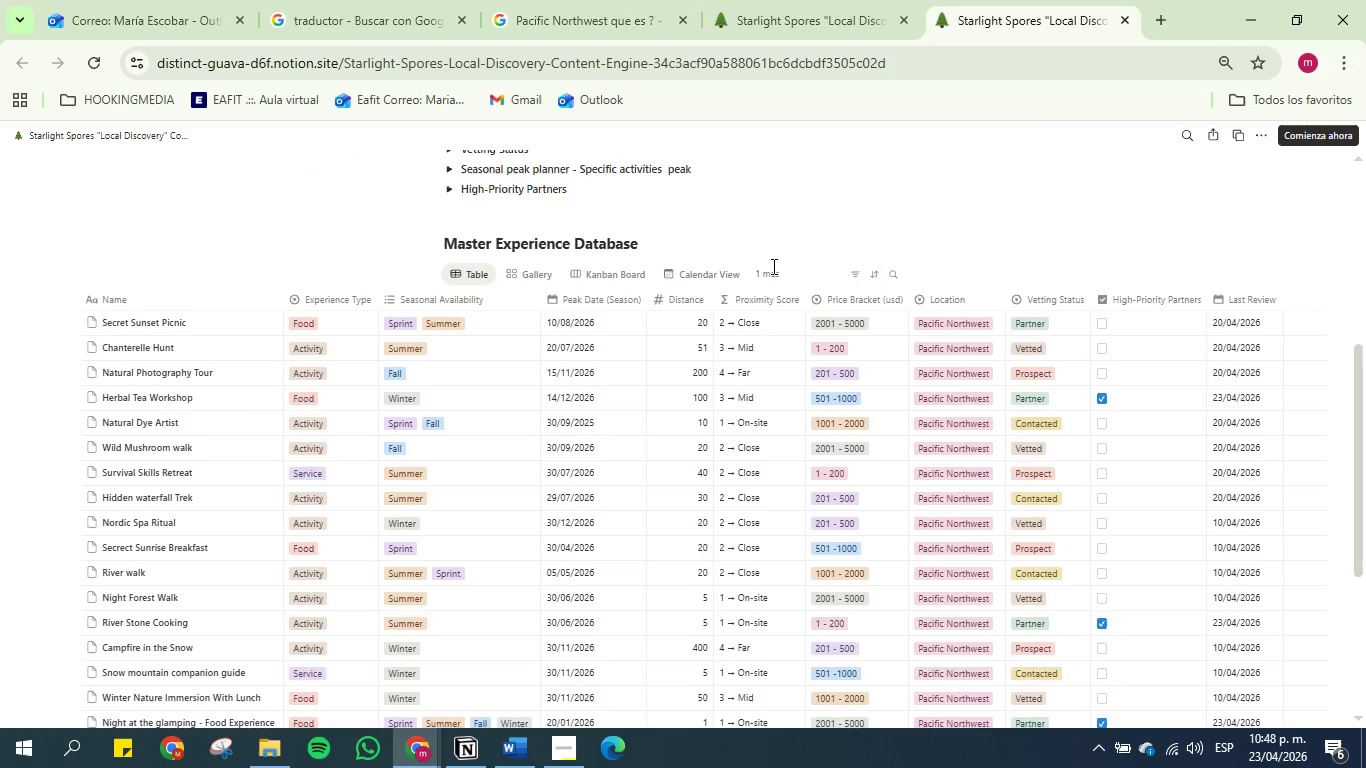 
scroll: coordinate [772, 266], scroll_direction: down, amount: 1.0
 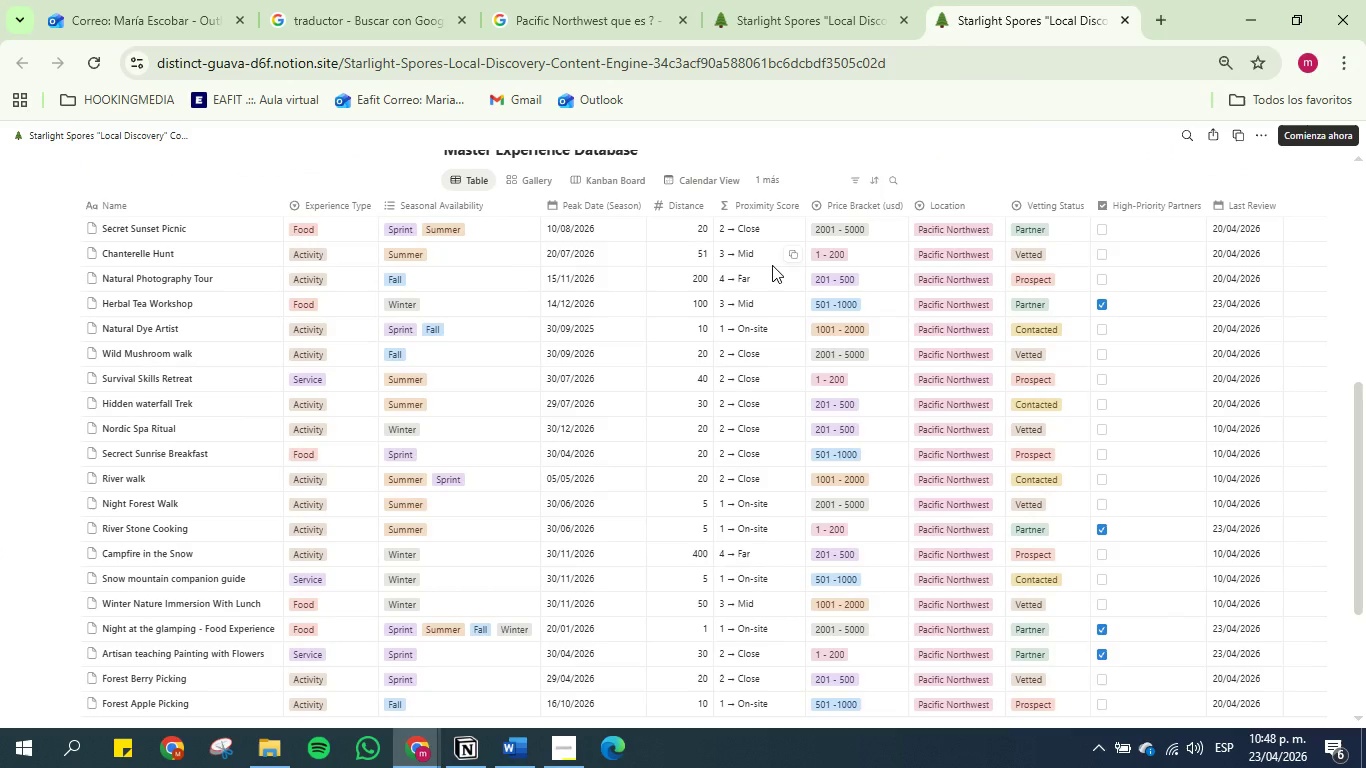 
scroll: coordinate [772, 265], scroll_direction: up, amount: 1.0
 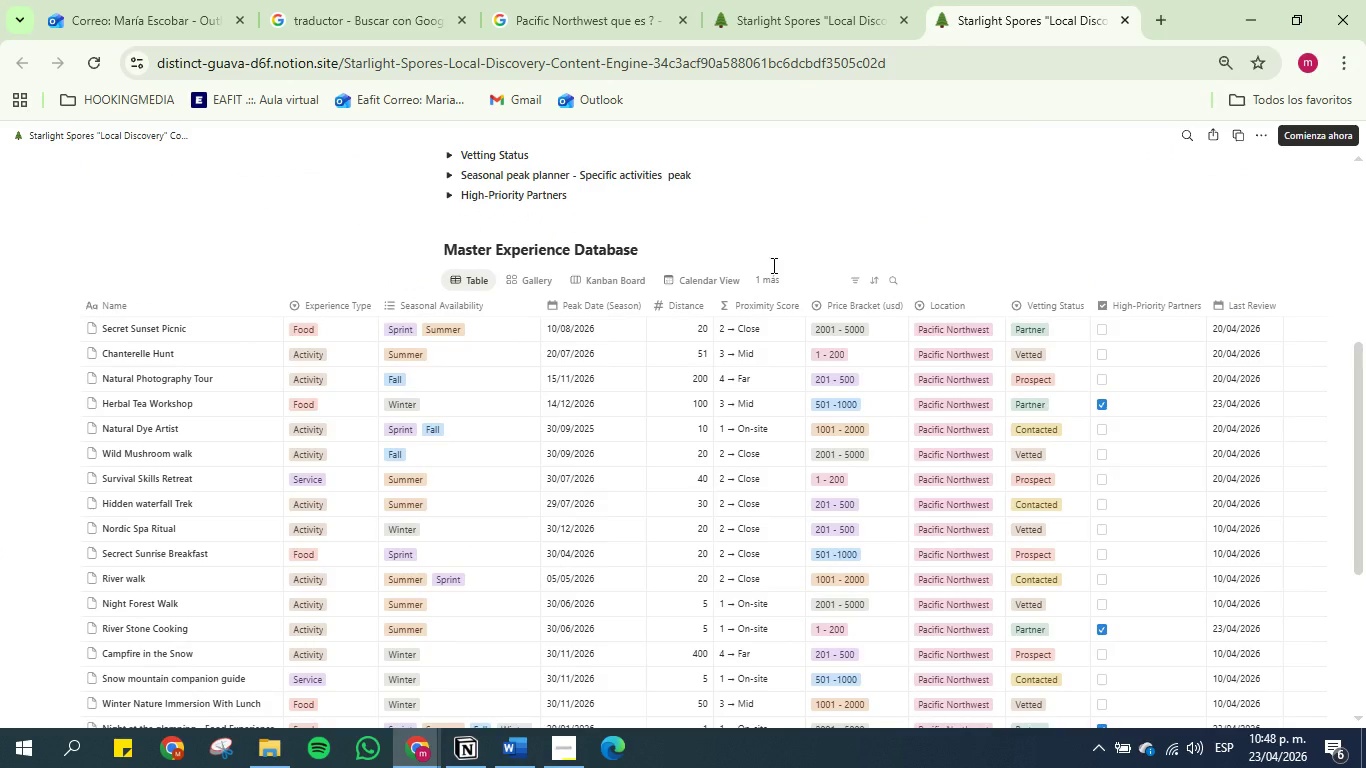 
scroll: coordinate [772, 265], scroll_direction: down, amount: 1.0
 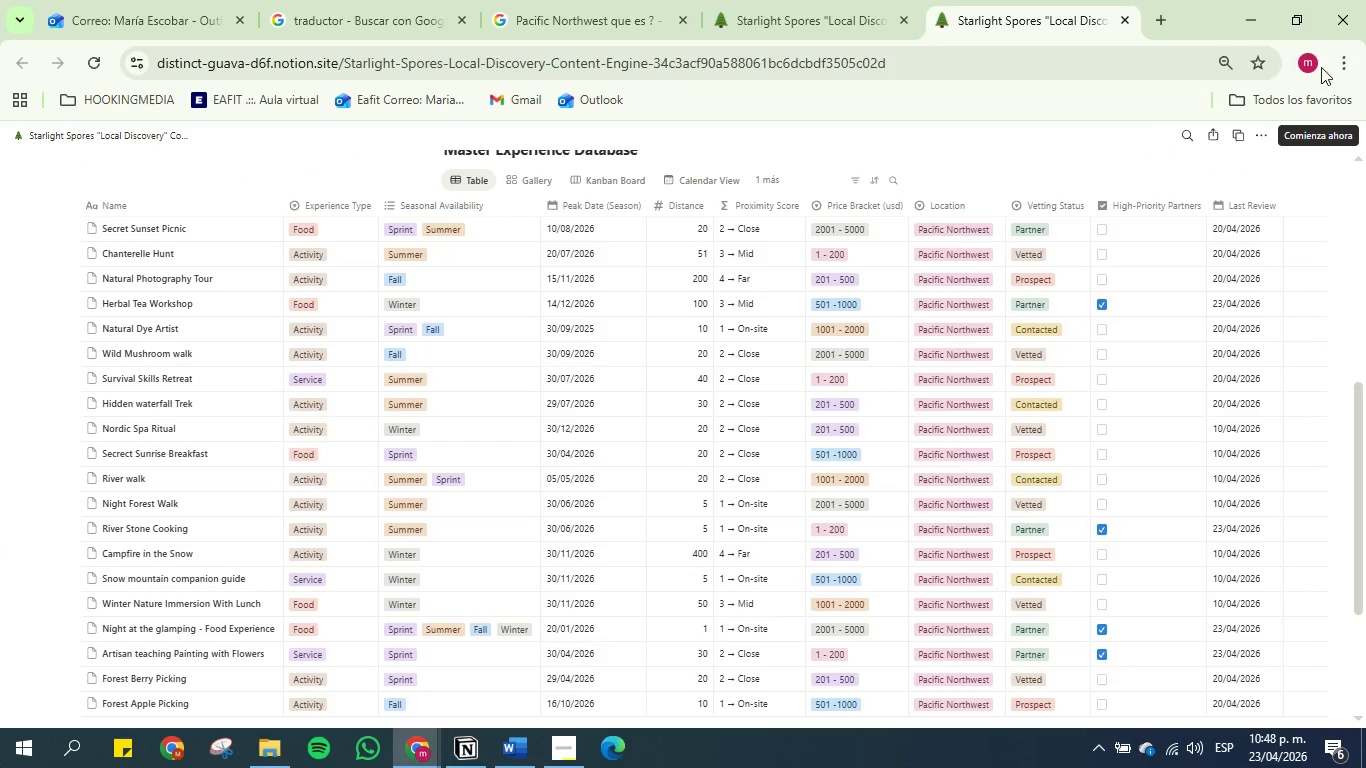 
left_click([1343, 69])
 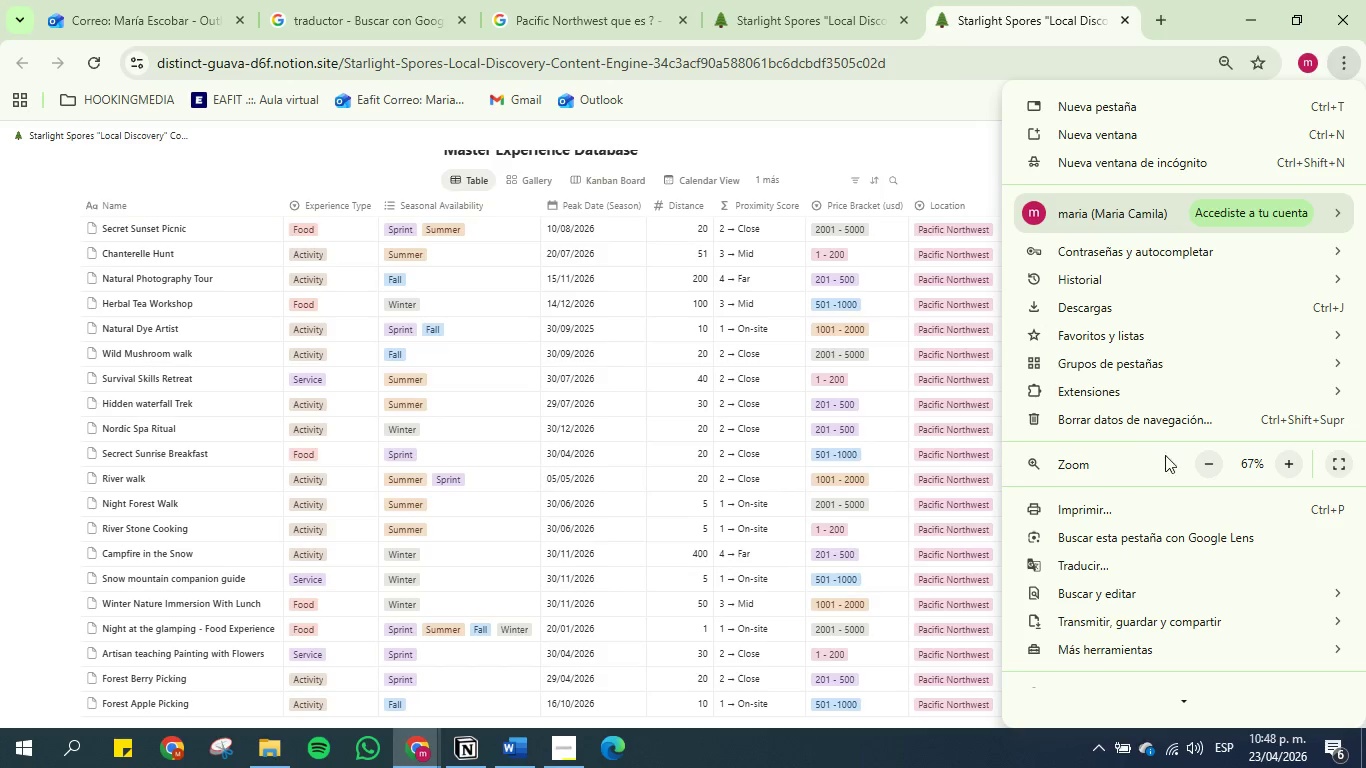 
left_click([1209, 462])
 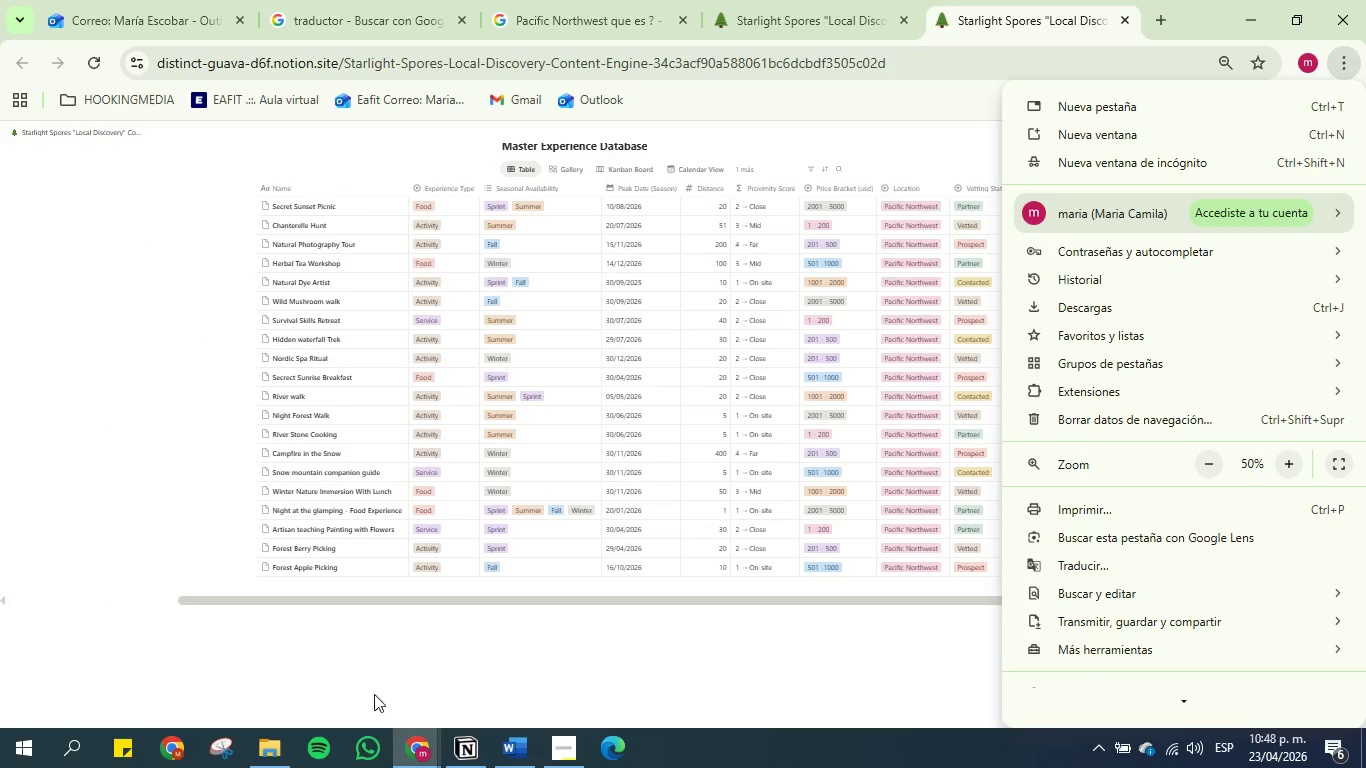 
left_click([412, 650])
 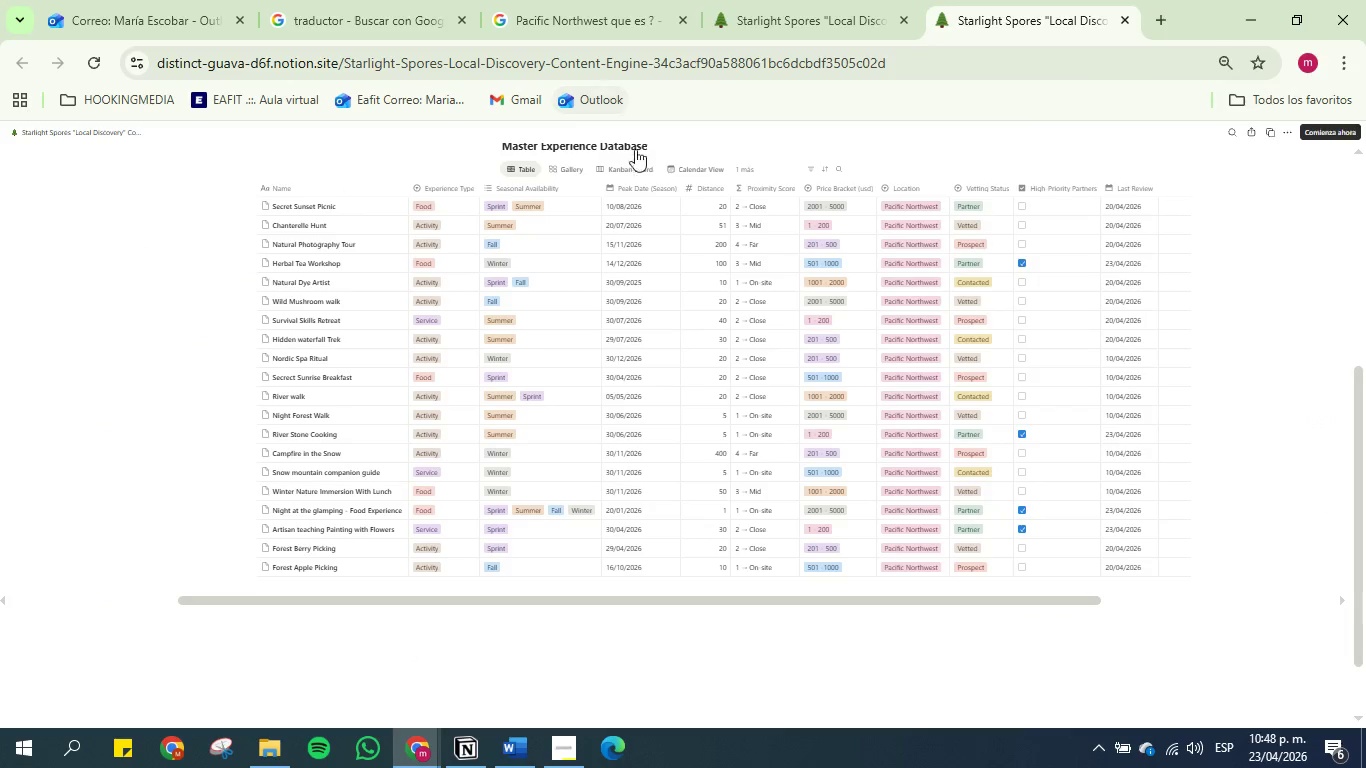 
scroll: coordinate [594, 243], scroll_direction: up, amount: 1.0
 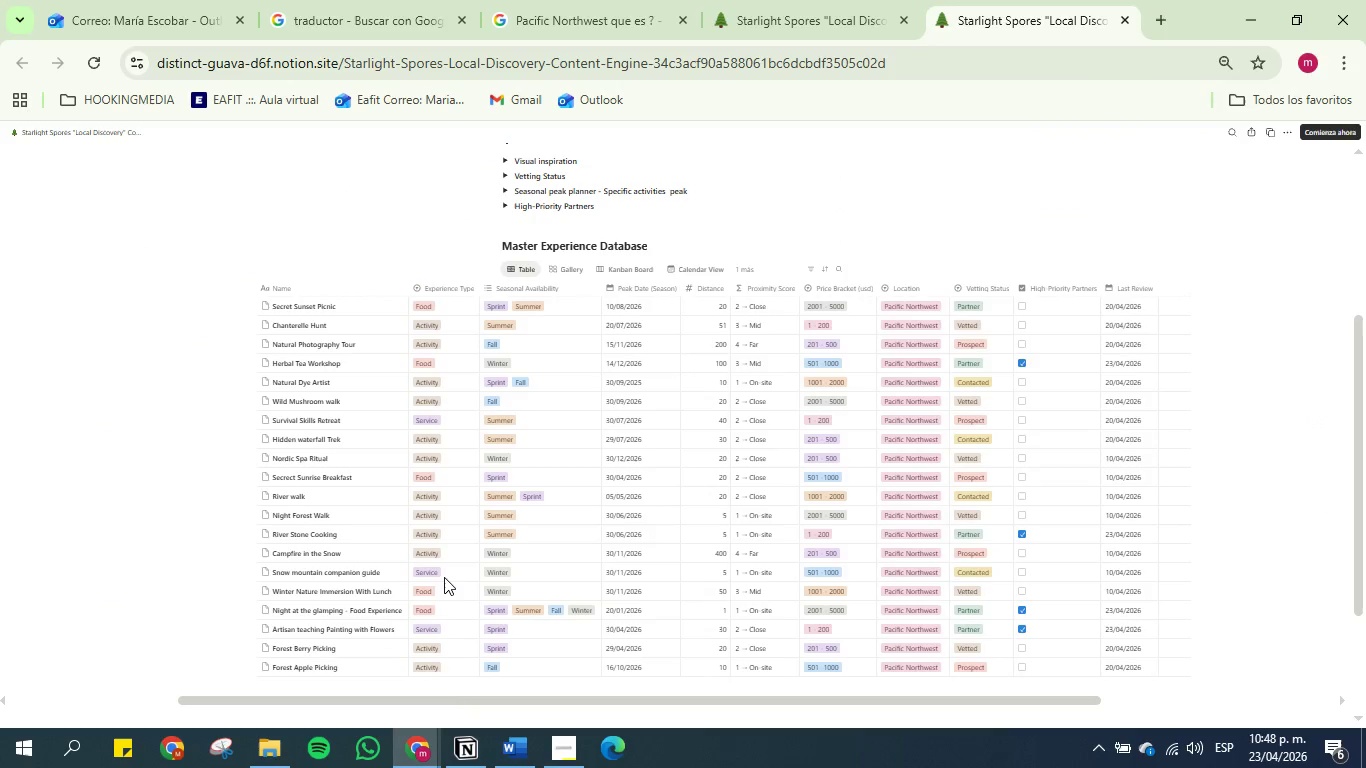 
wait(5.75)
 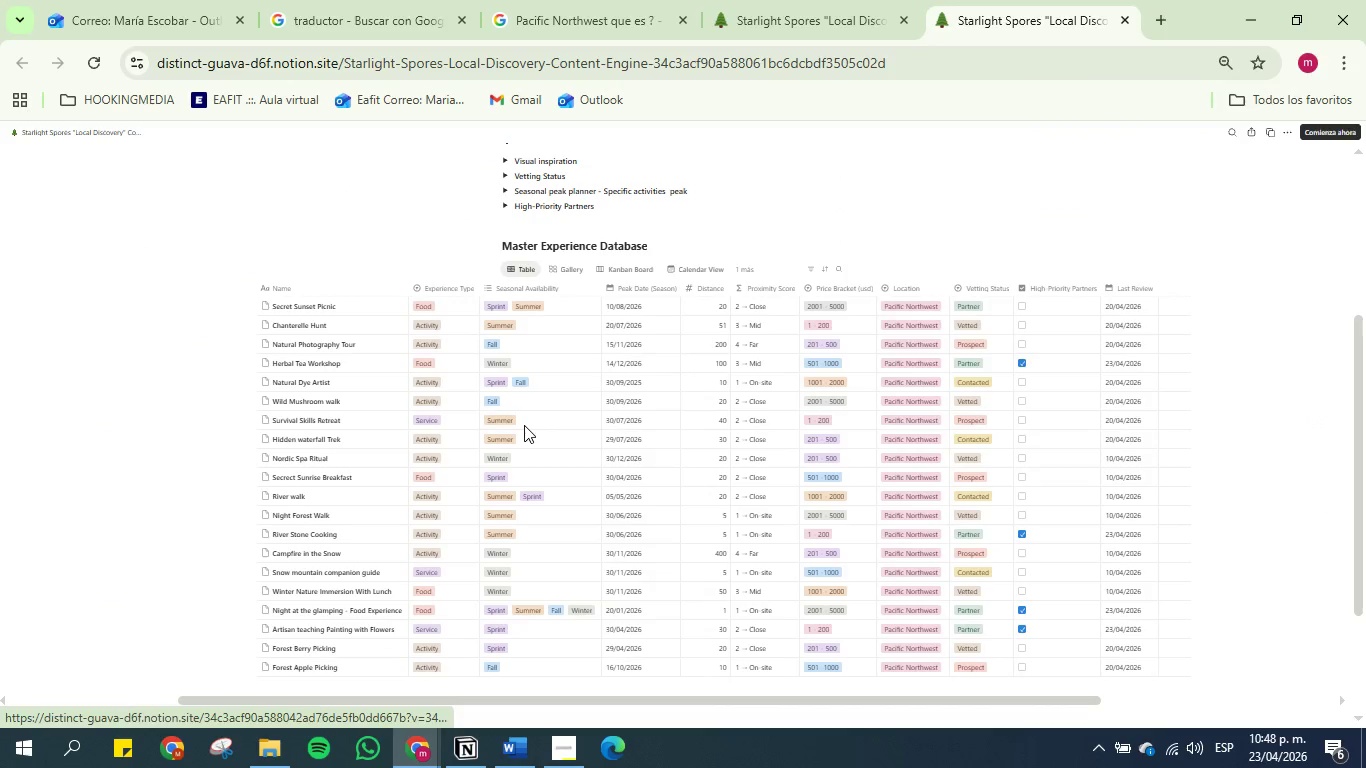 
left_click([232, 753])
 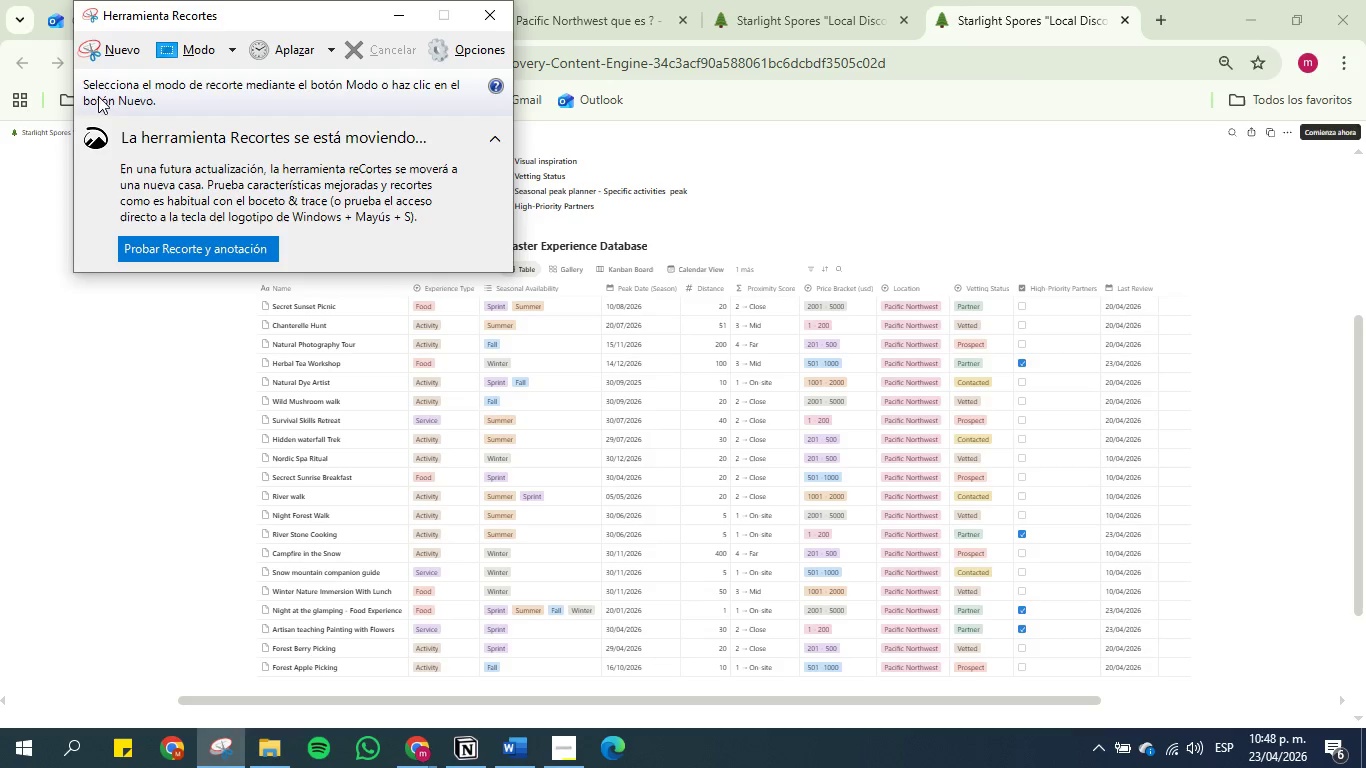 
left_click([107, 49])
 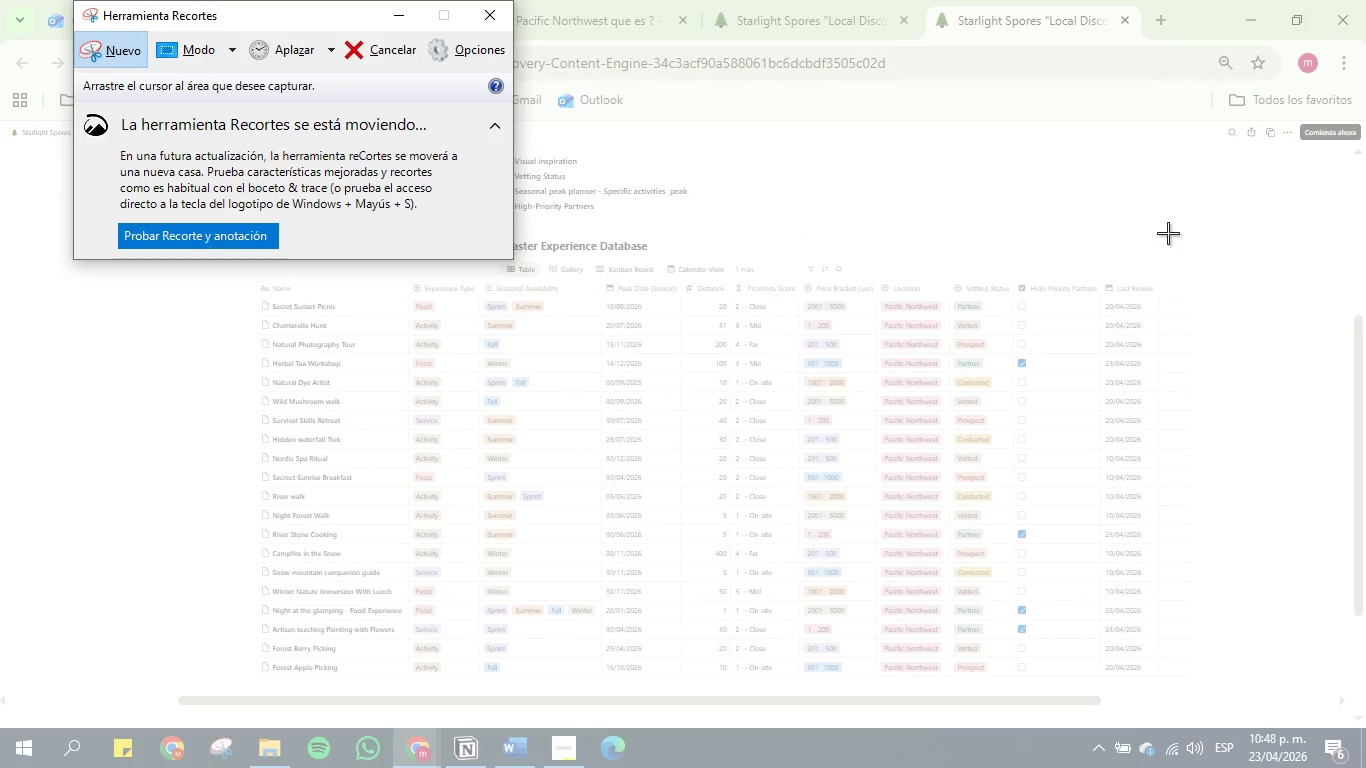 
wait(6.2)
 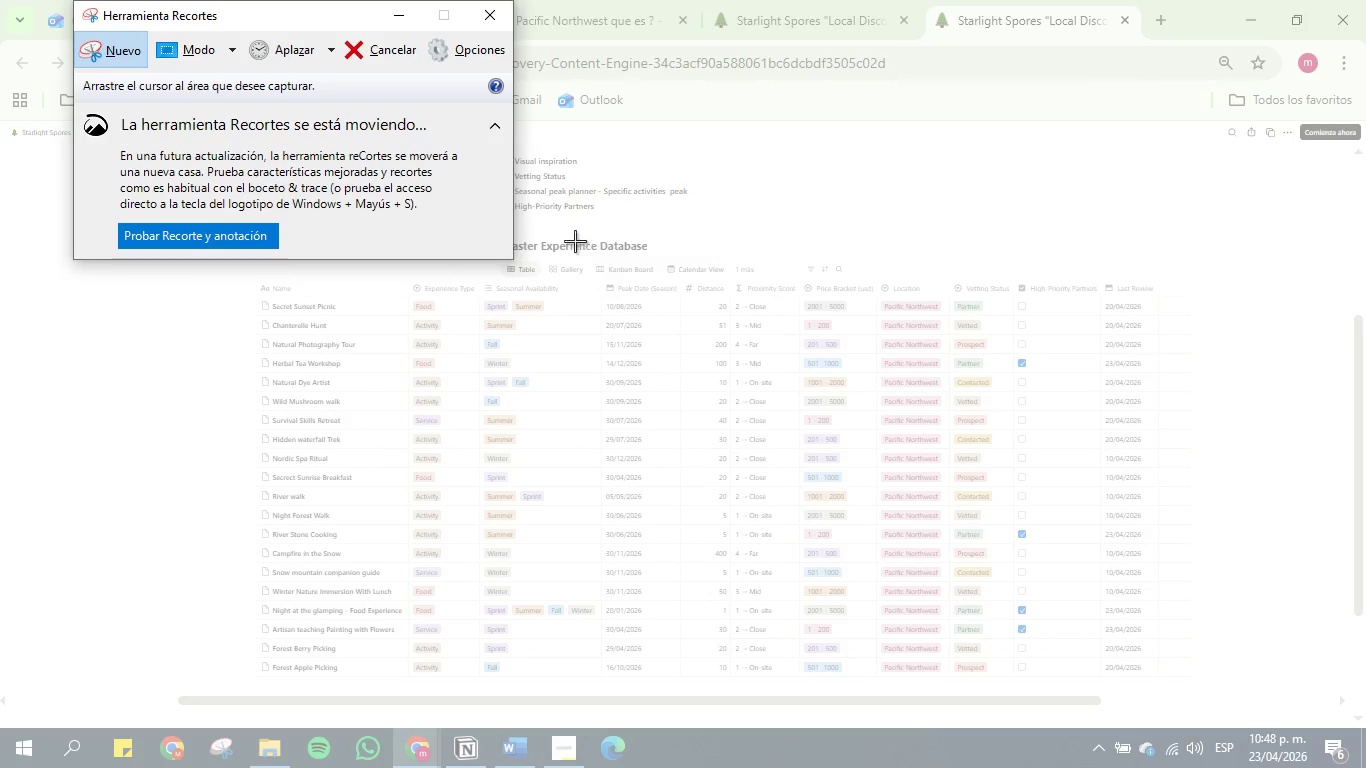 
left_click_drag(start_coordinate=[1167, 233], to_coordinate=[239, 684])
 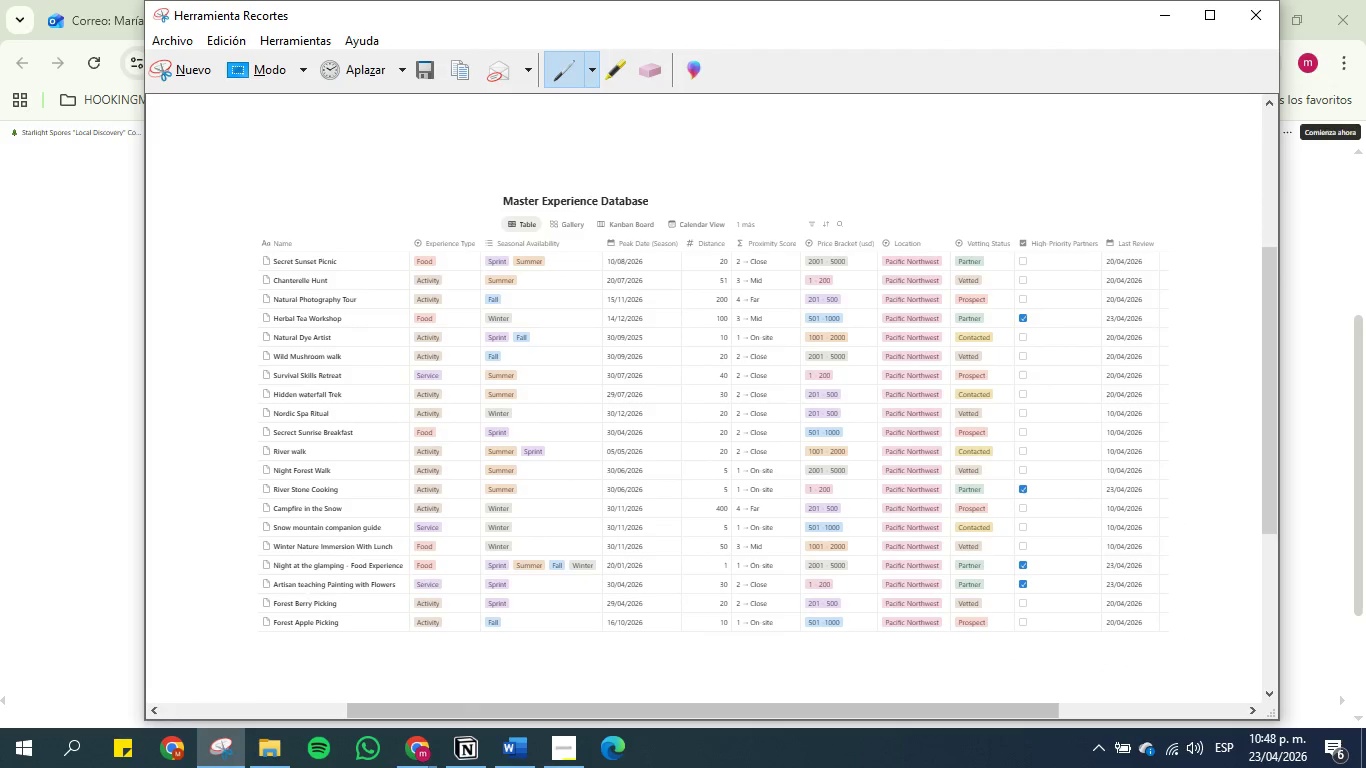 
left_click([474, 737])
 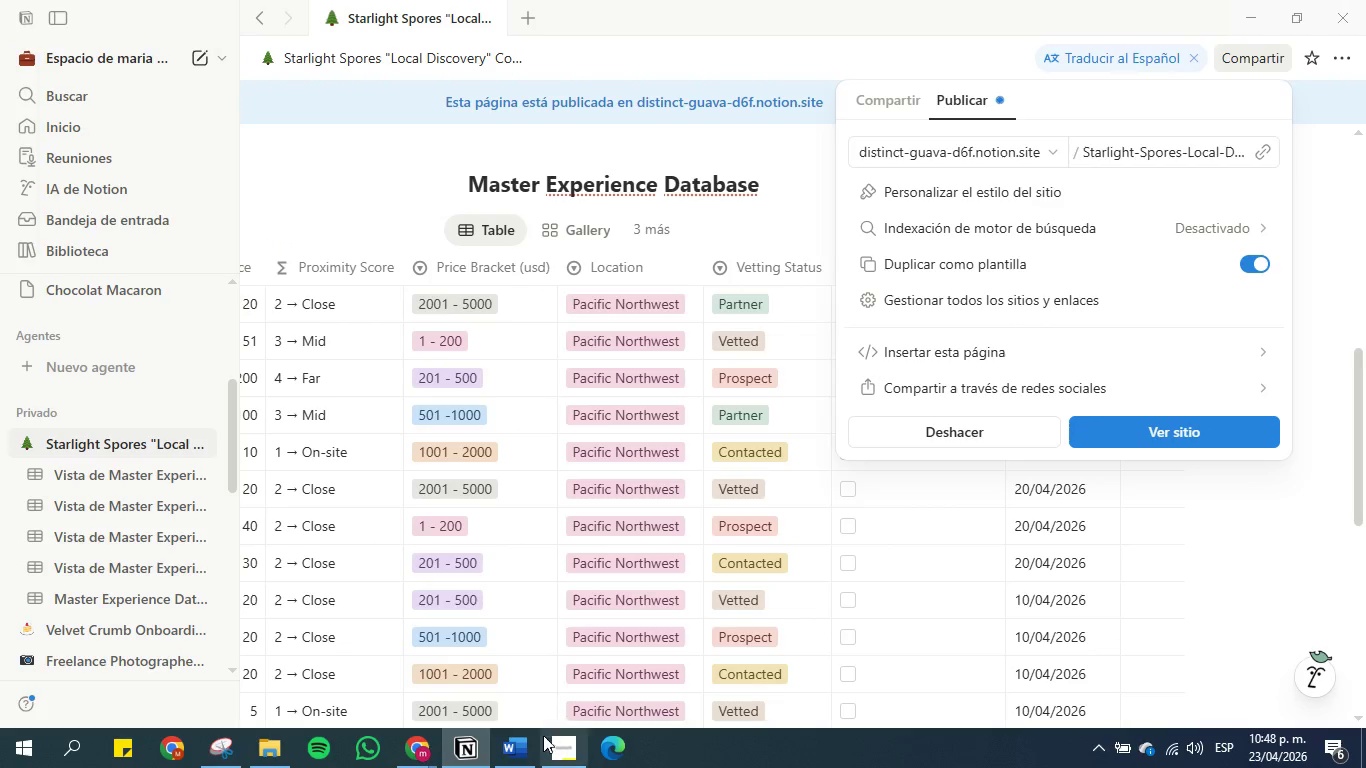 
left_click([509, 752])
 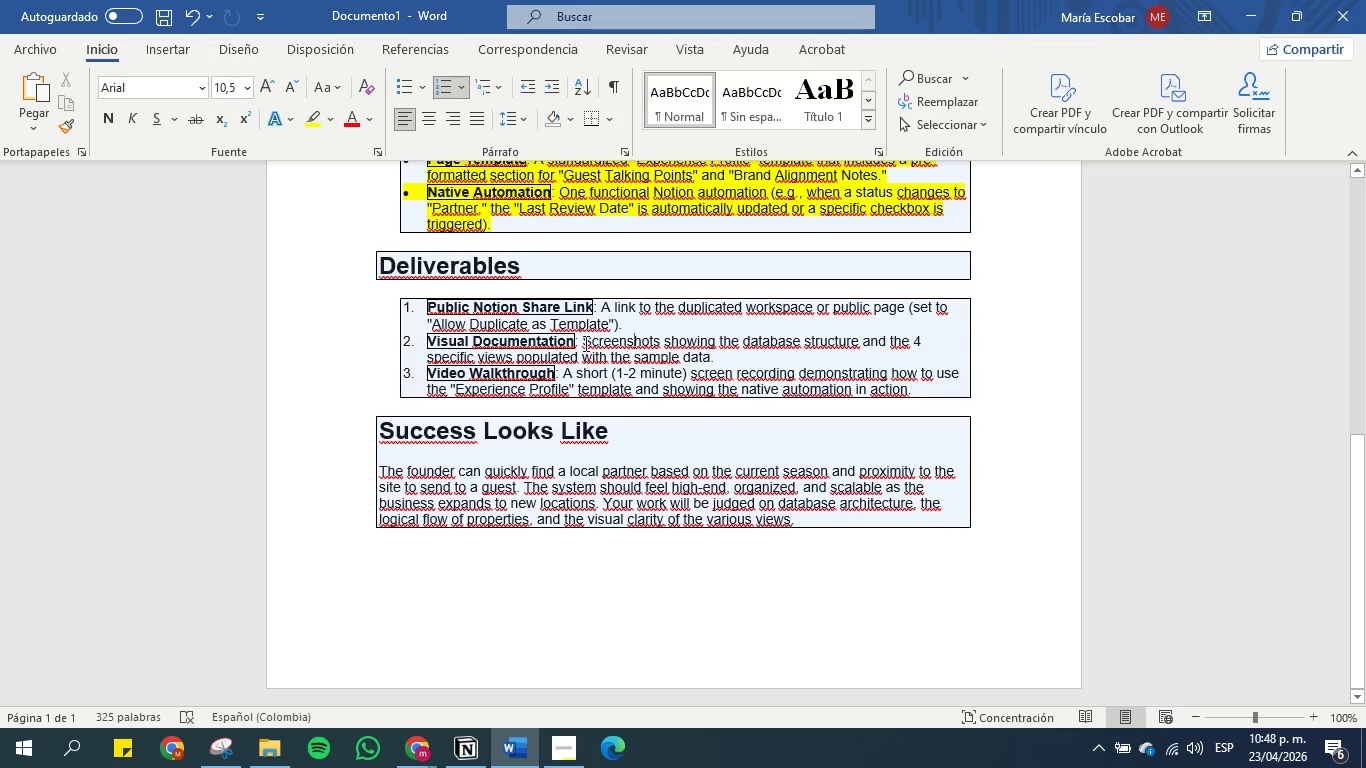 
left_click_drag(start_coordinate=[572, 339], to_coordinate=[410, 347])
 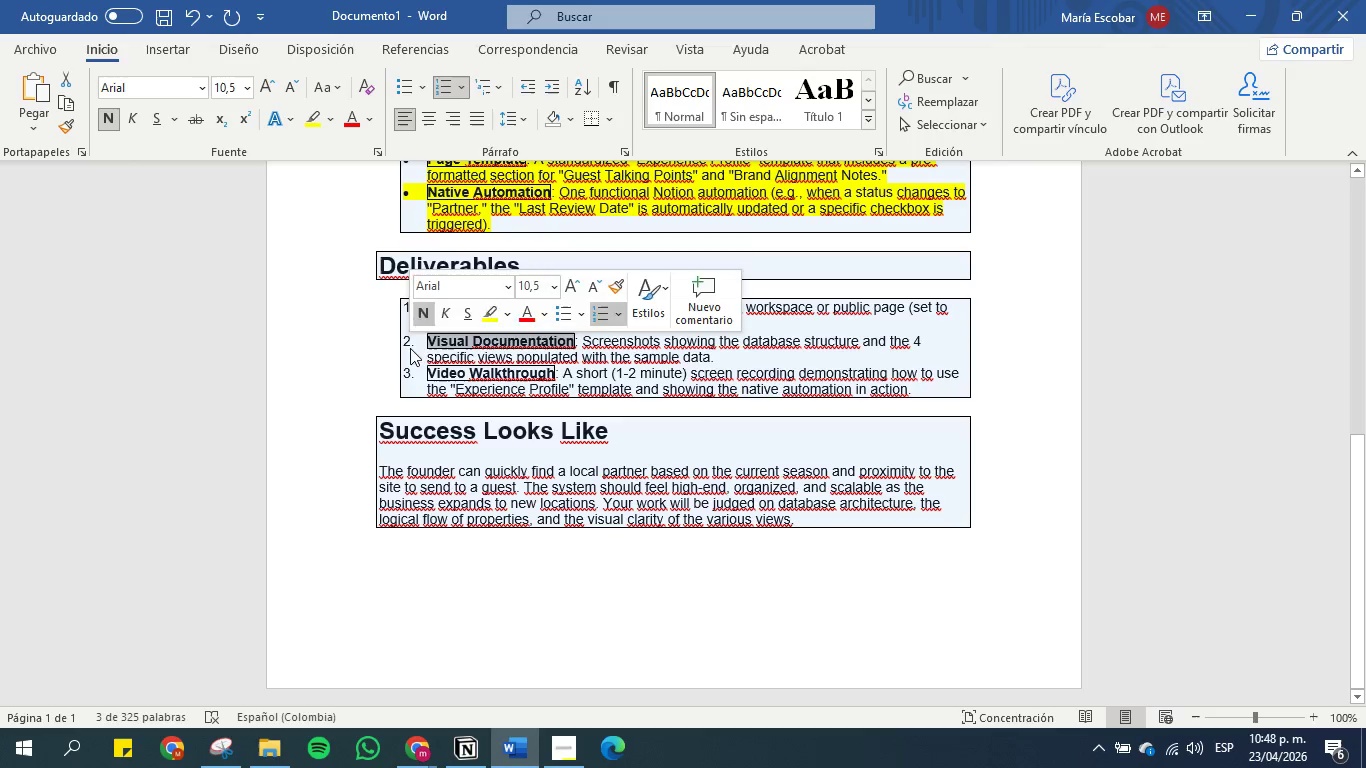 
key(Control+C)
 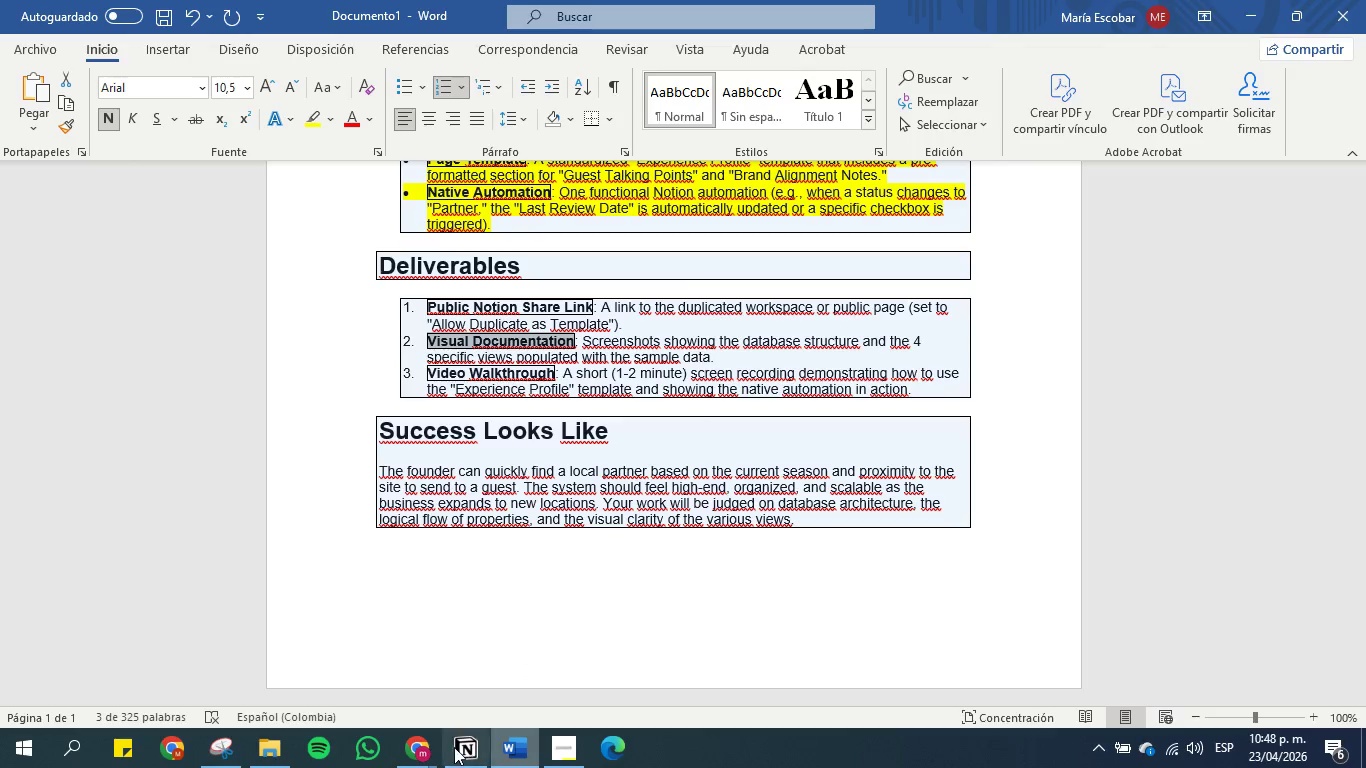 
left_click([468, 751])
 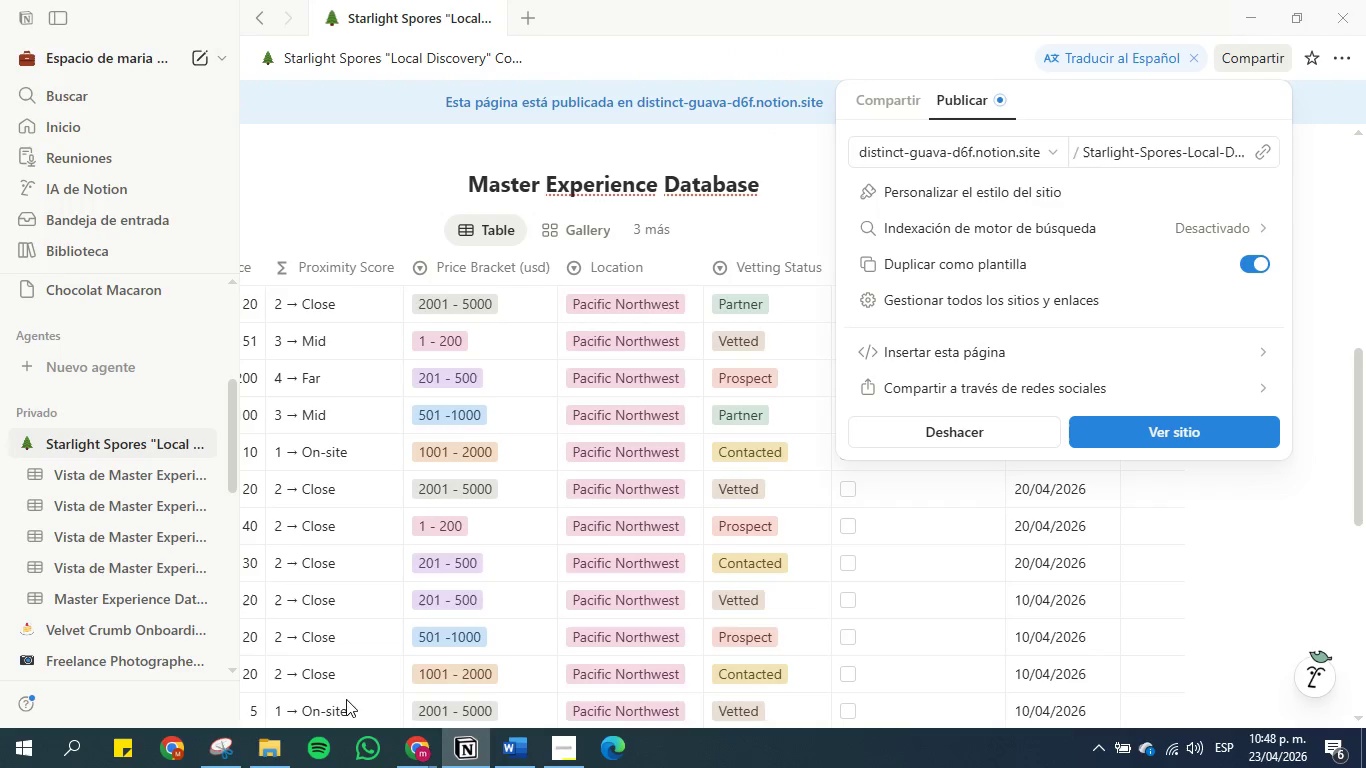 
left_click([230, 743])
 